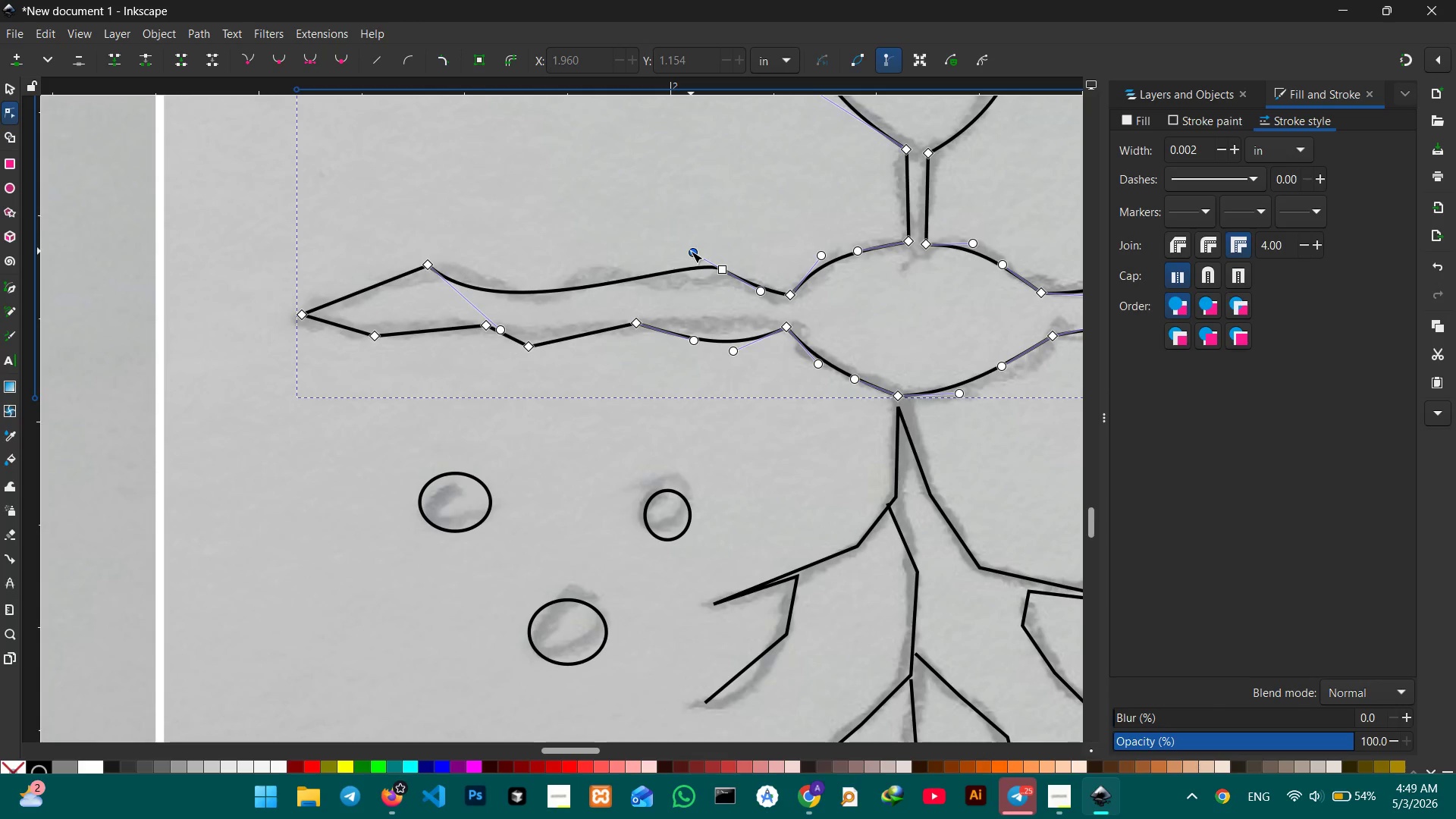 
left_click_drag(start_coordinate=[691, 251], to_coordinate=[653, 243])
 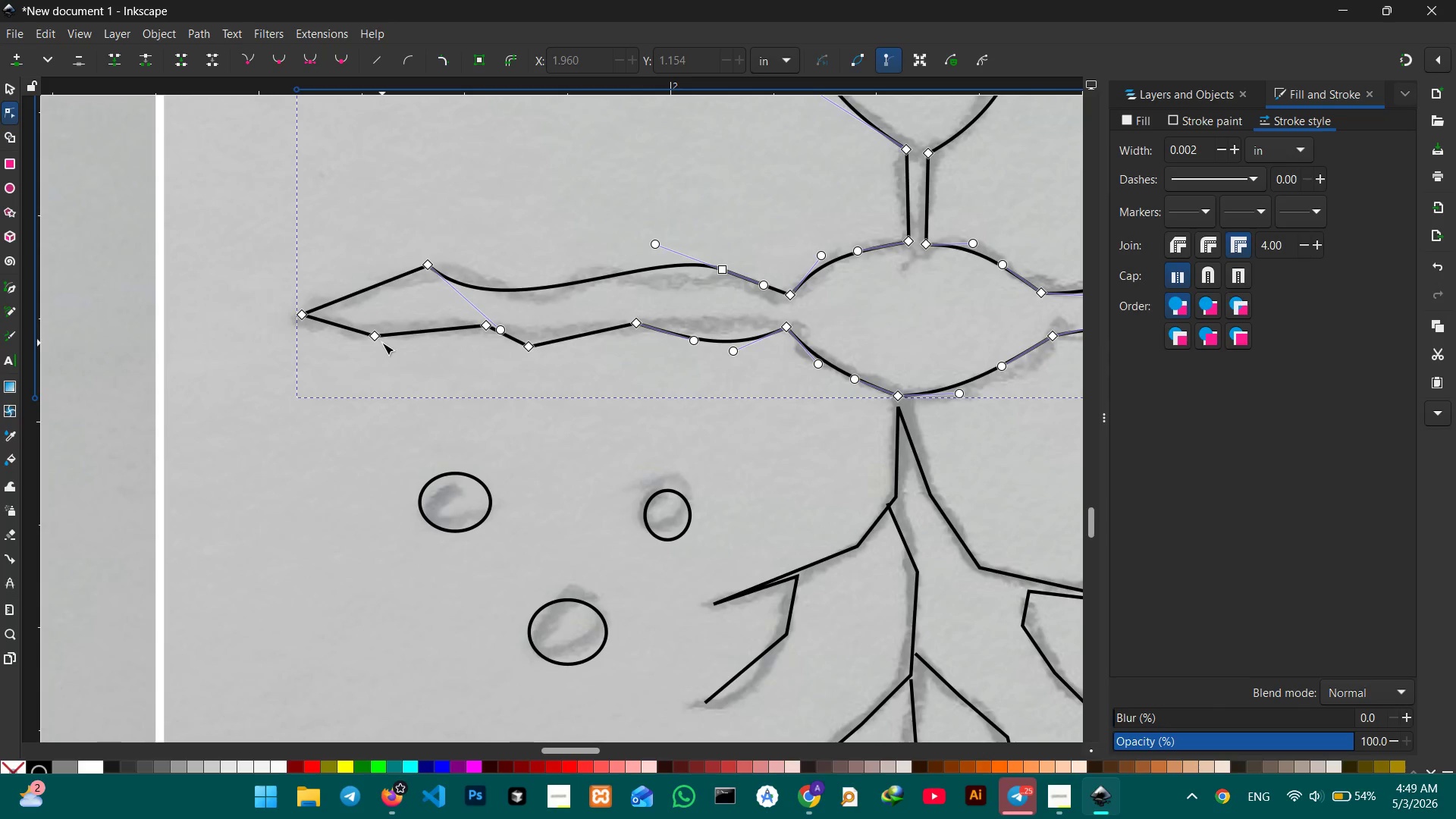 
left_click([378, 334])
 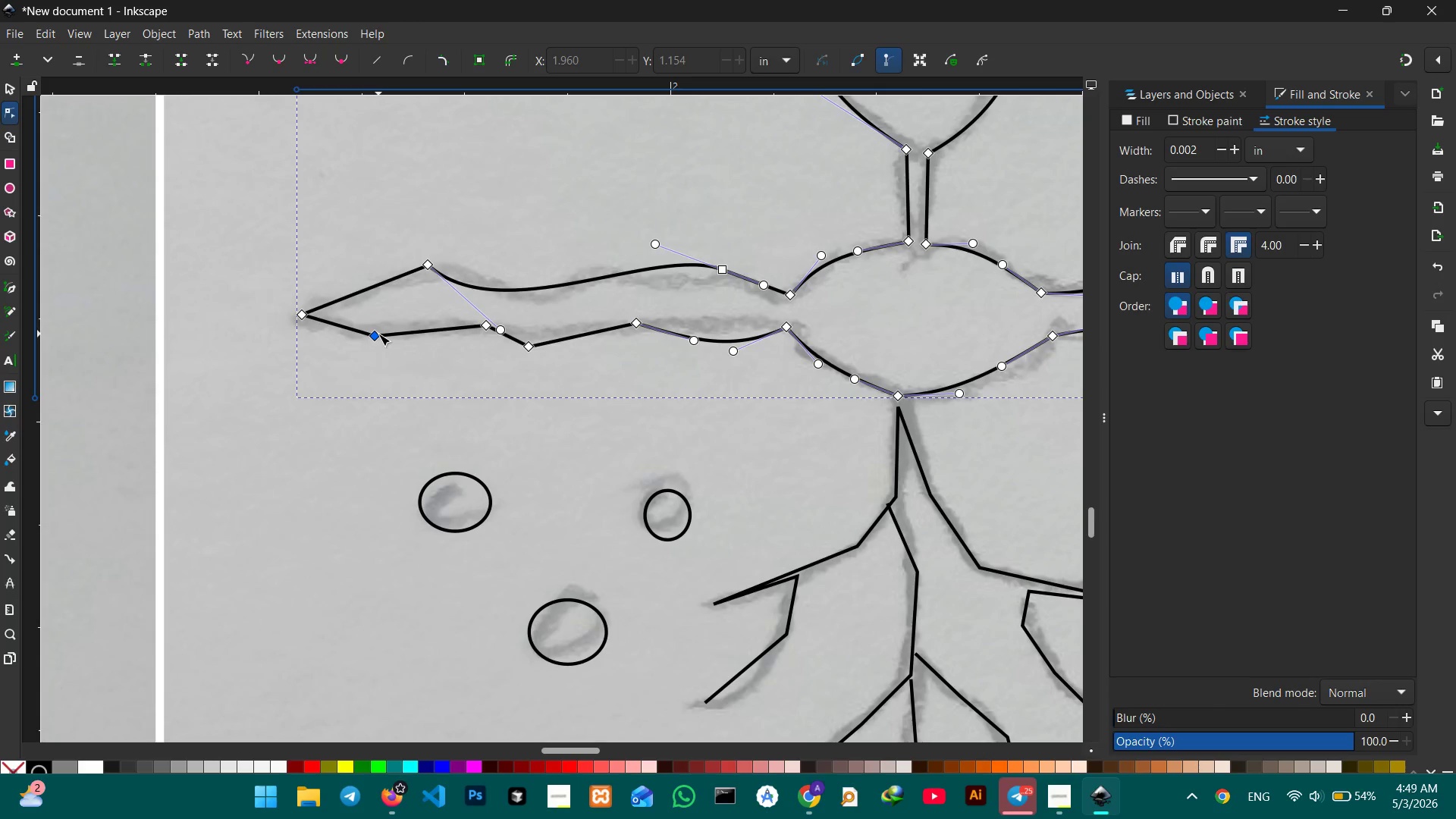 
key(Backspace)
 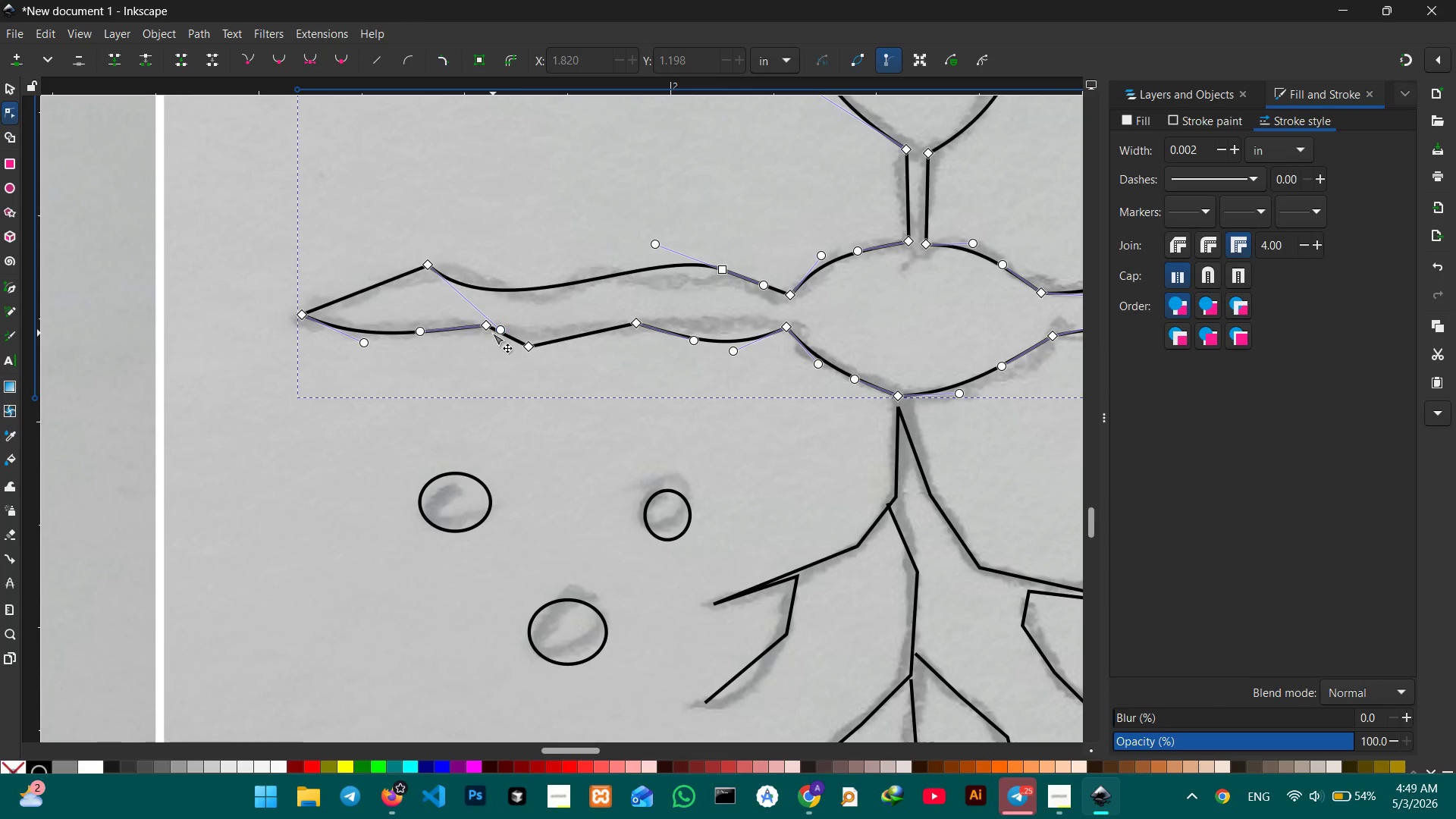 
left_click_drag(start_coordinate=[488, 326], to_coordinate=[481, 315])
 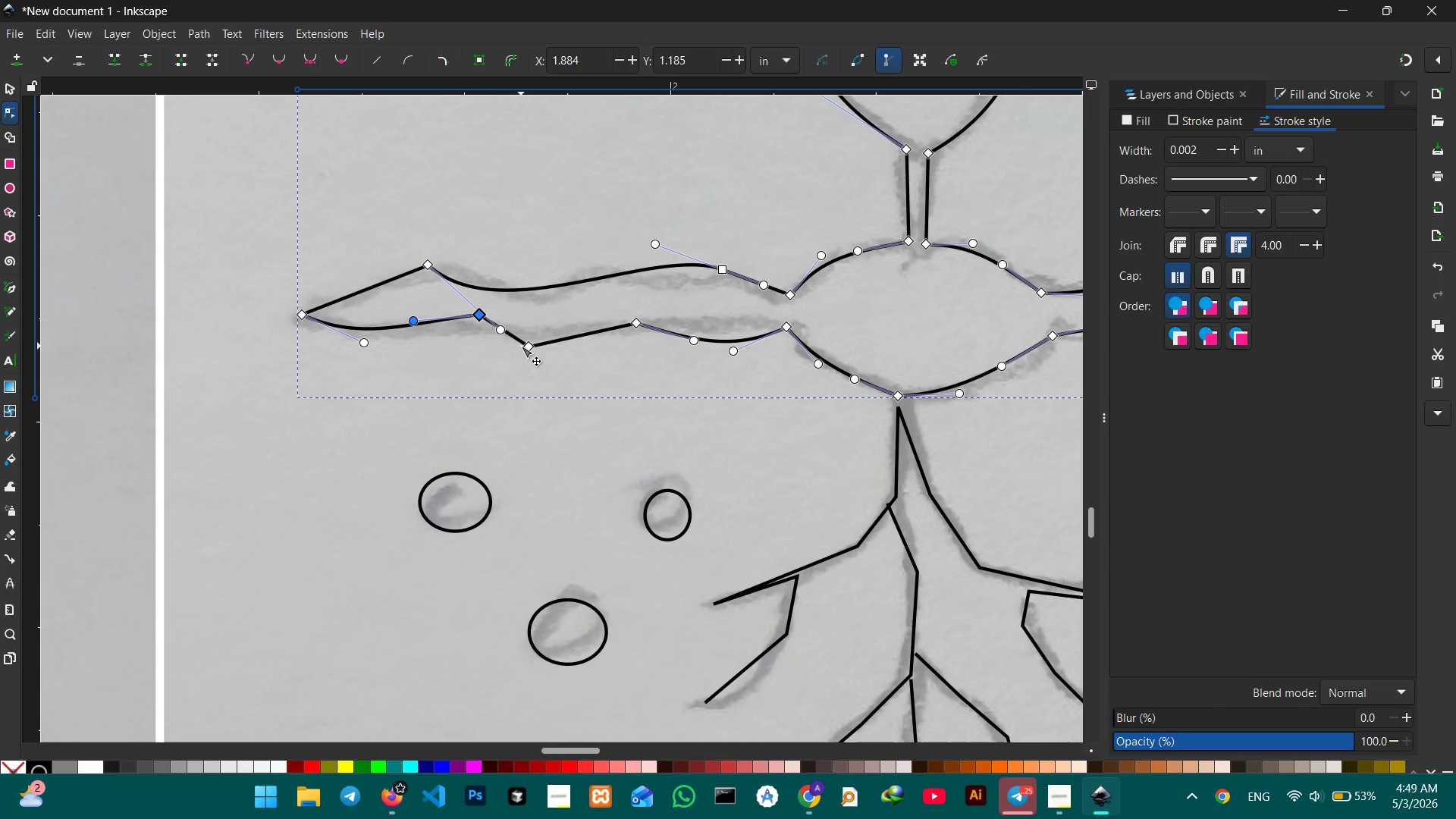 
left_click([522, 346])
 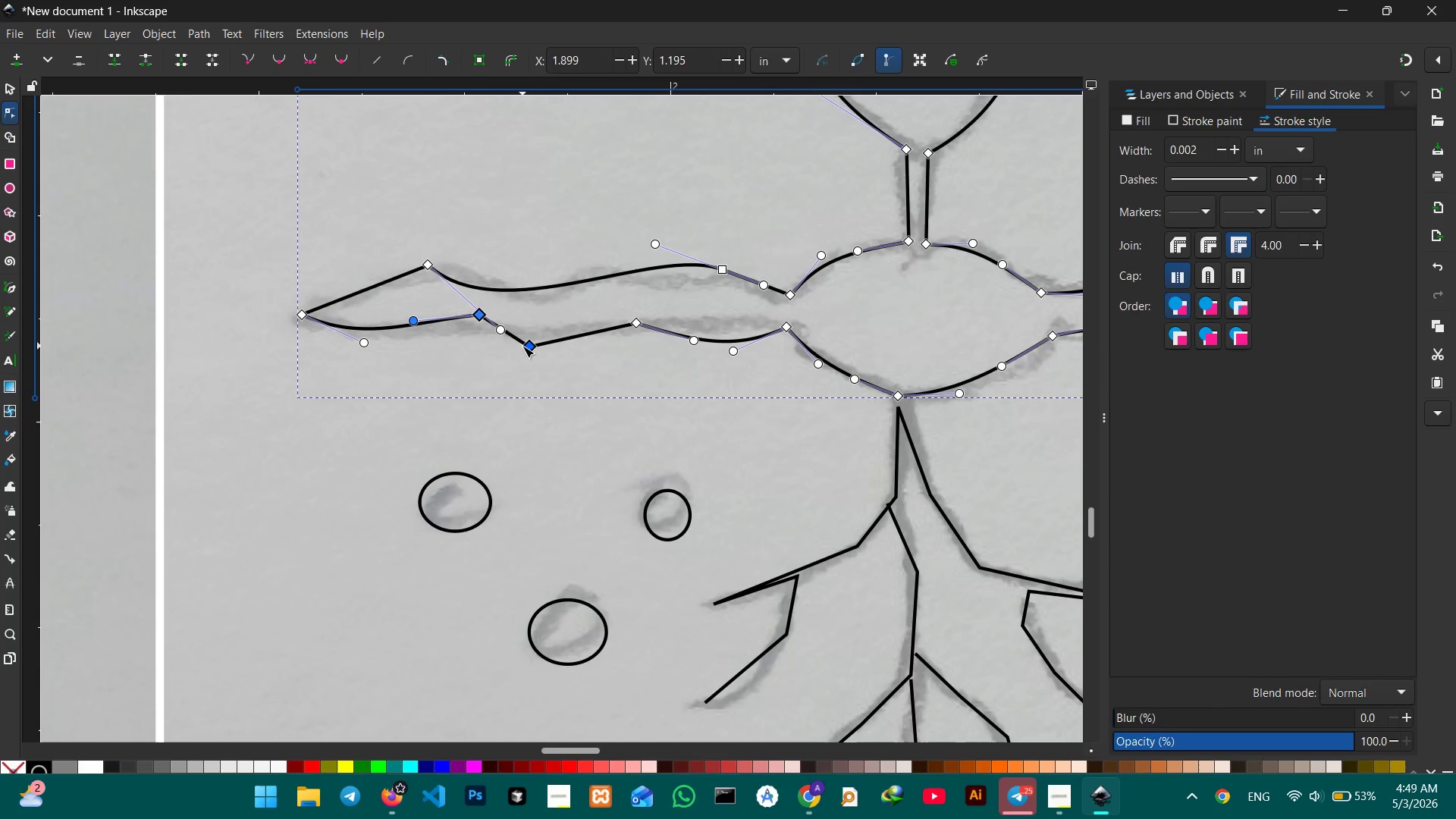 
key(Backspace)
 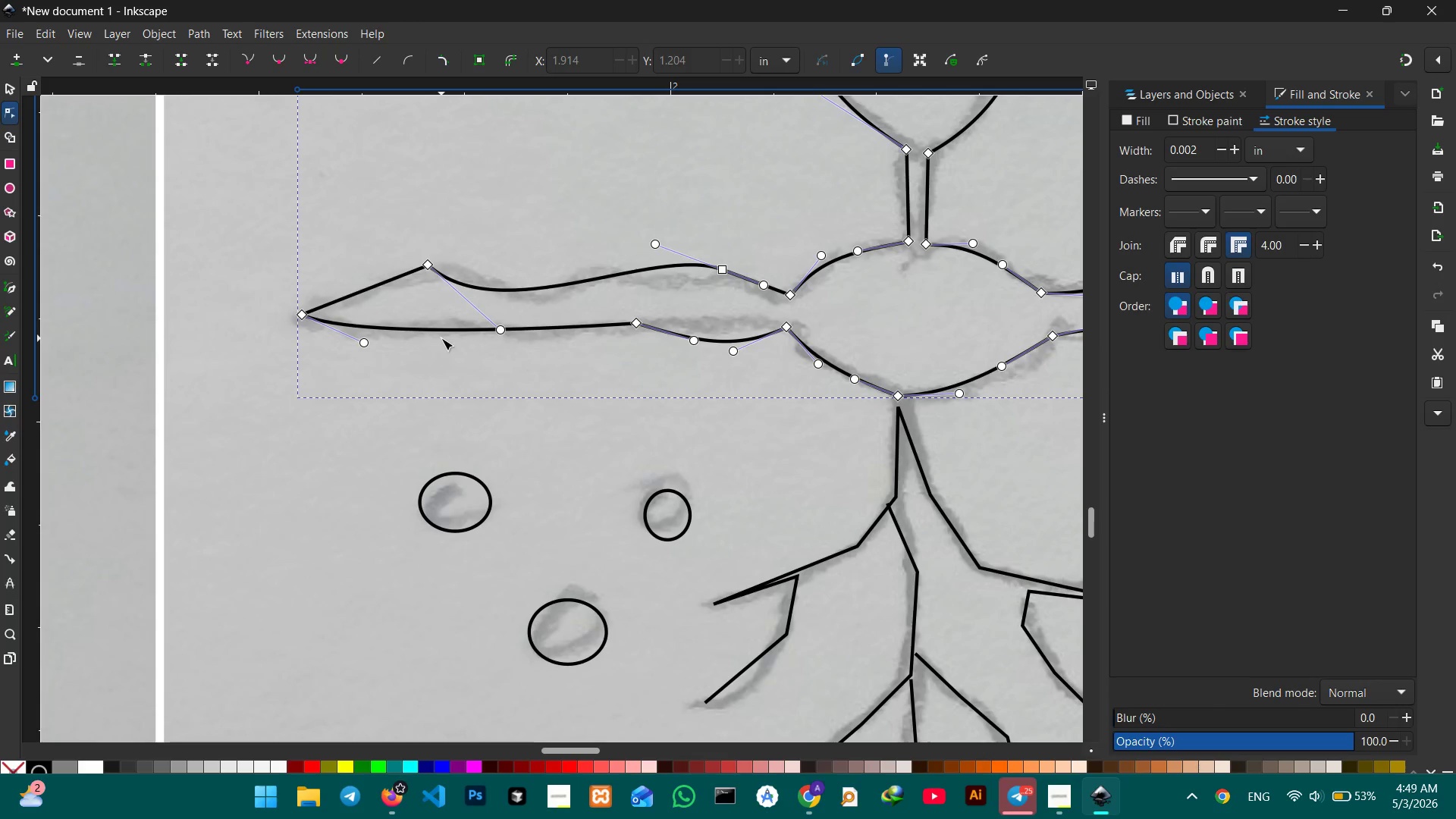 
key(Control+Z)
 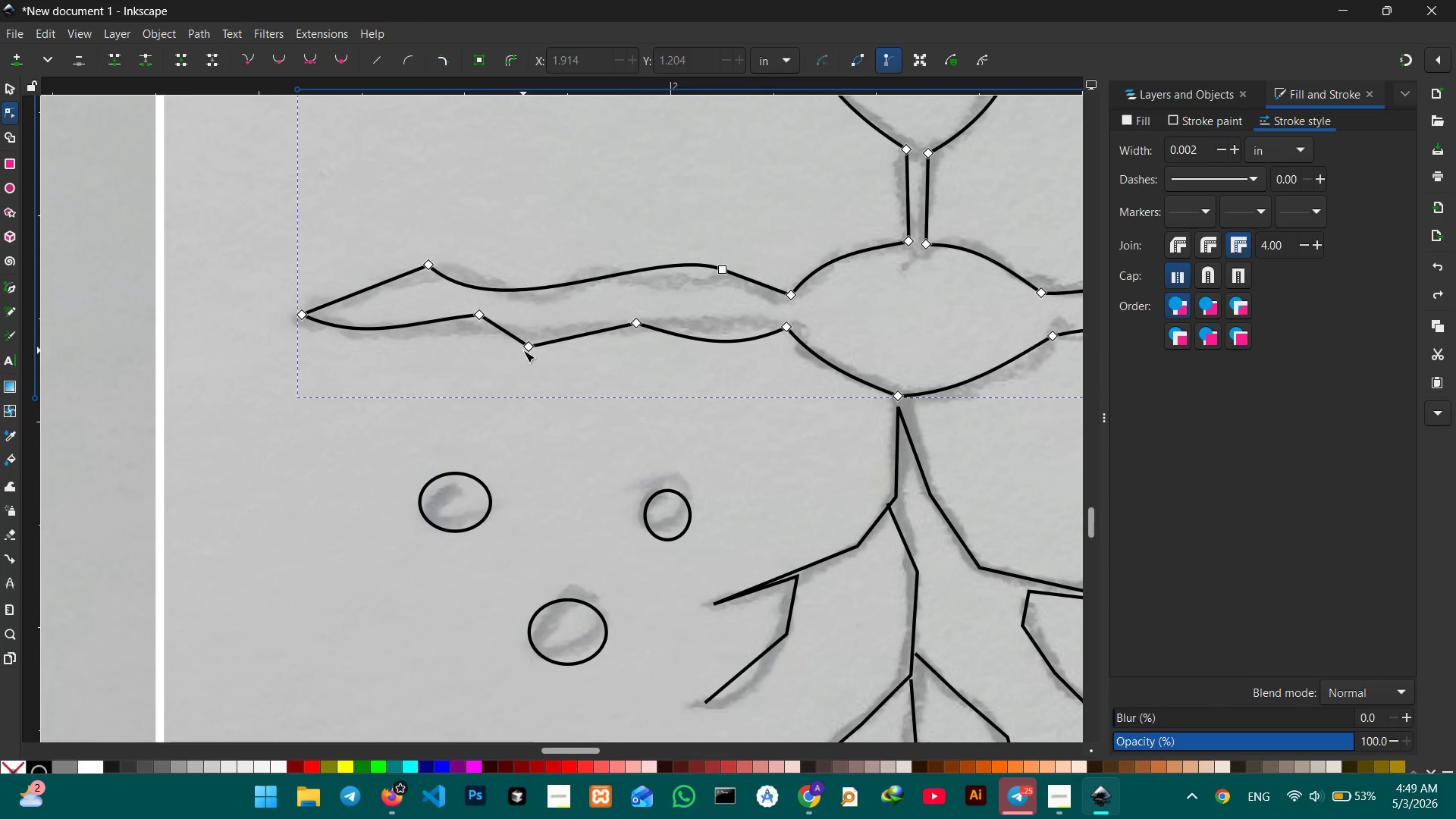 
left_click([529, 349])
 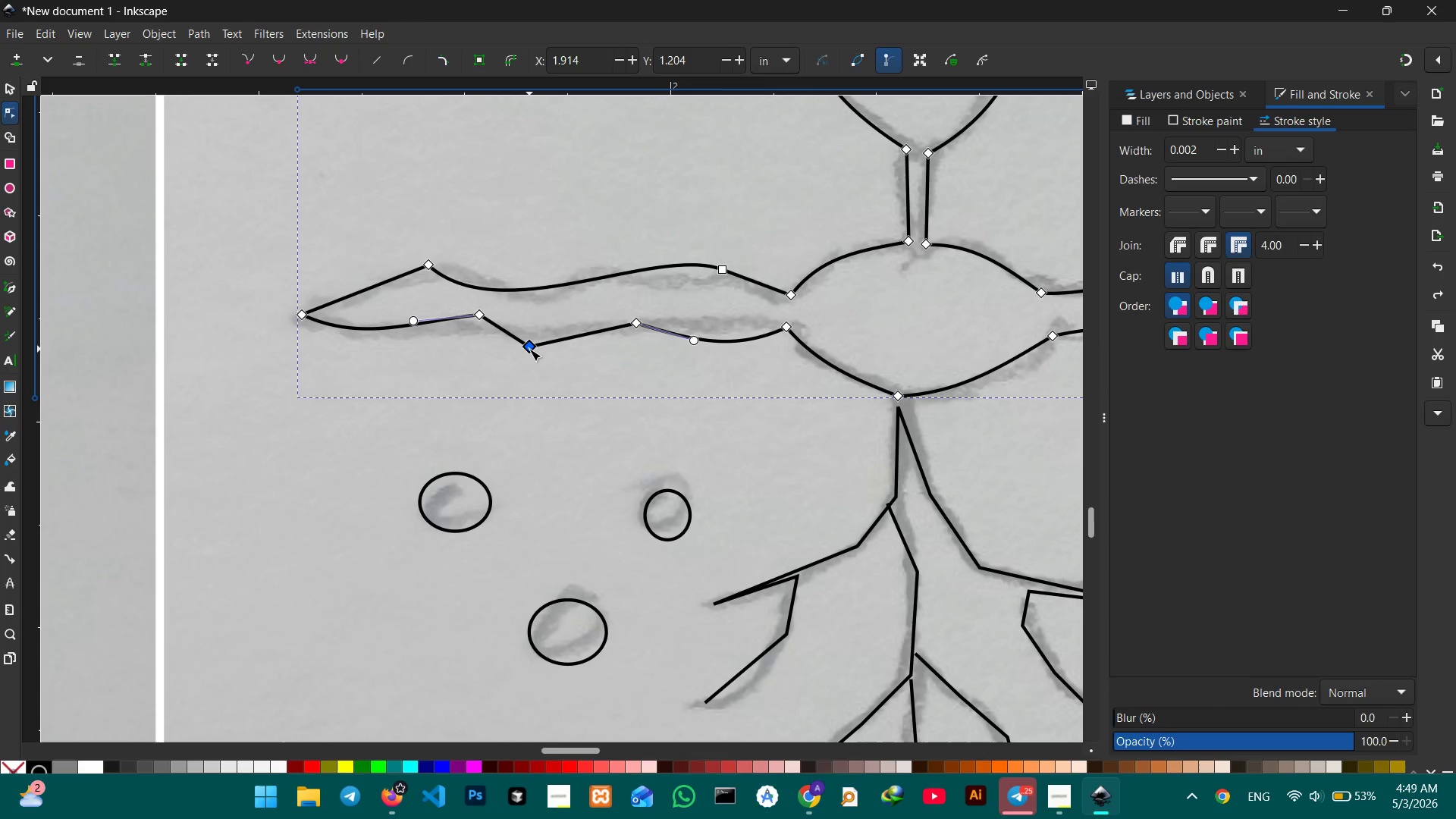 
key(Backspace)
 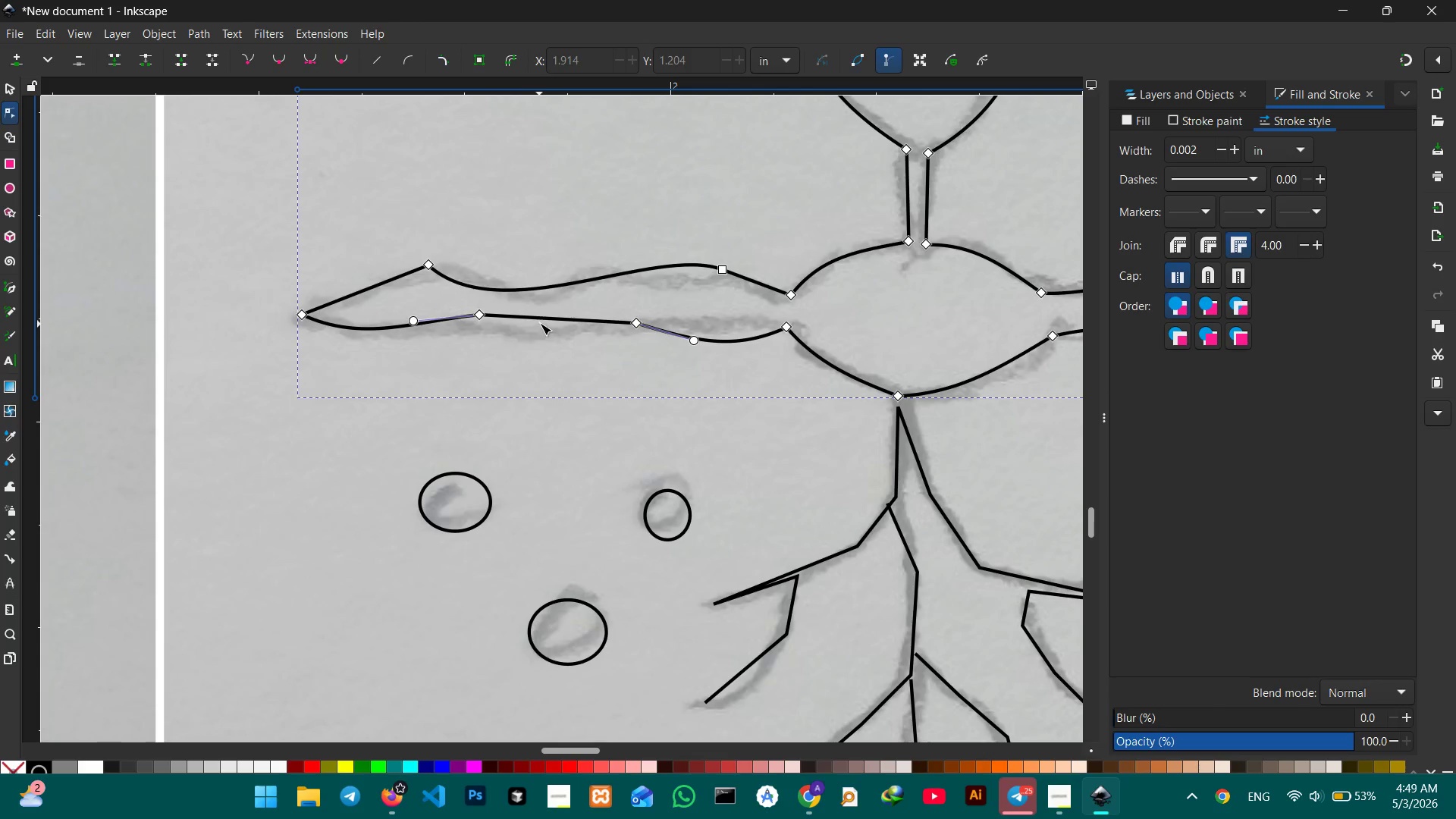 
left_click_drag(start_coordinate=[542, 316], to_coordinate=[534, 347])
 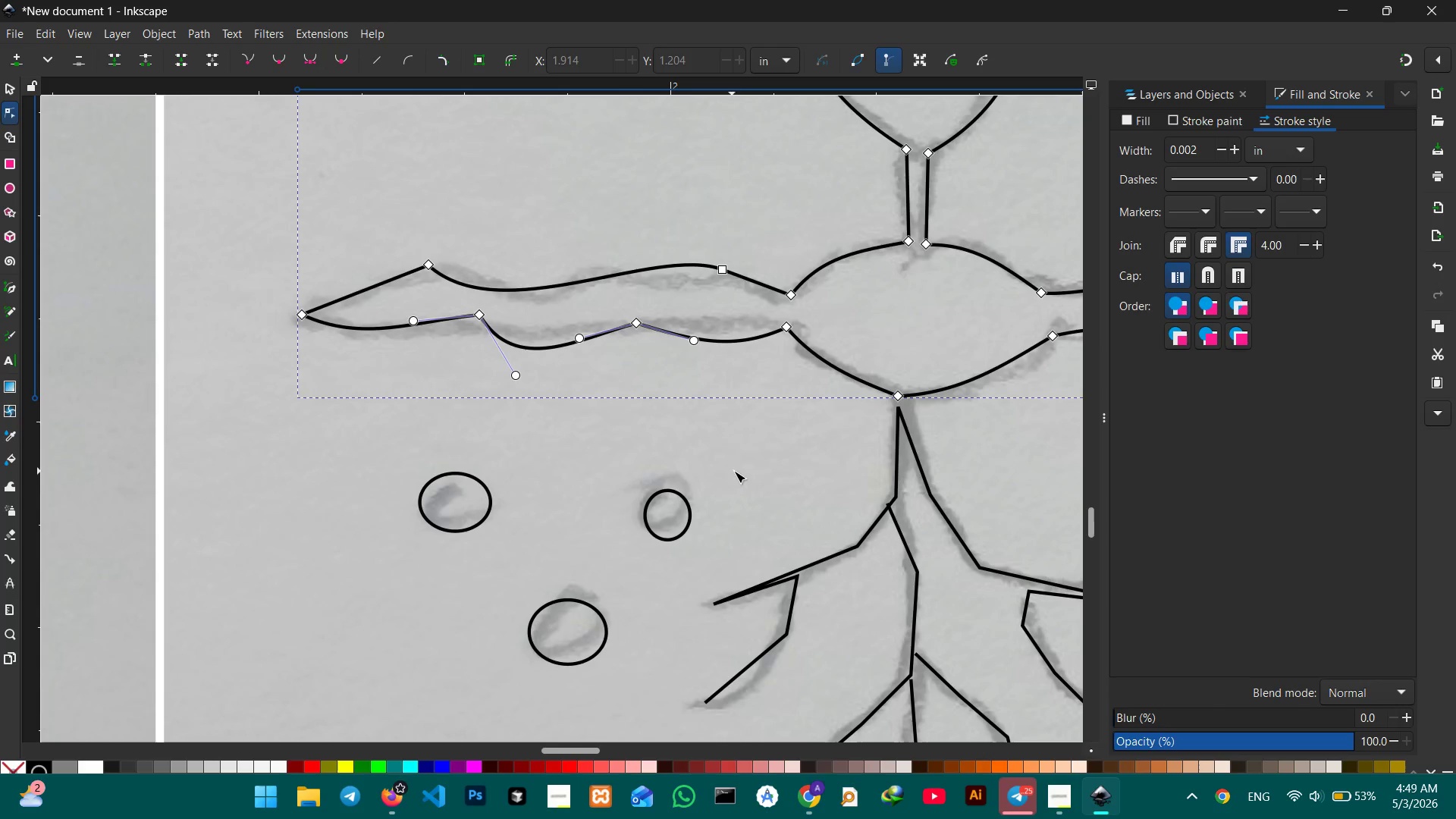 
hold_key(key=Space, duration=1.19)
 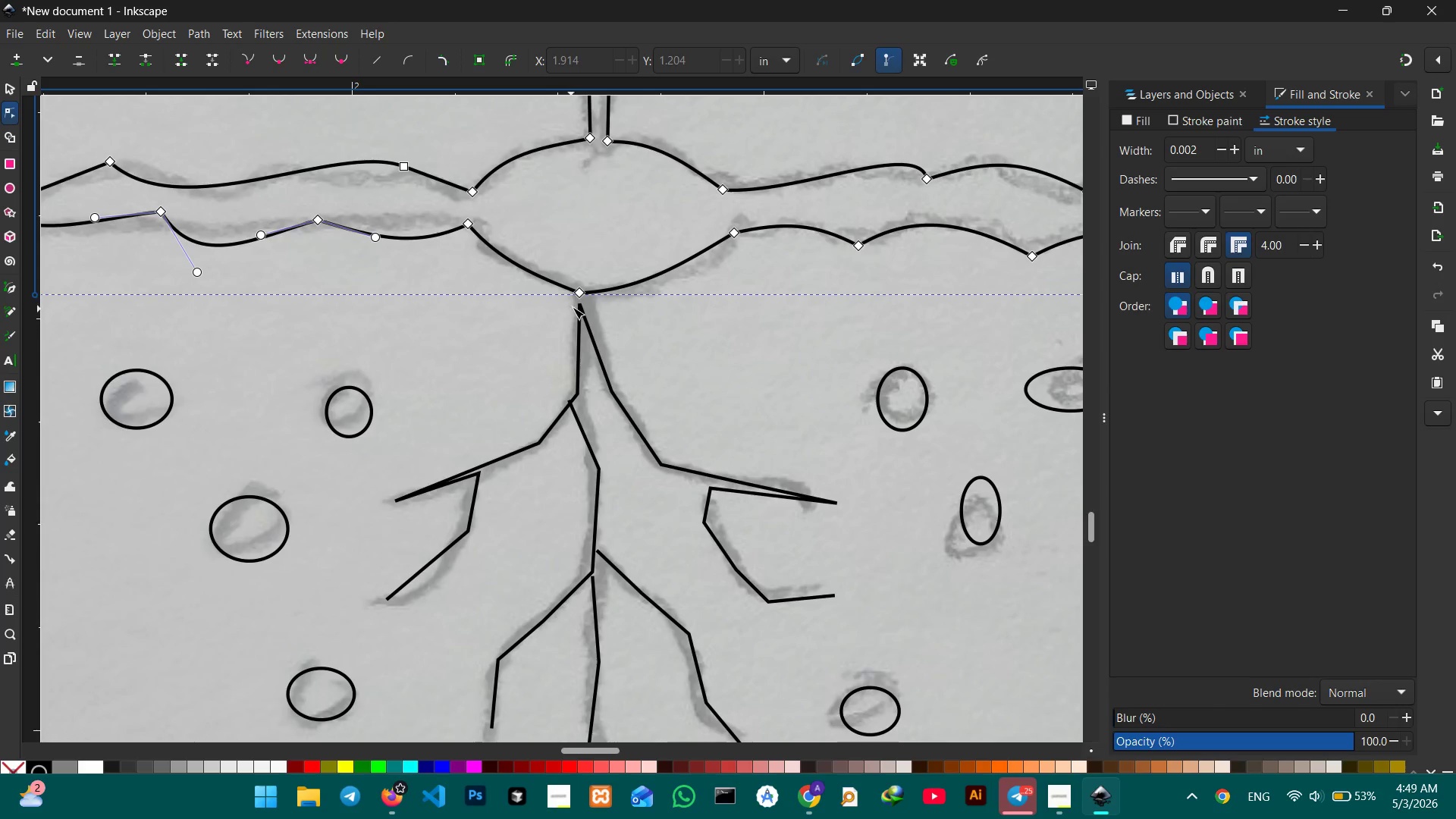 
left_click_drag(start_coordinate=[804, 476], to_coordinate=[472, 400])
 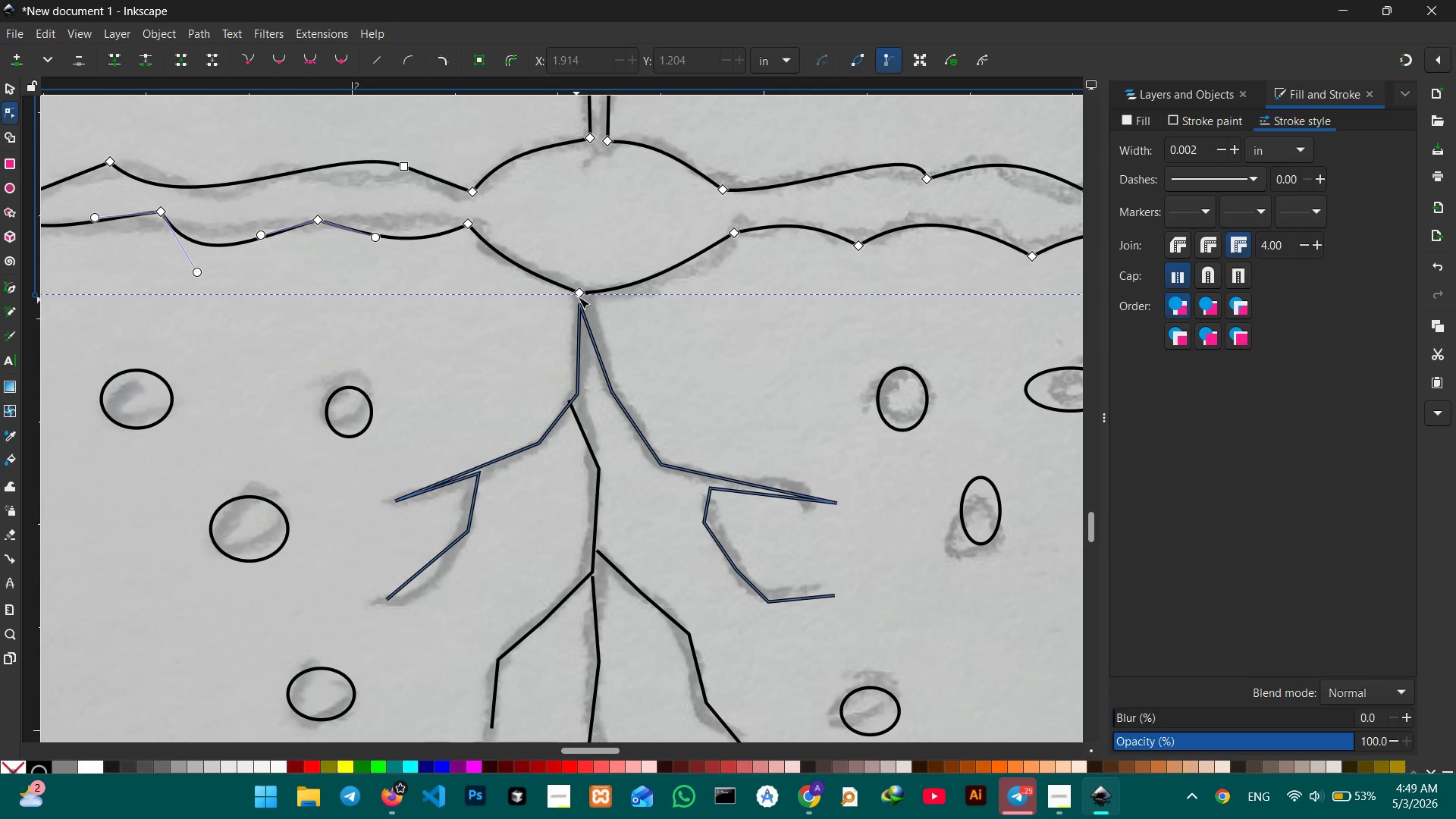 
left_click([582, 293])
 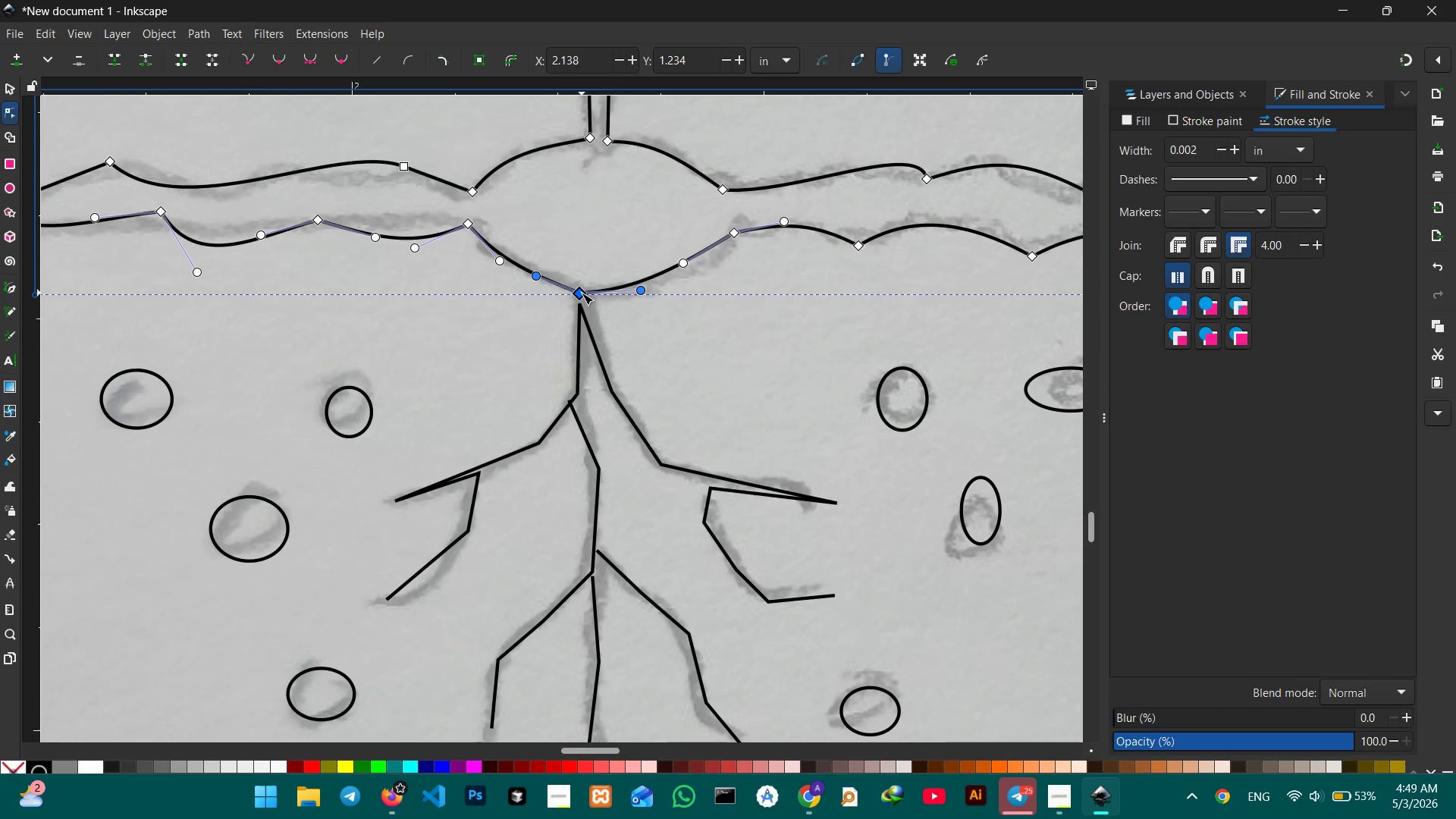 
key(Backspace)
 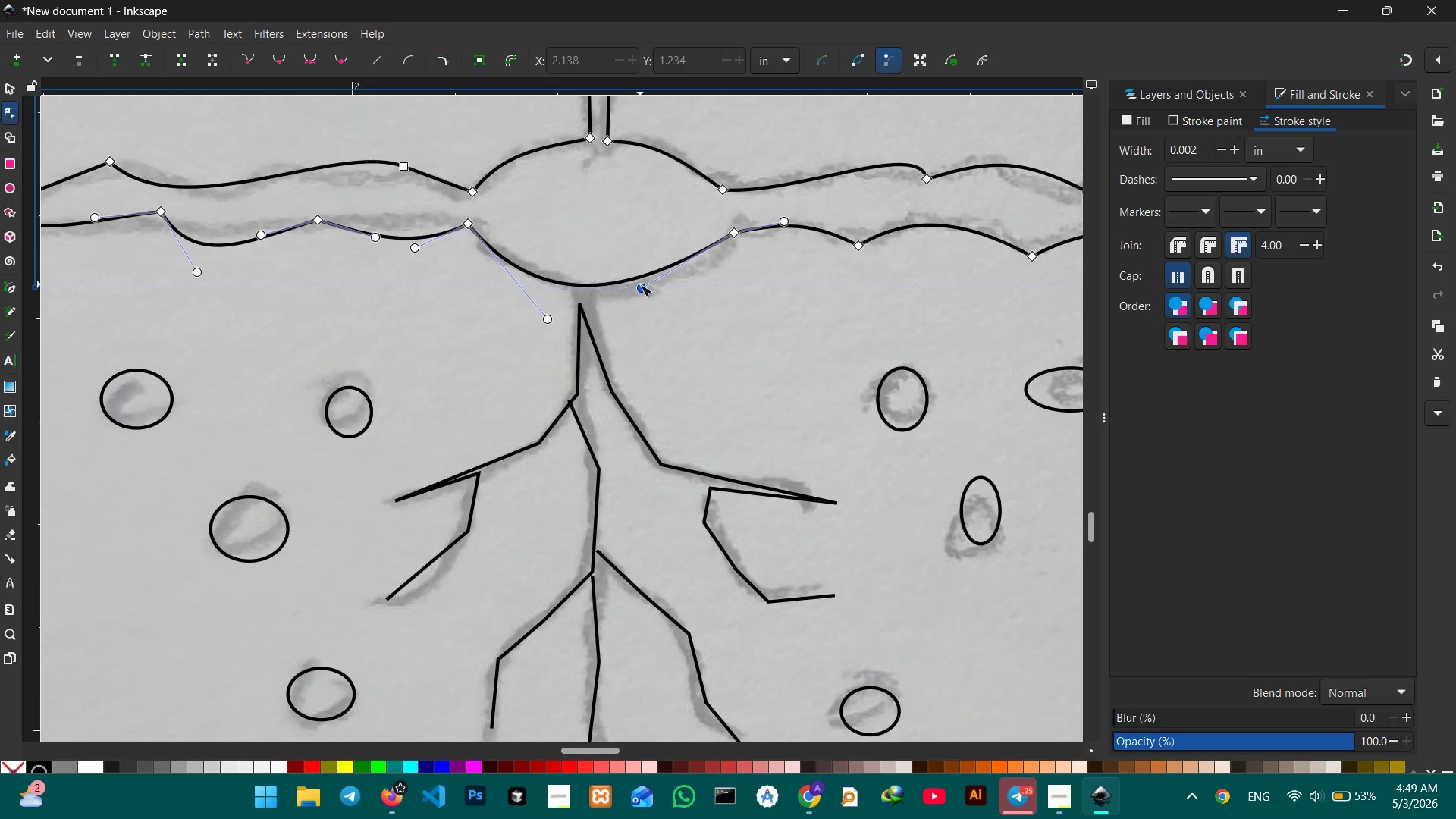 
left_click_drag(start_coordinate=[639, 287], to_coordinate=[654, 263])
 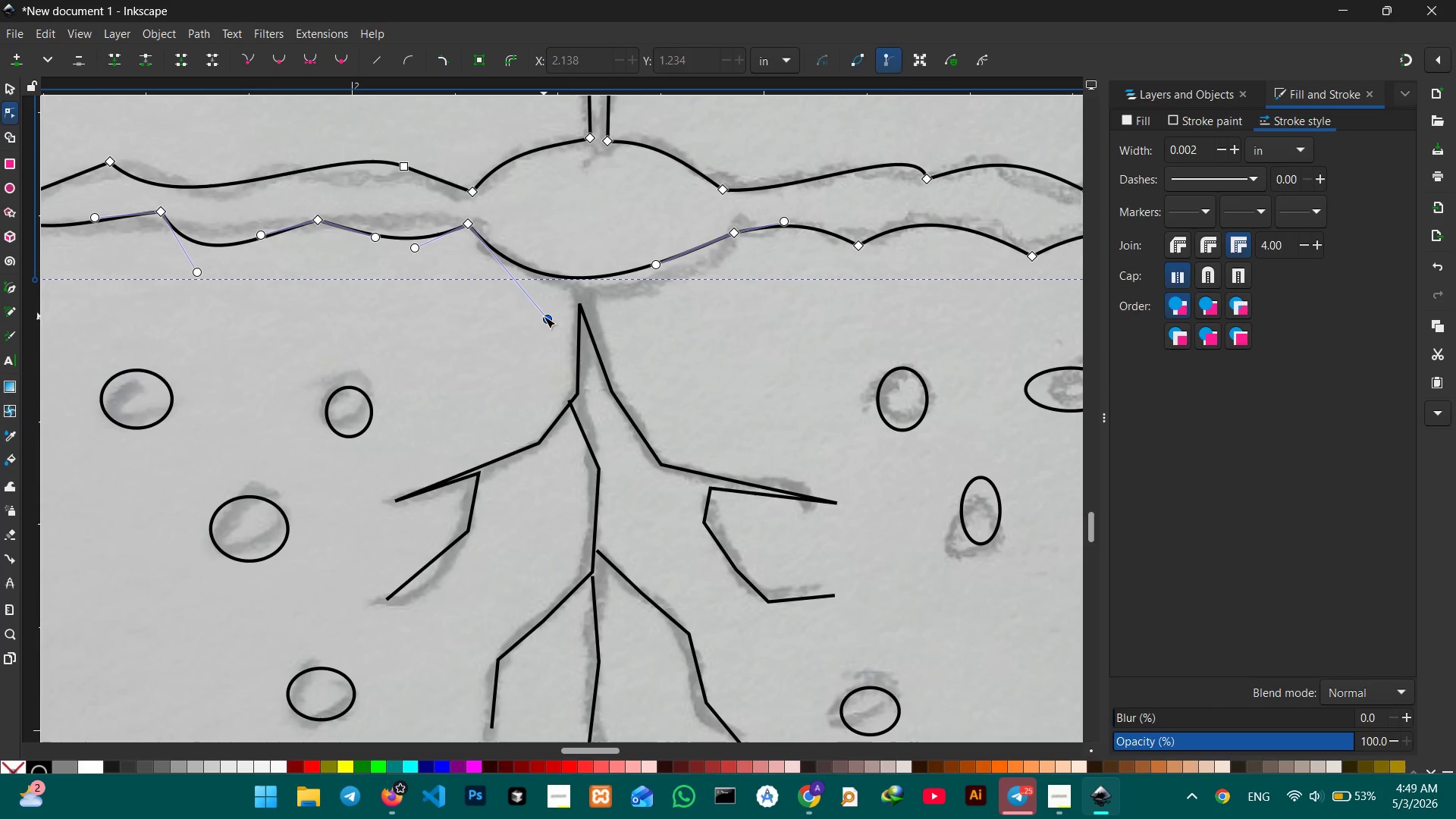 
left_click_drag(start_coordinate=[543, 317], to_coordinate=[579, 303])
 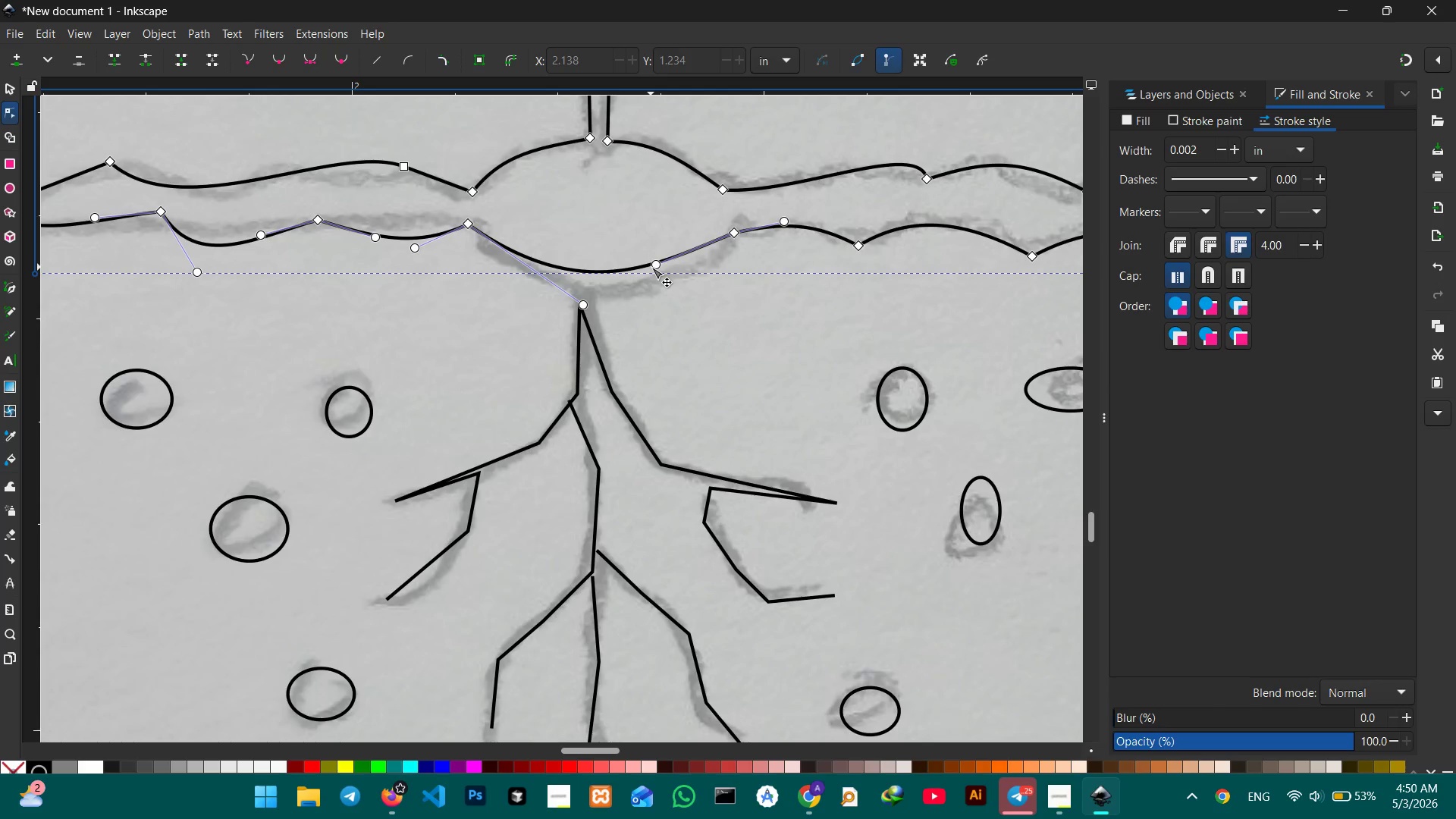 
left_click_drag(start_coordinate=[651, 267], to_coordinate=[655, 277])
 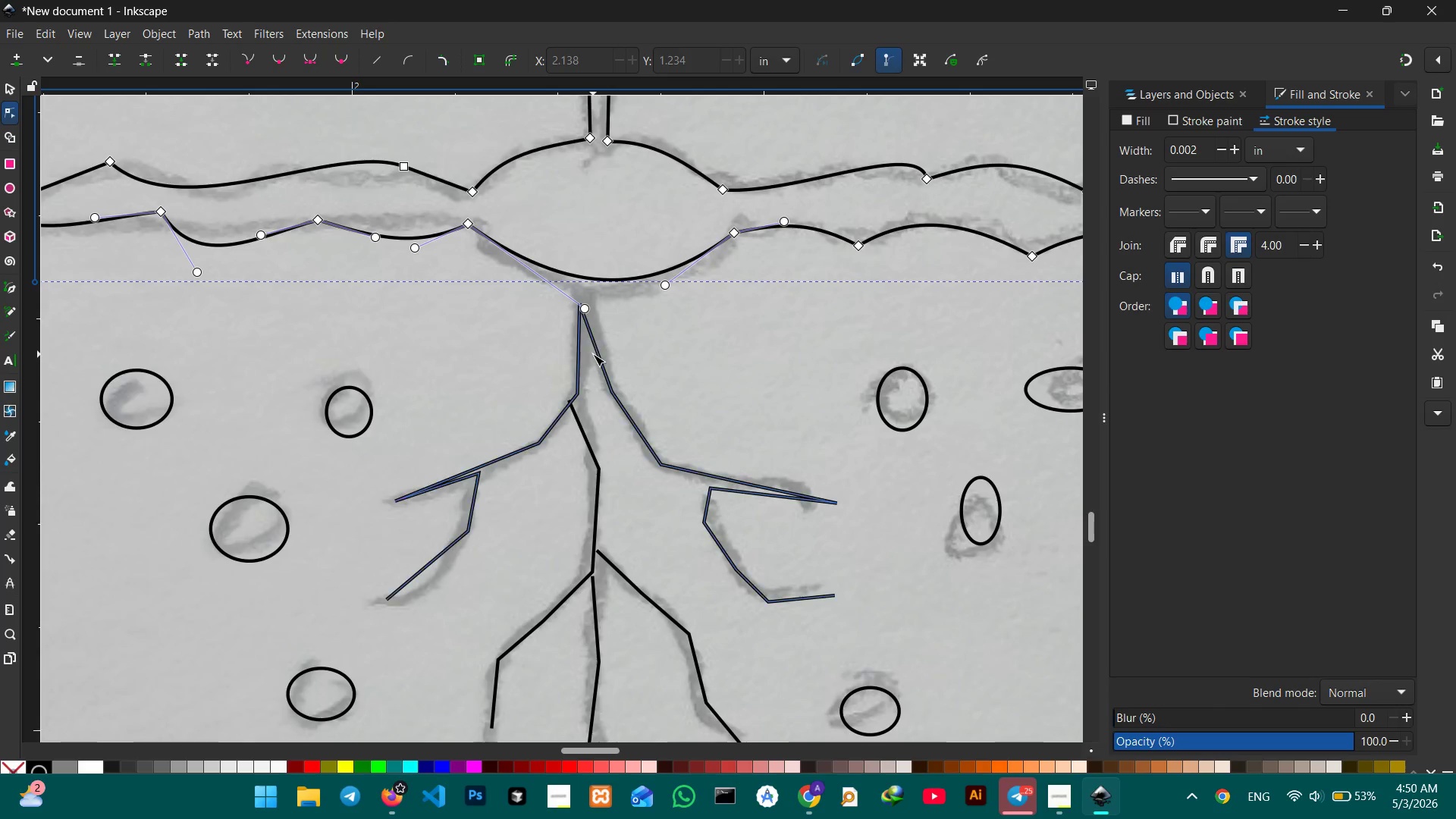 
left_click([593, 354])
 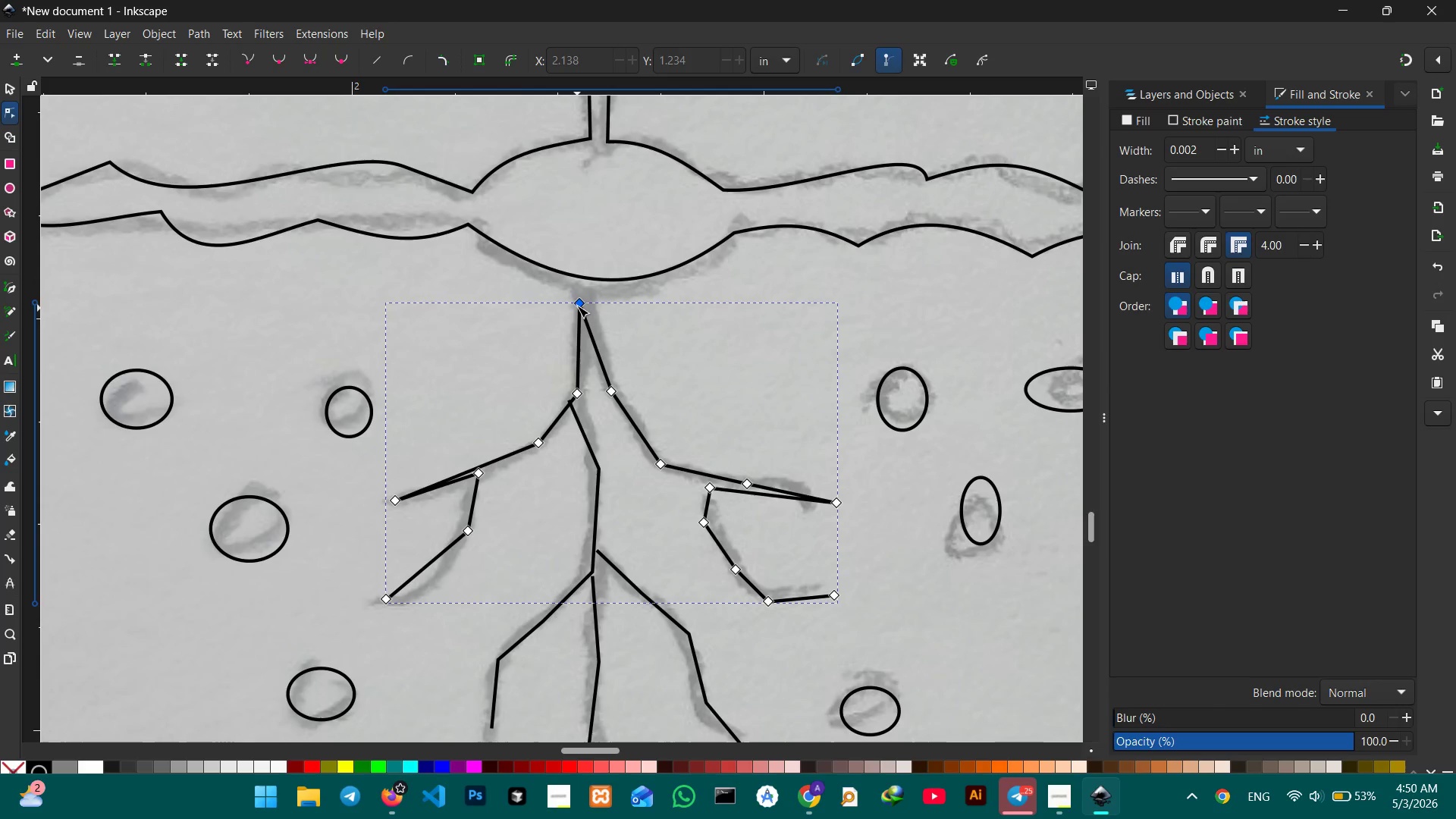 
left_click_drag(start_coordinate=[577, 306], to_coordinate=[590, 284])
 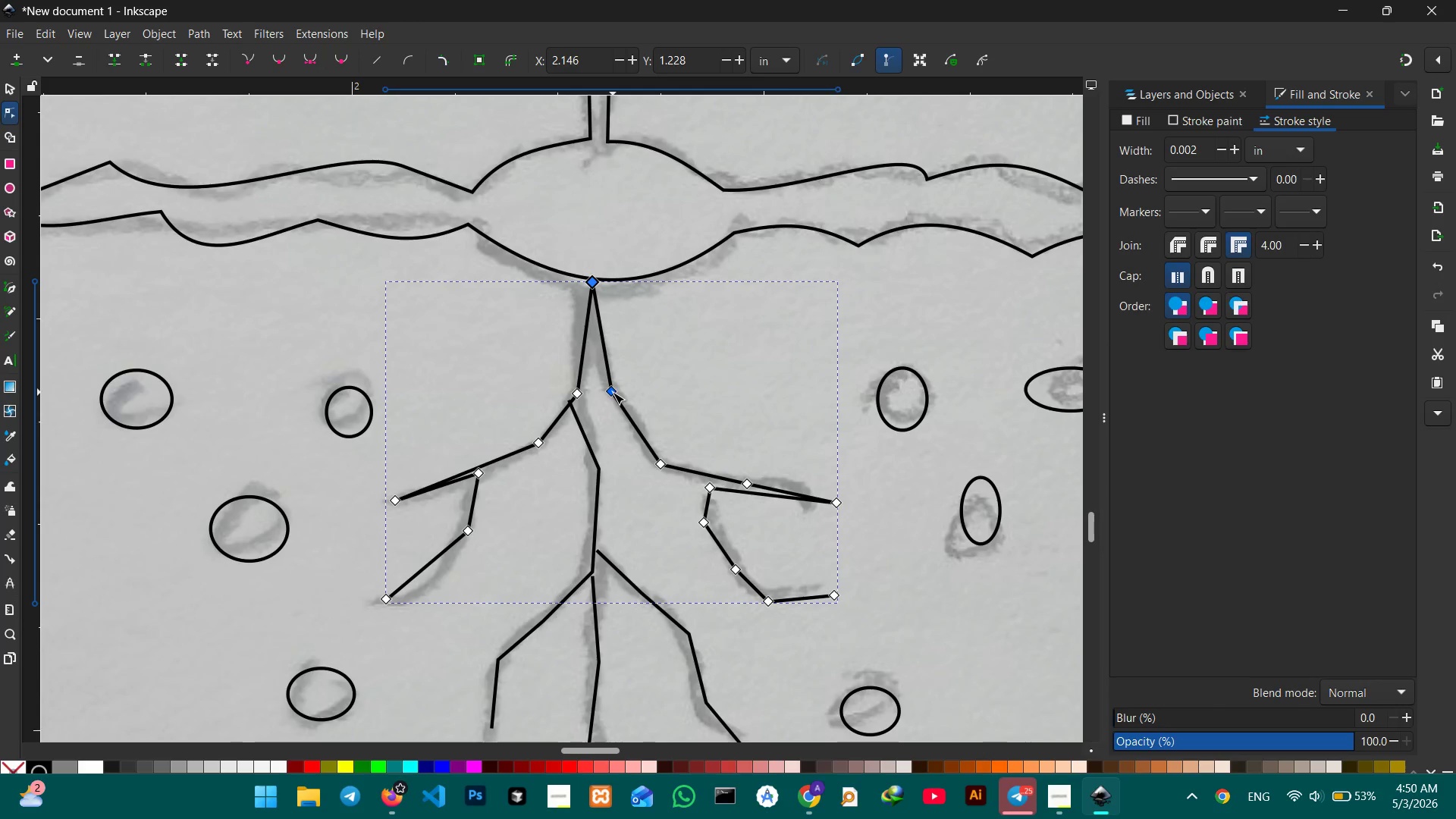 
key(Backspace)
 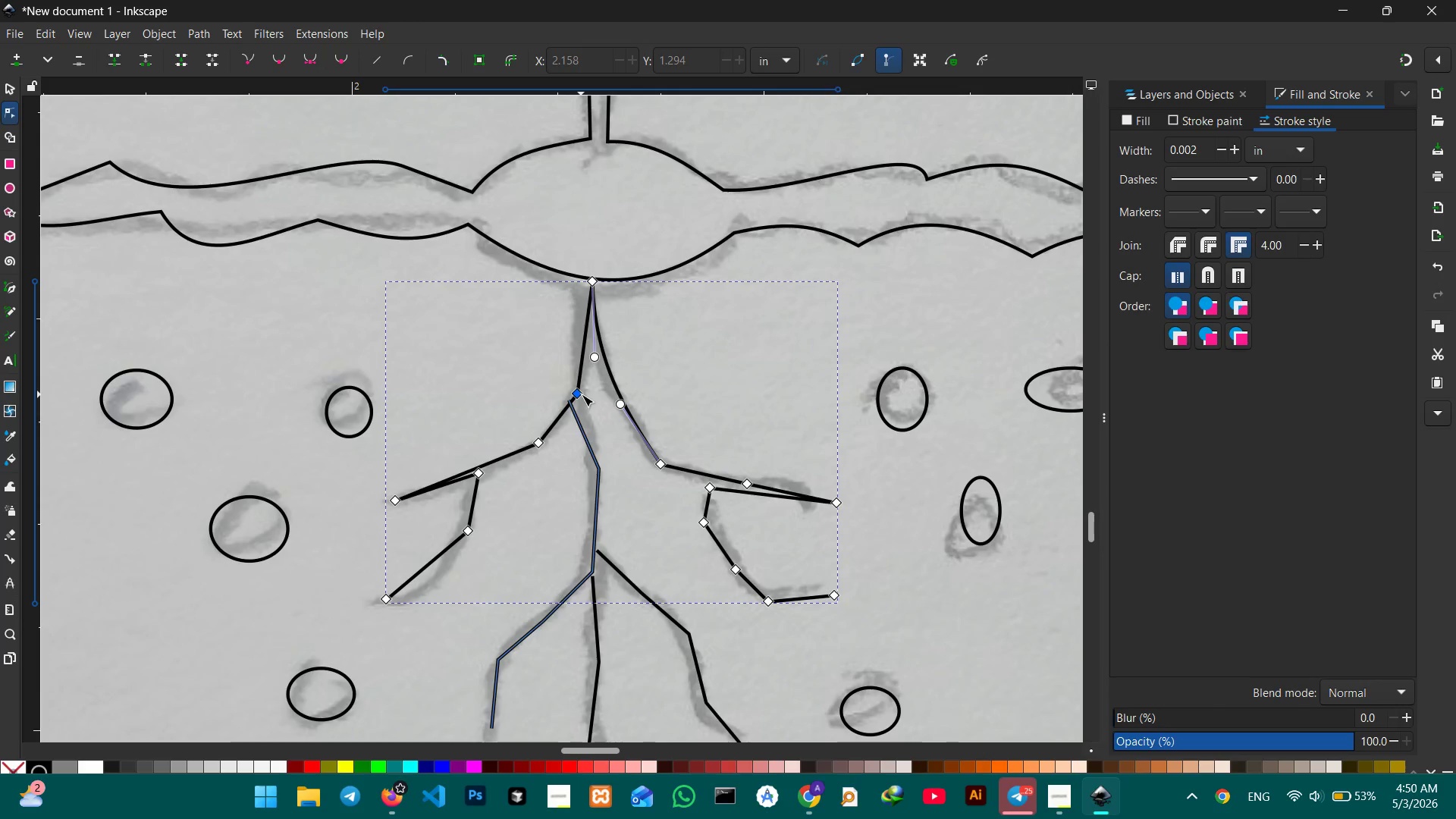 
left_click([580, 394])
 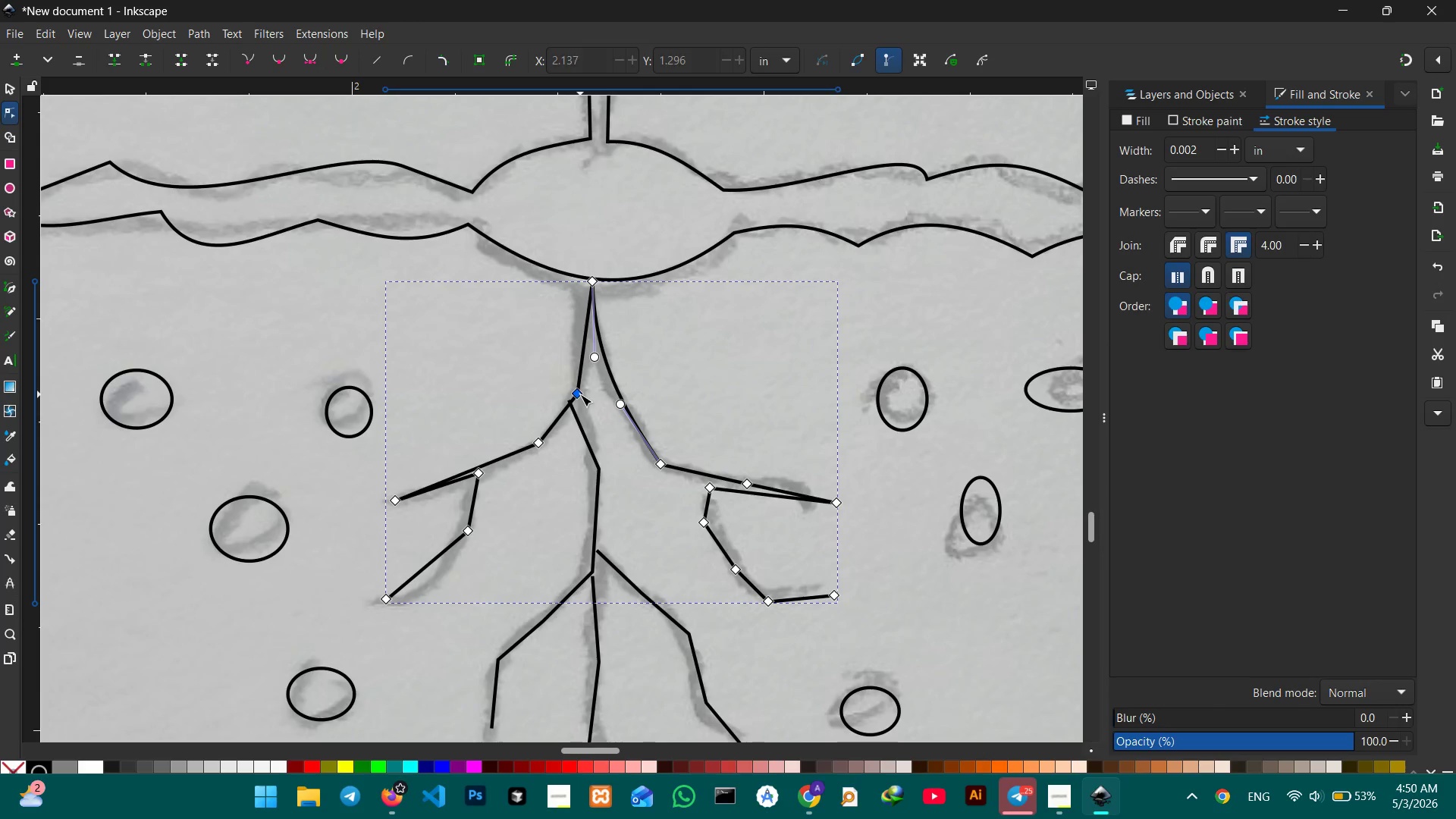 
key(Backspace)
 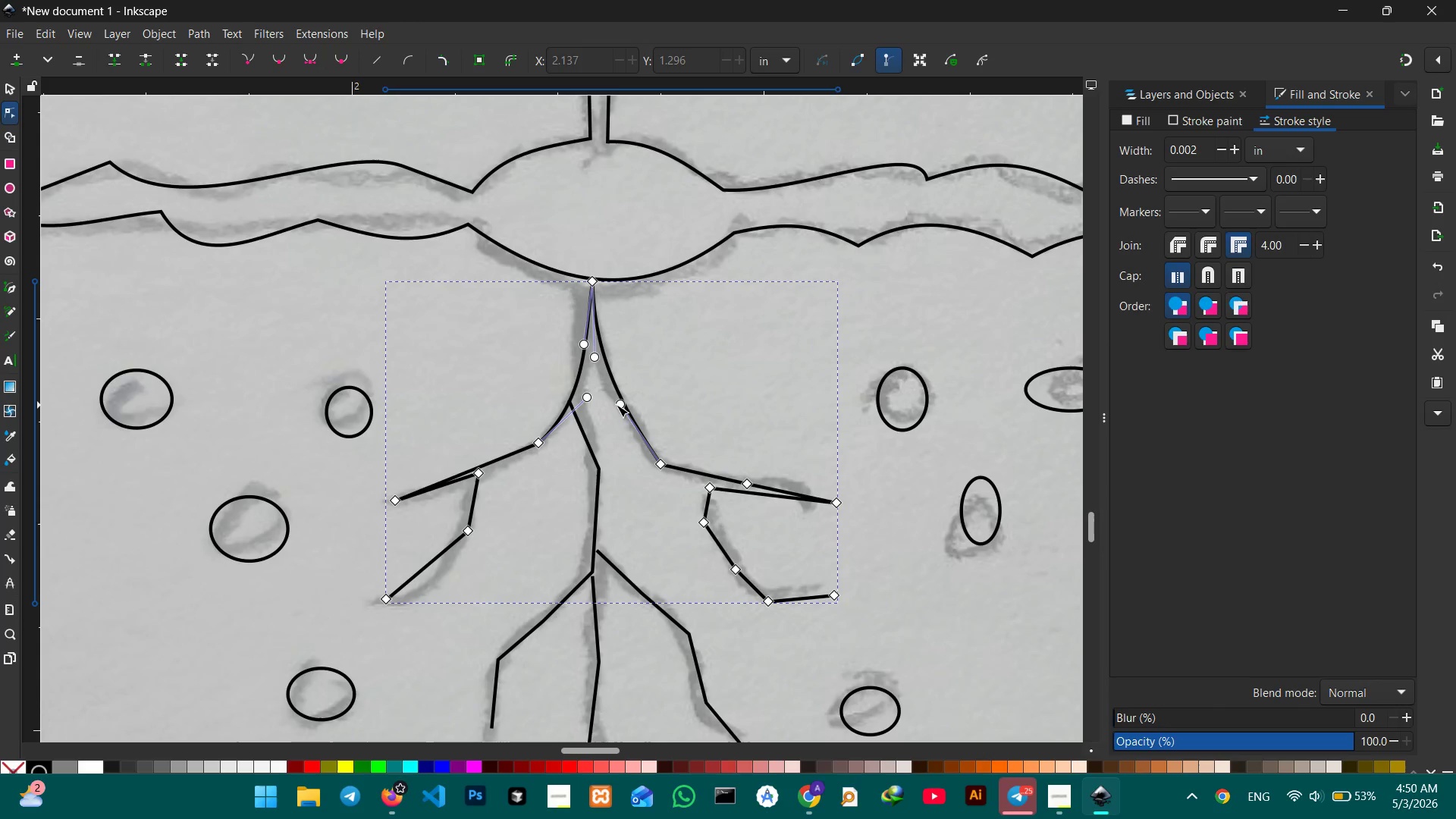 
scroll: coordinate [615, 400], scroll_direction: down, amount: 1.0
 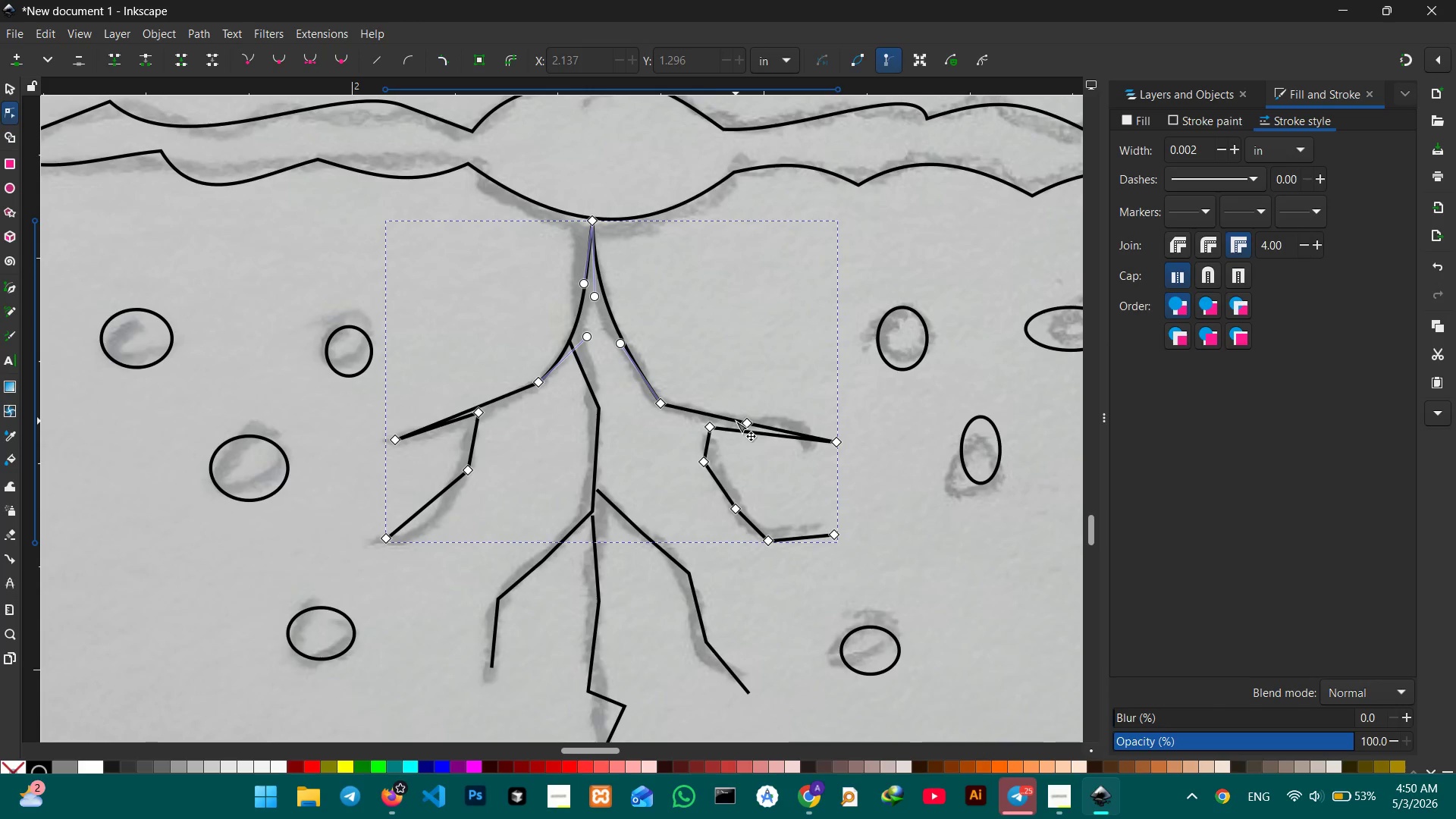 
left_click([739, 421])
 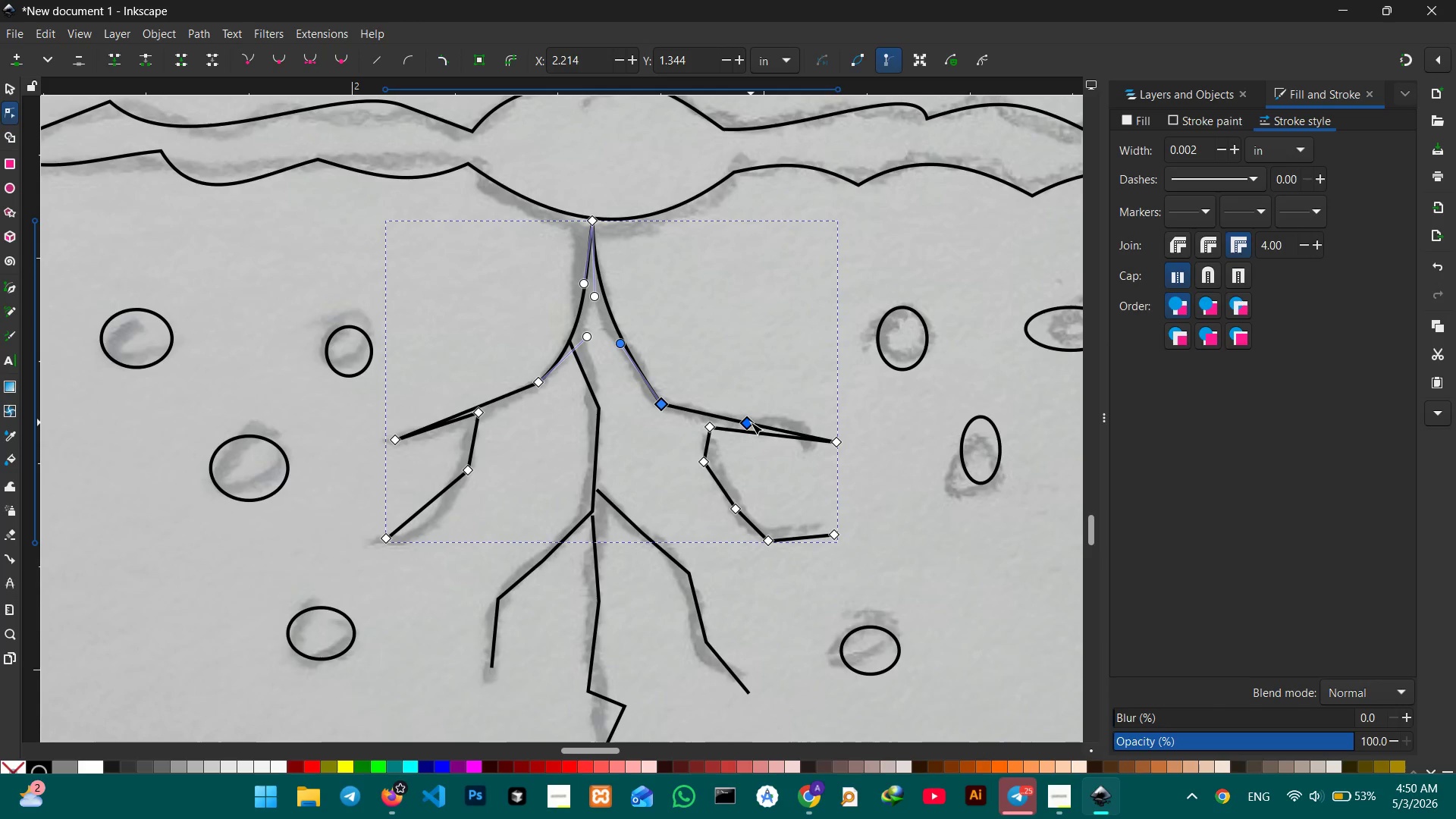 
left_click([751, 422])
 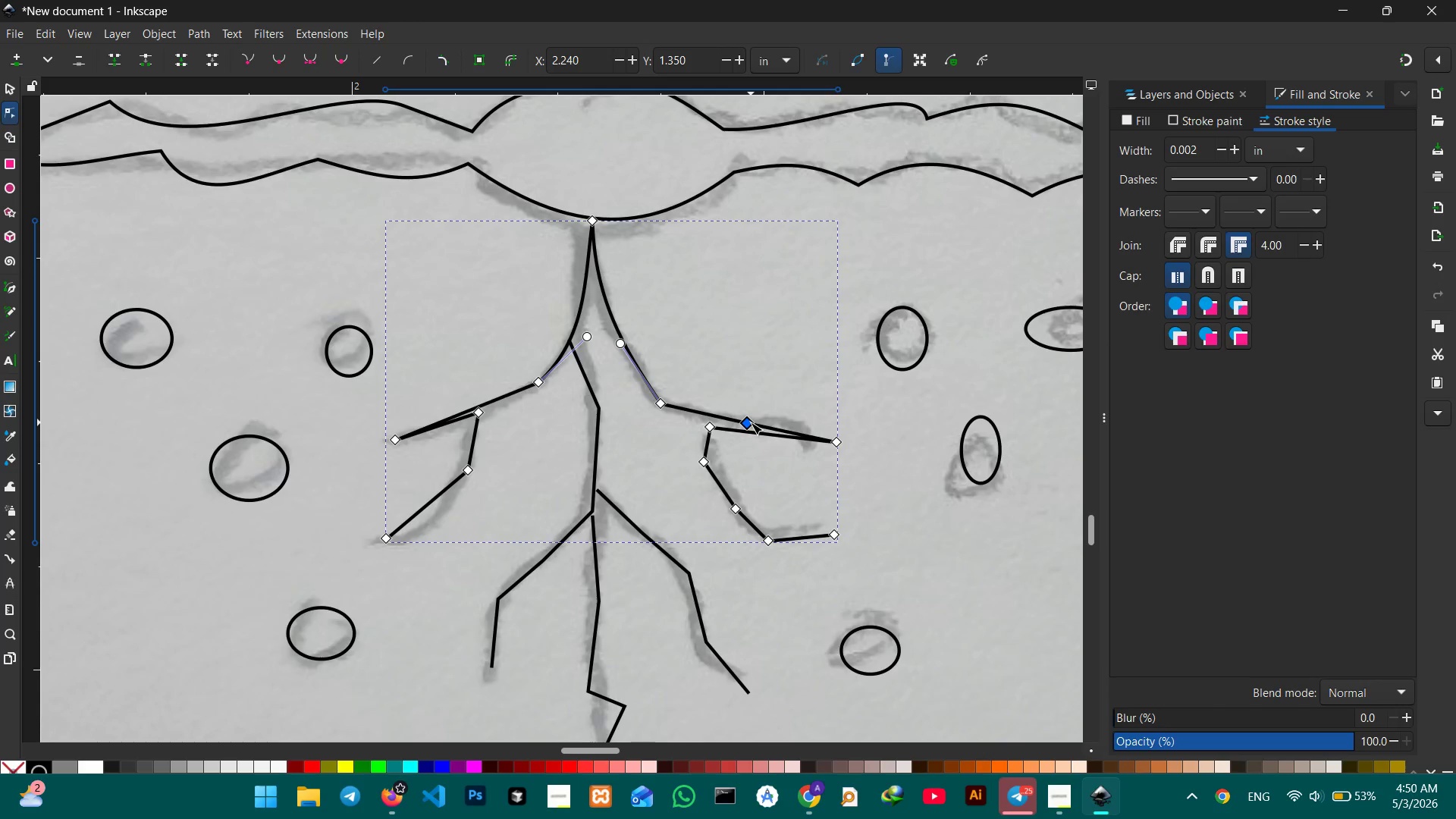 
key(Backspace)
 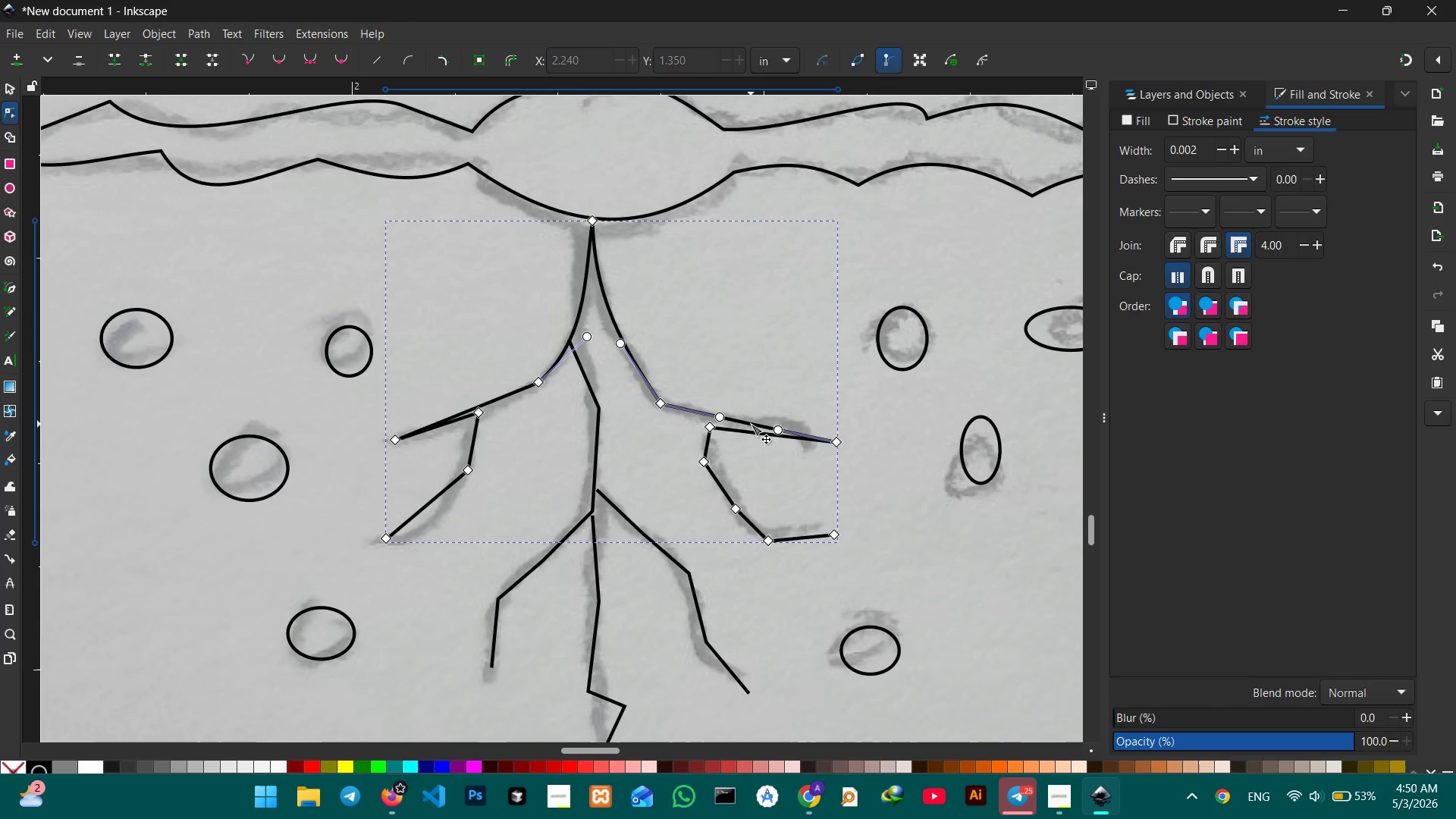 
left_click_drag(start_coordinate=[751, 424], to_coordinate=[754, 405])
 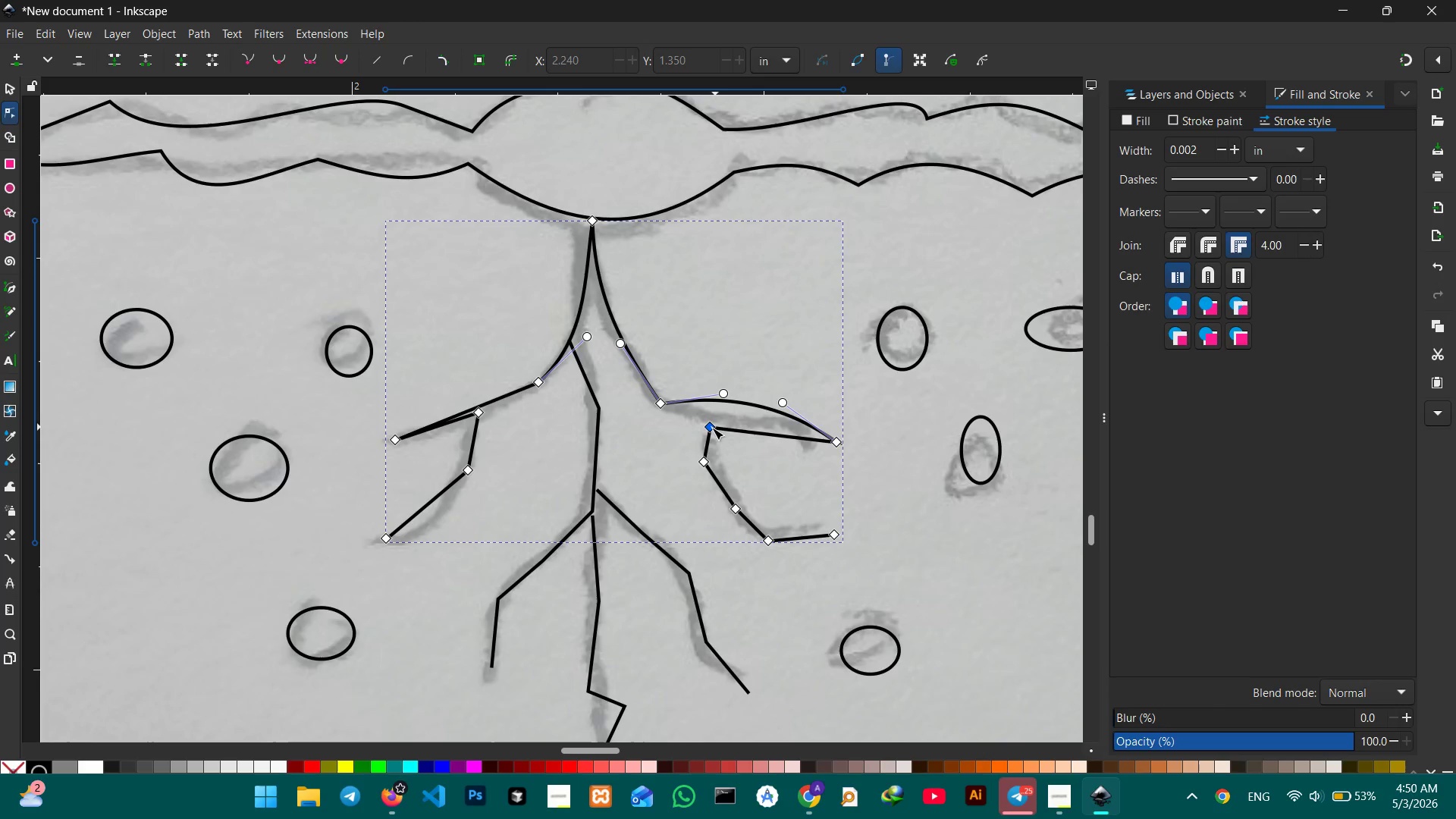 
left_click([711, 428])
 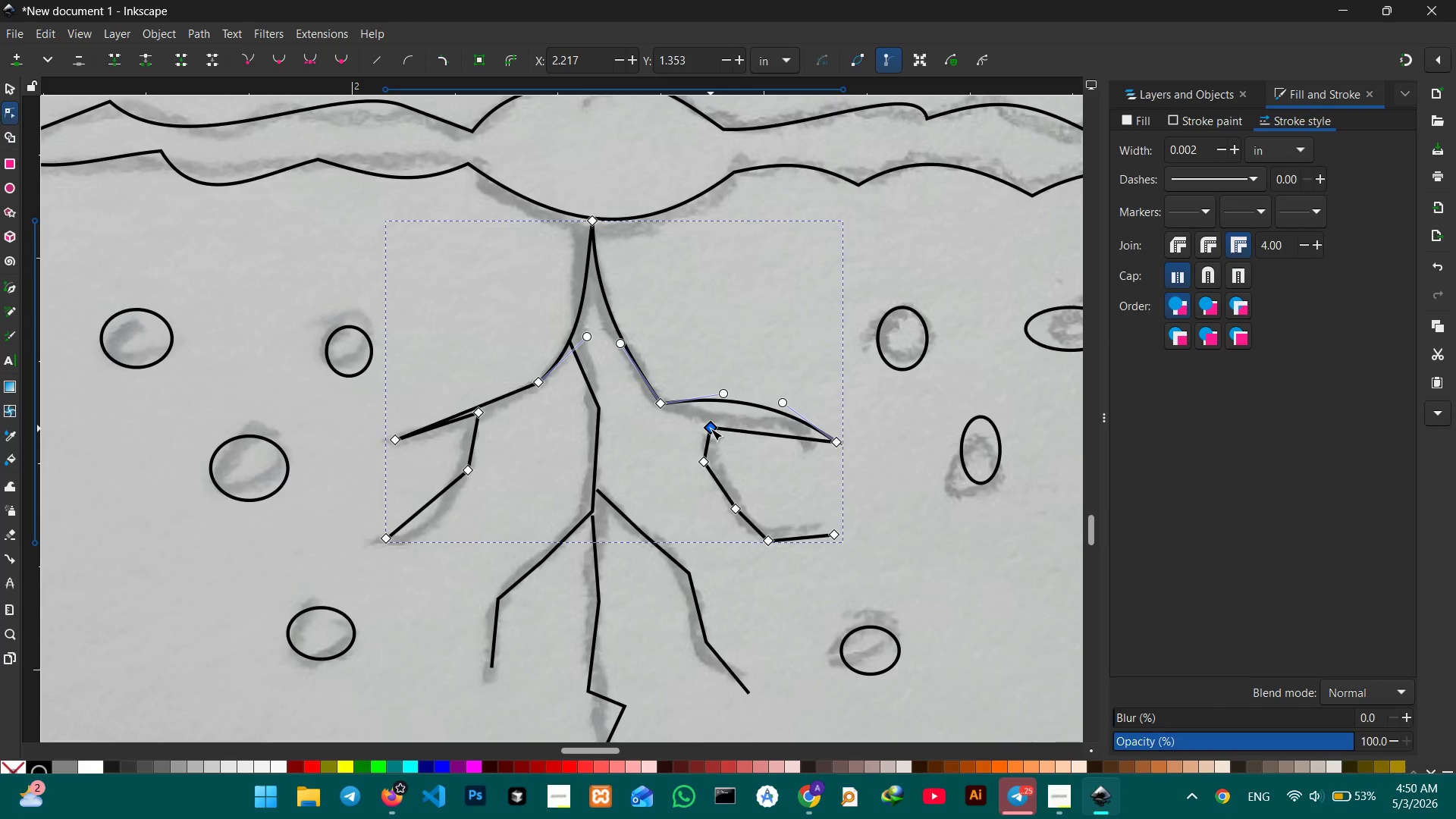 
left_click_drag(start_coordinate=[711, 428], to_coordinate=[664, 406])
 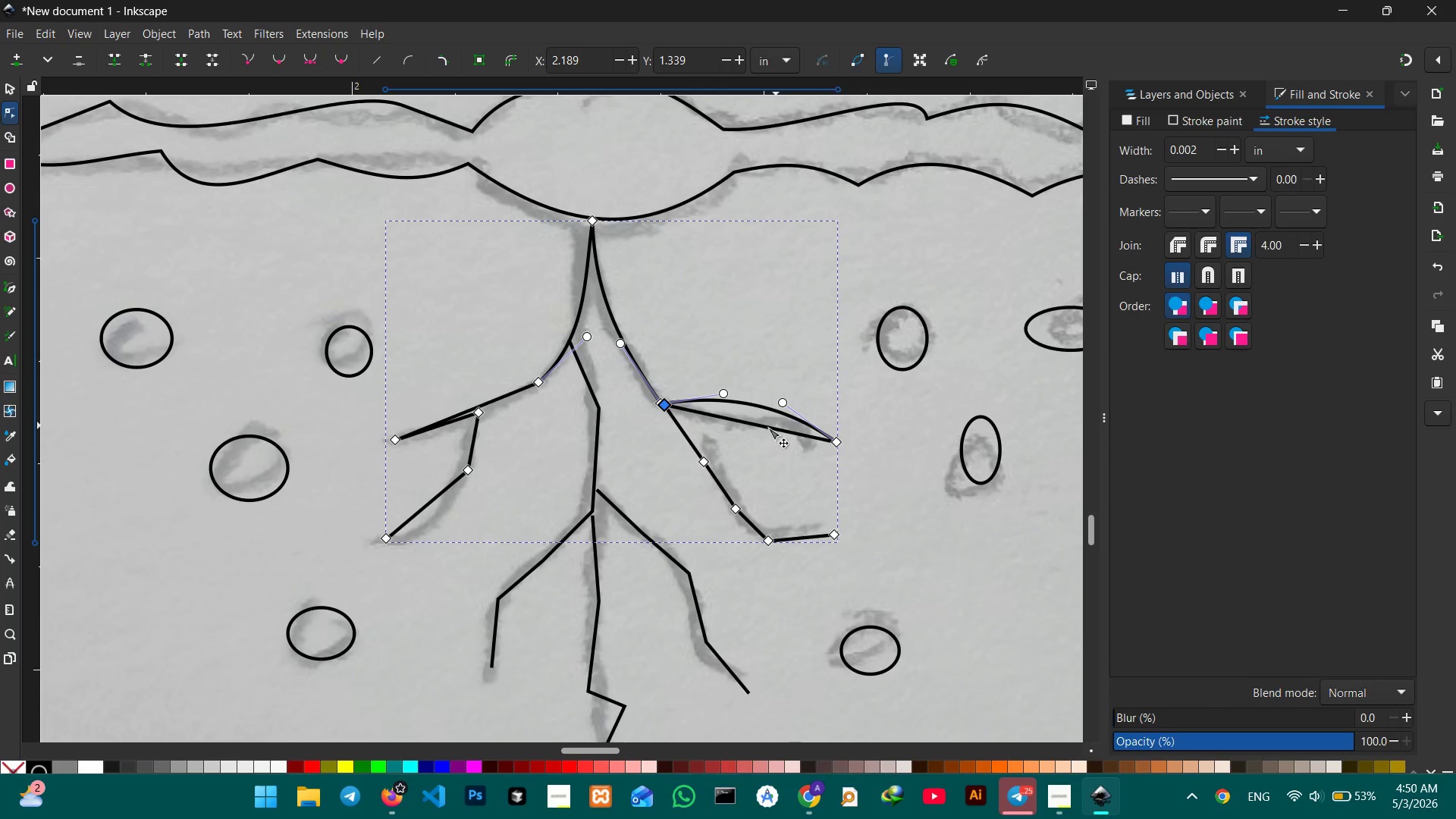 
left_click_drag(start_coordinate=[765, 430], to_coordinate=[766, 455])
 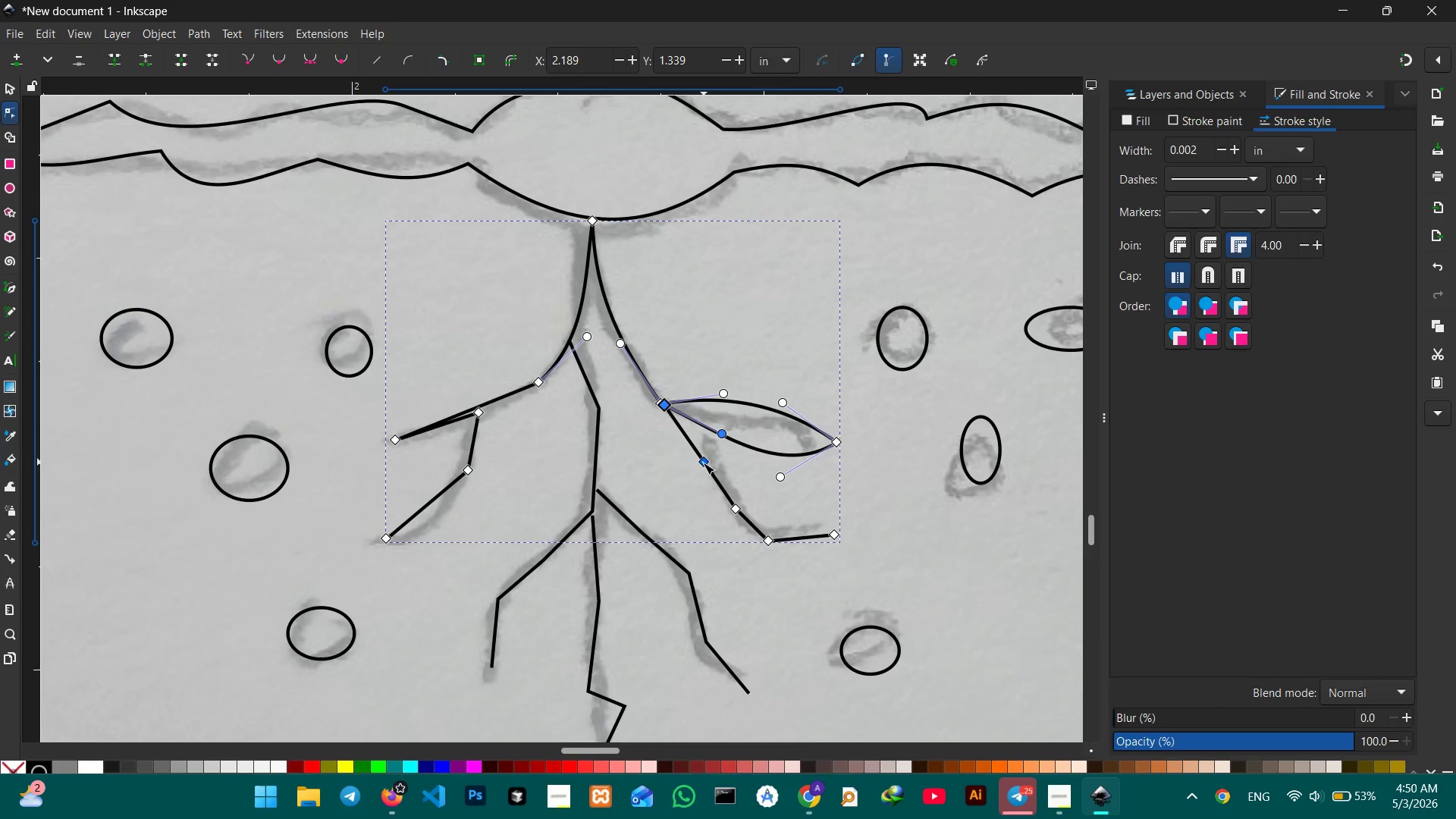 
left_click_drag(start_coordinate=[703, 463], to_coordinate=[682, 475])
 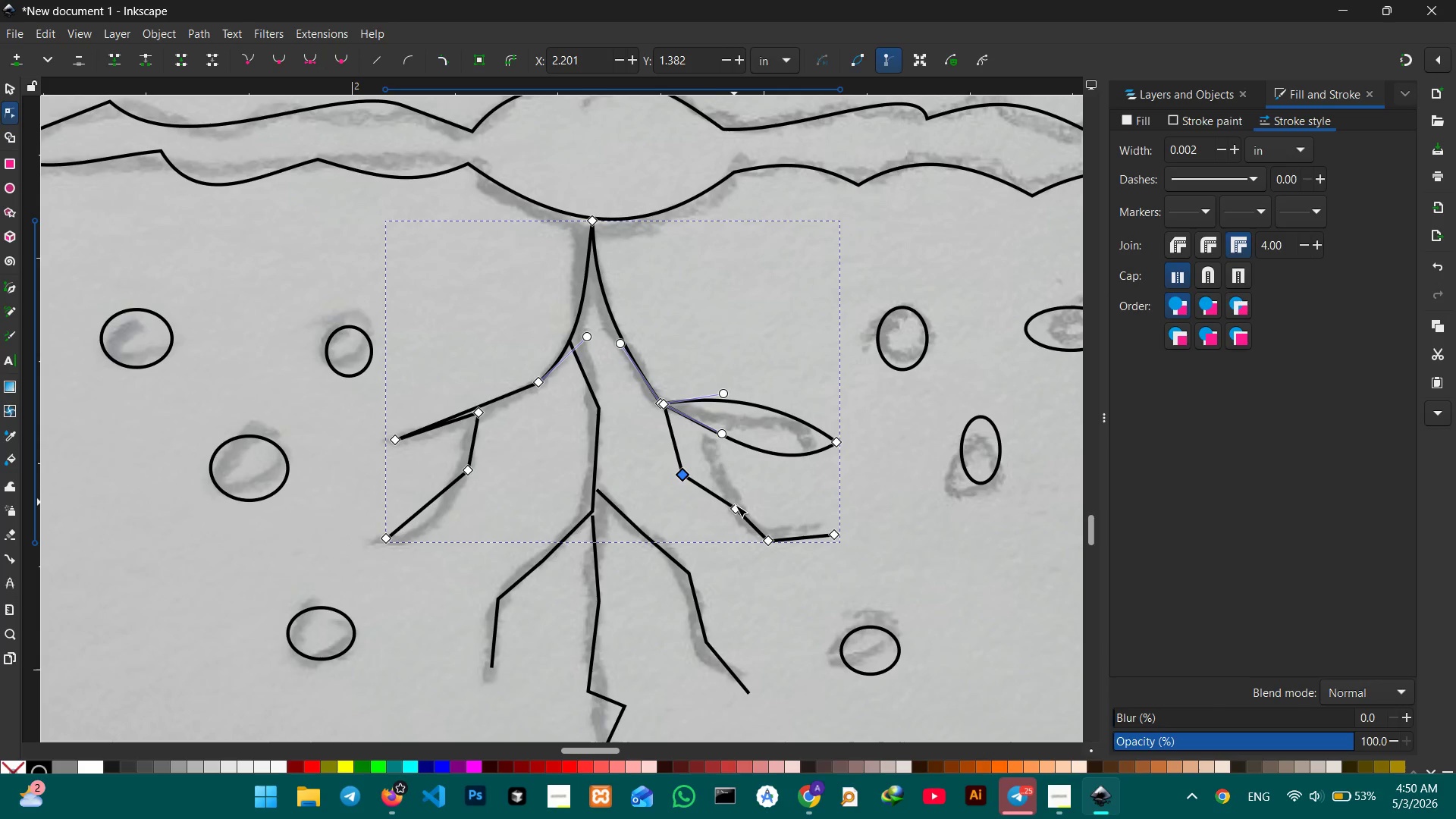 
left_click([736, 505])
 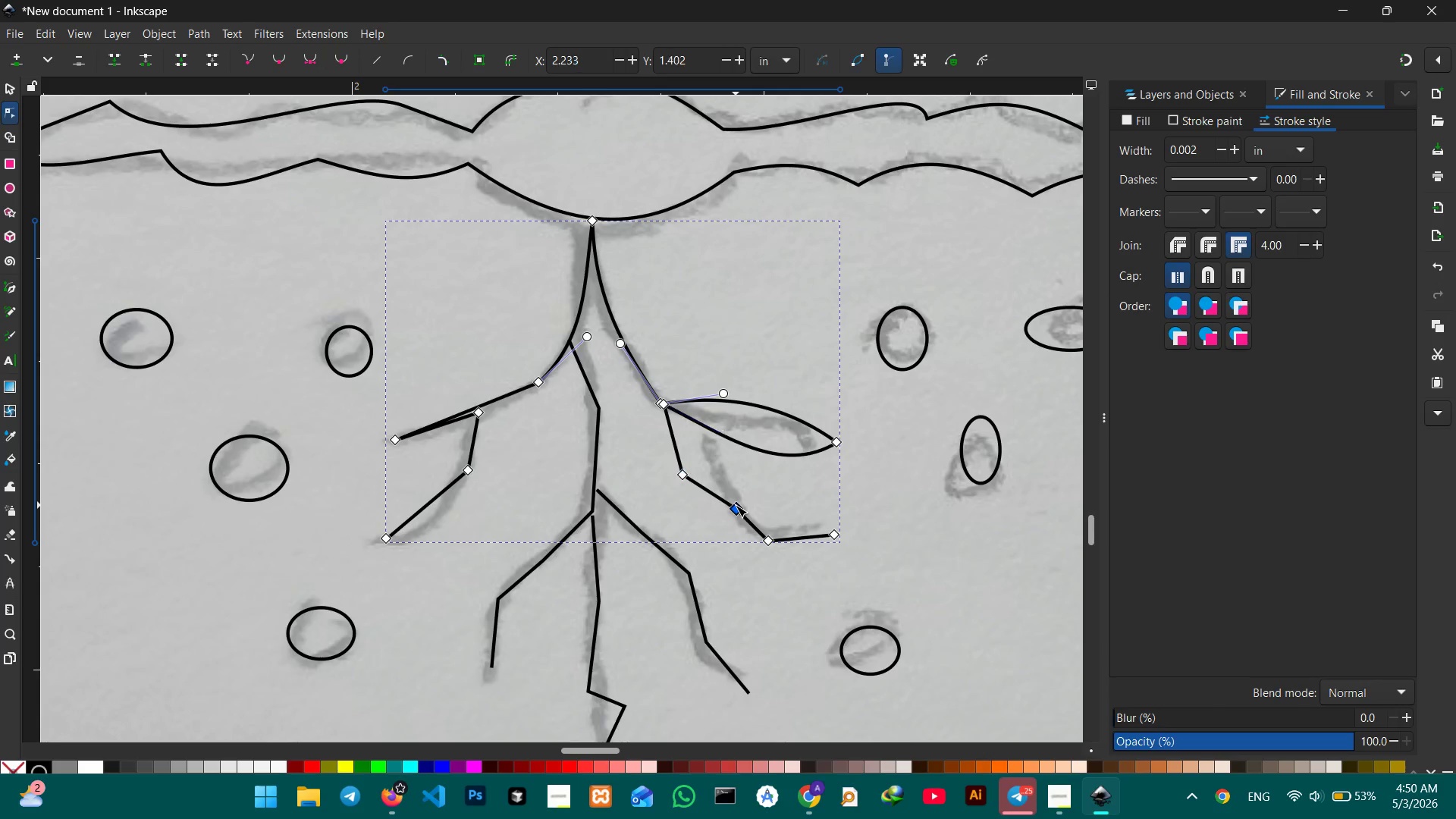 
key(Backspace)
 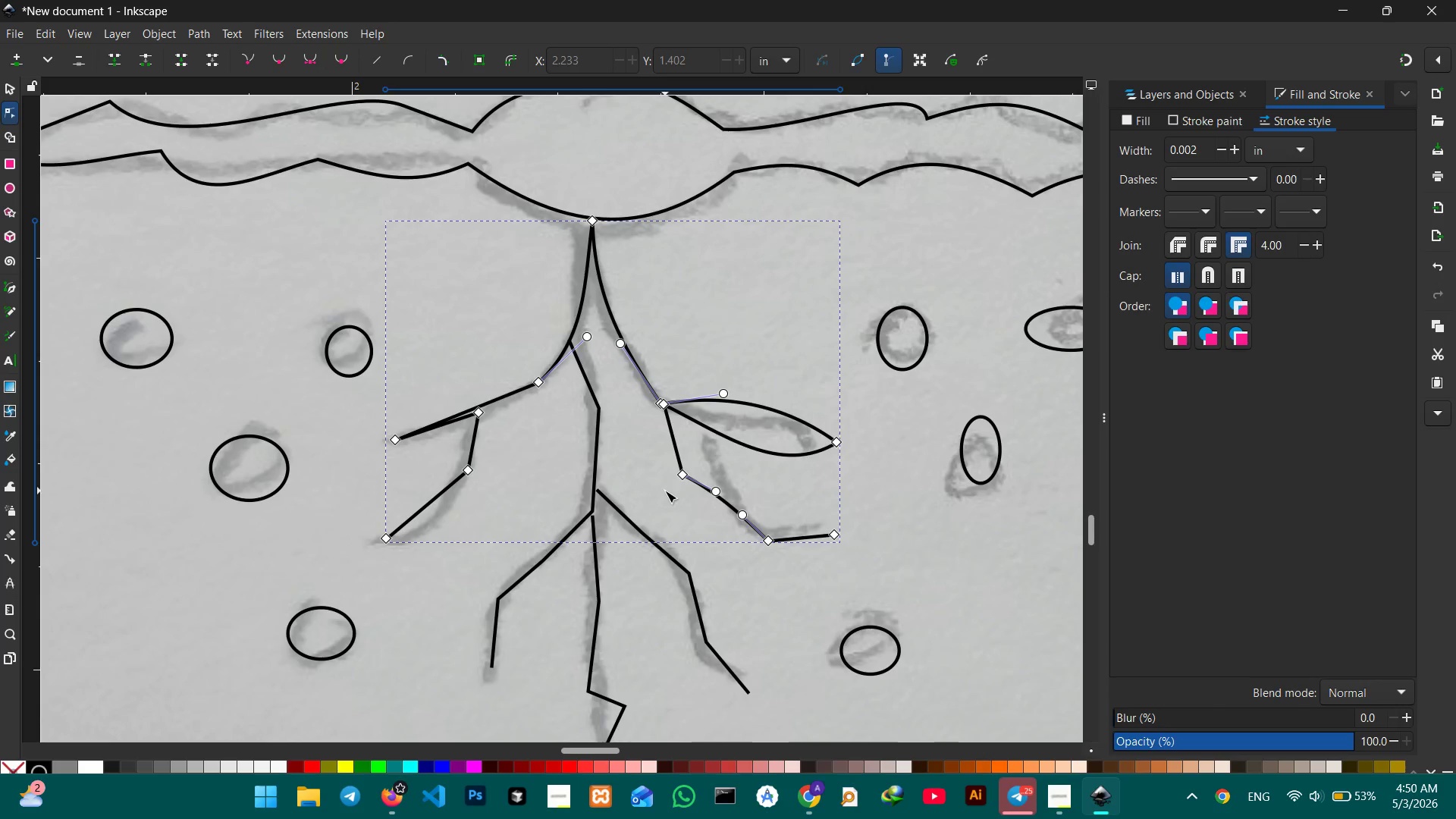 
left_click([683, 476])
 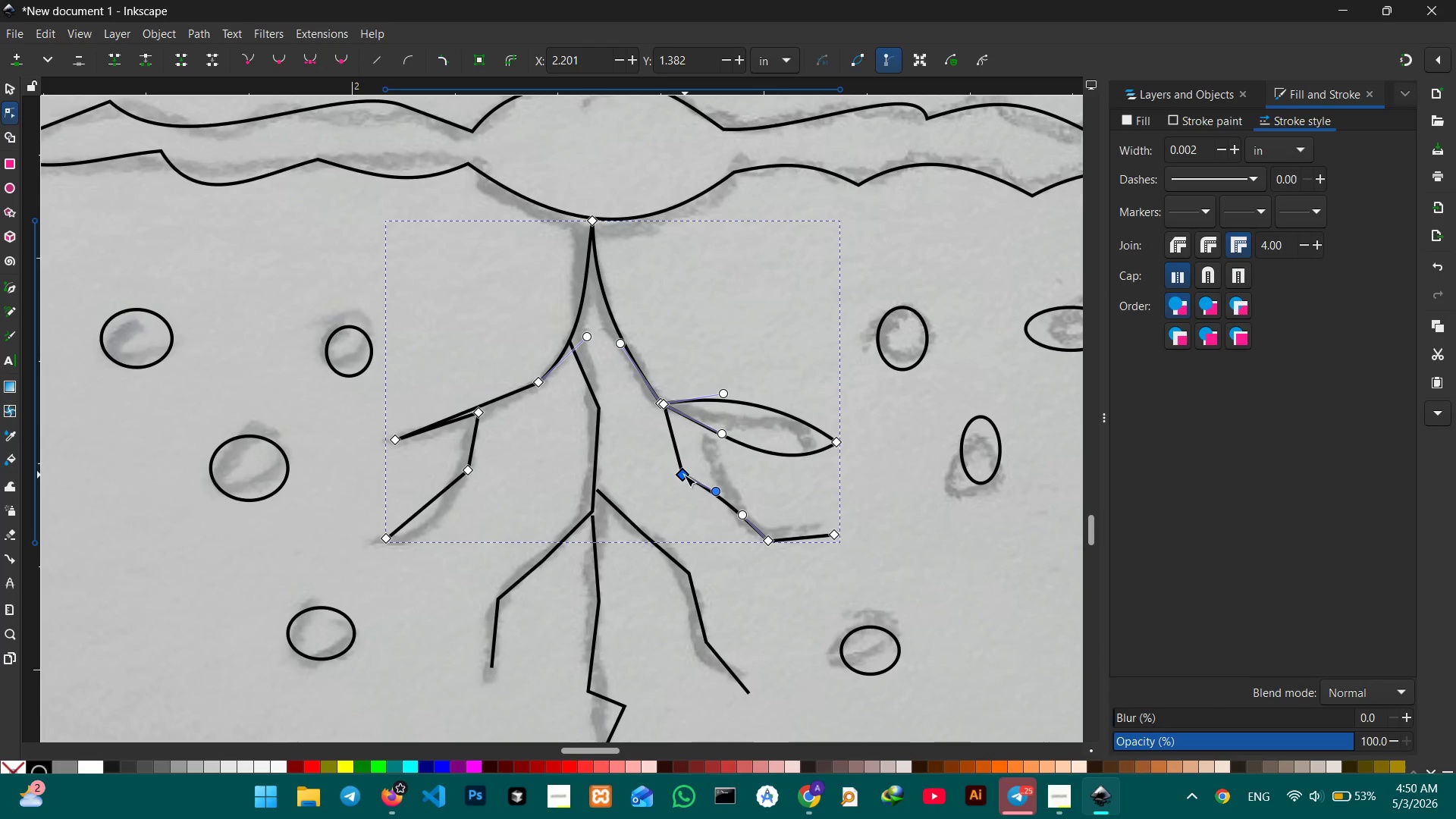 
left_click([684, 475])
 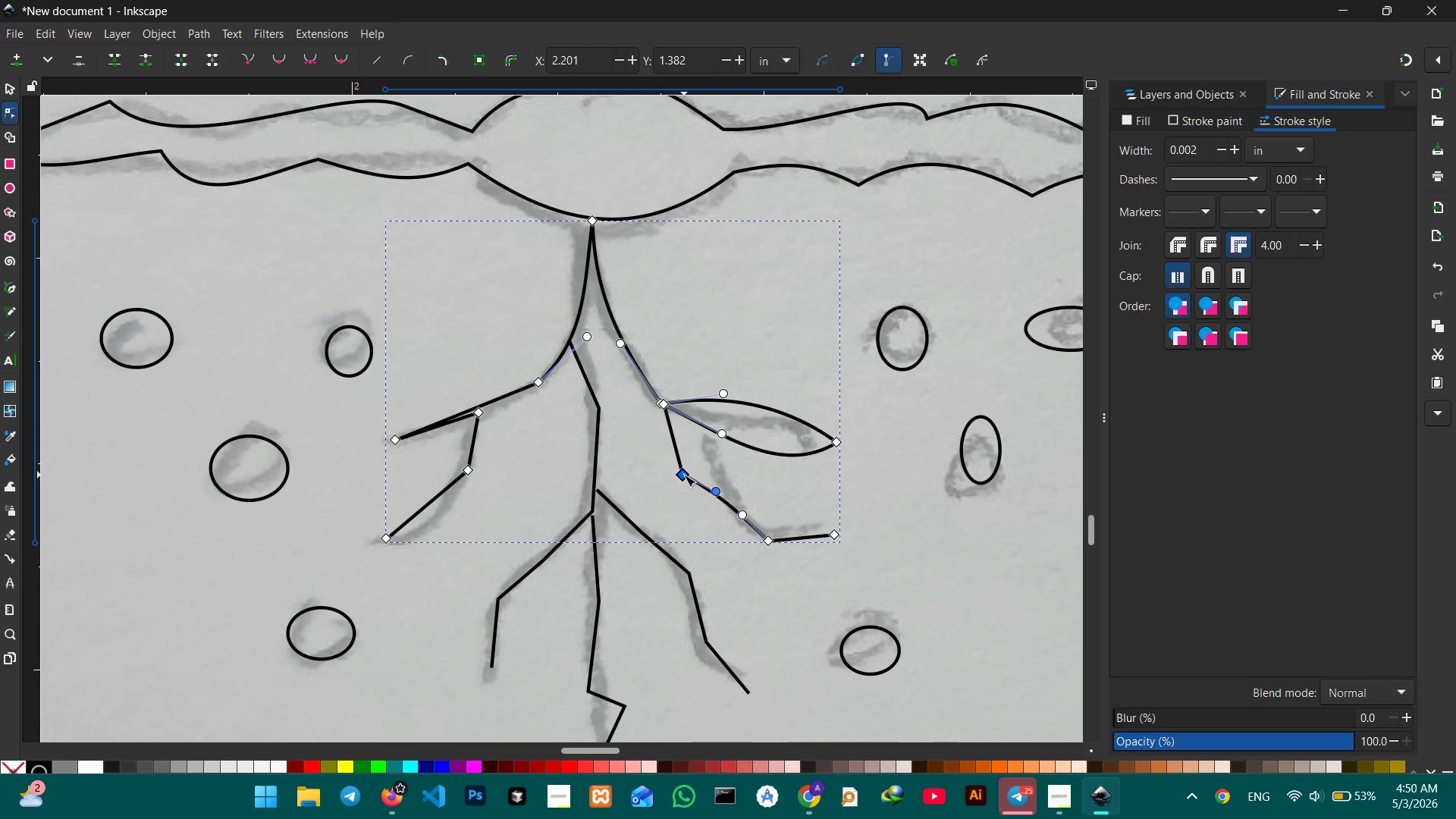 
key(Backspace)
 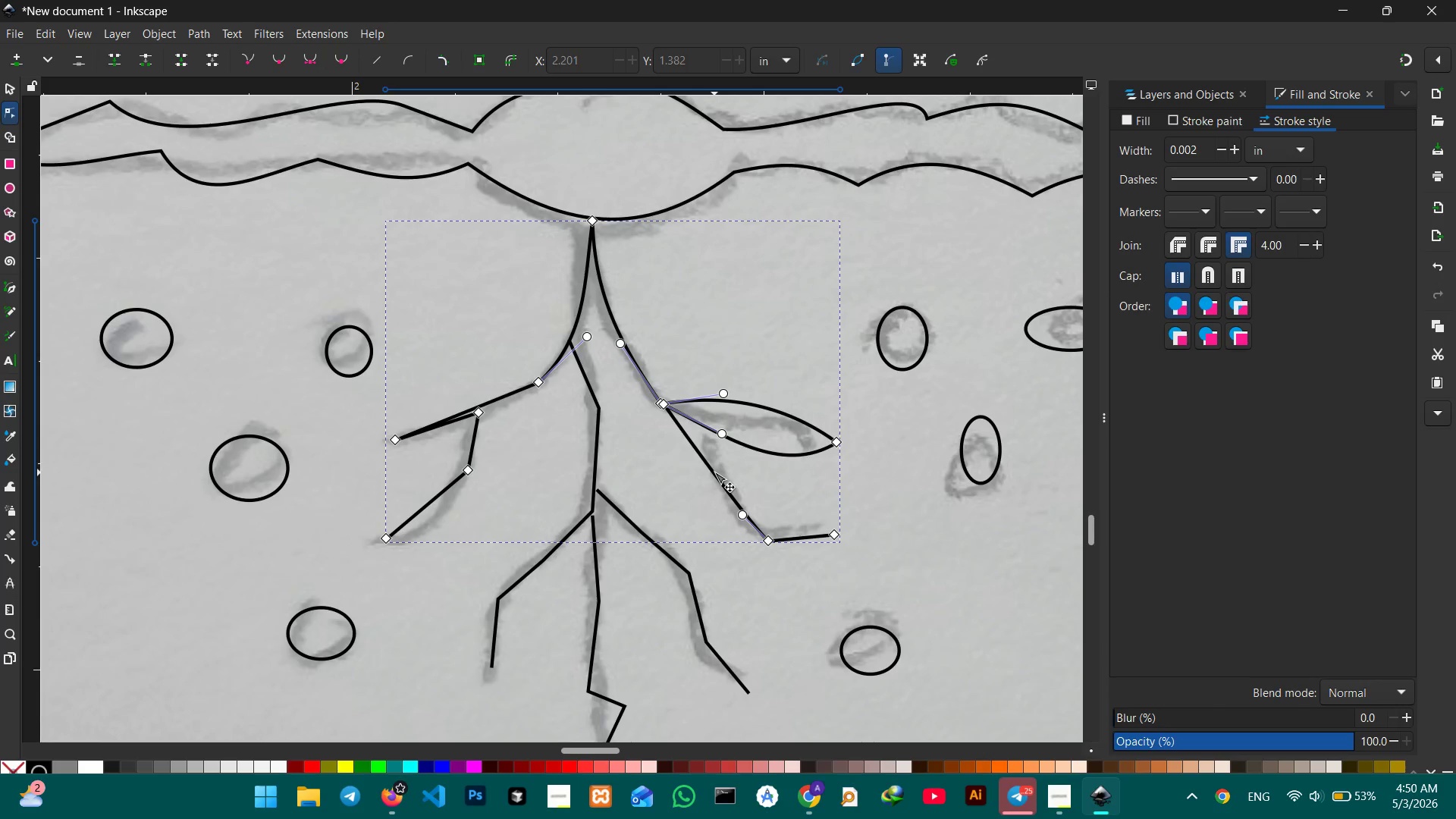 
left_click_drag(start_coordinate=[711, 469], to_coordinate=[676, 480])
 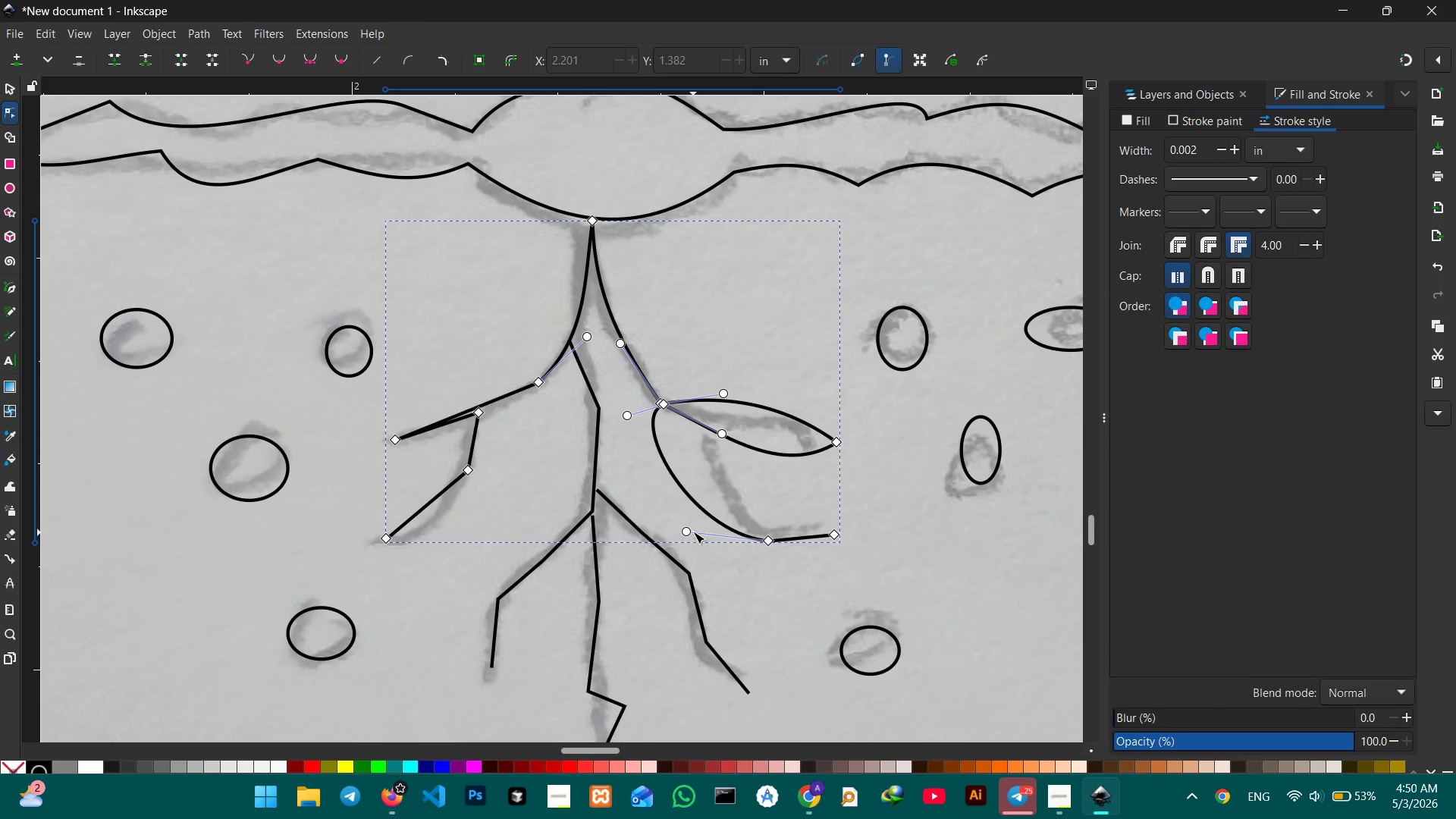 
left_click_drag(start_coordinate=[687, 531], to_coordinate=[736, 463])
 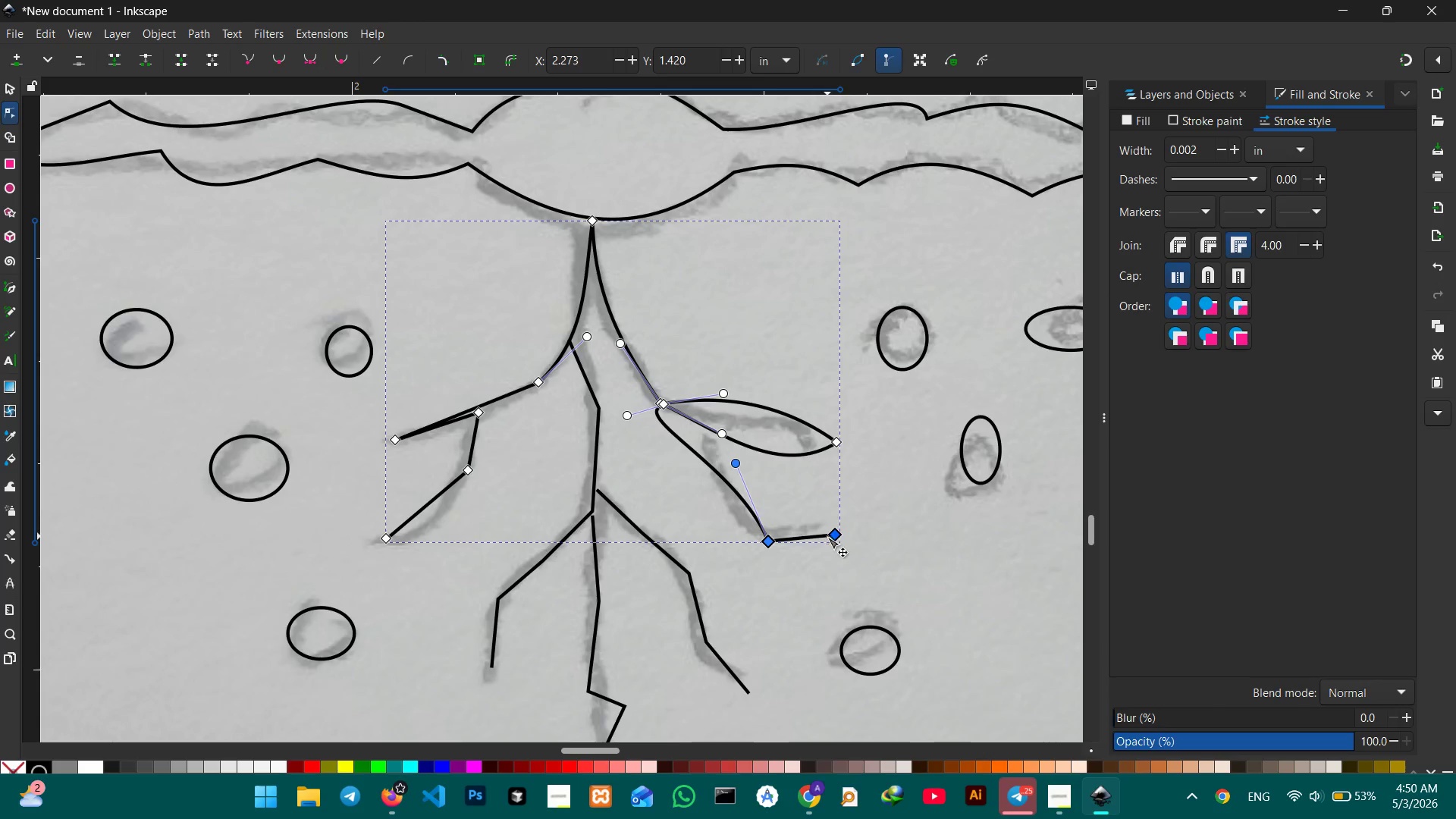 
key(Backspace)
 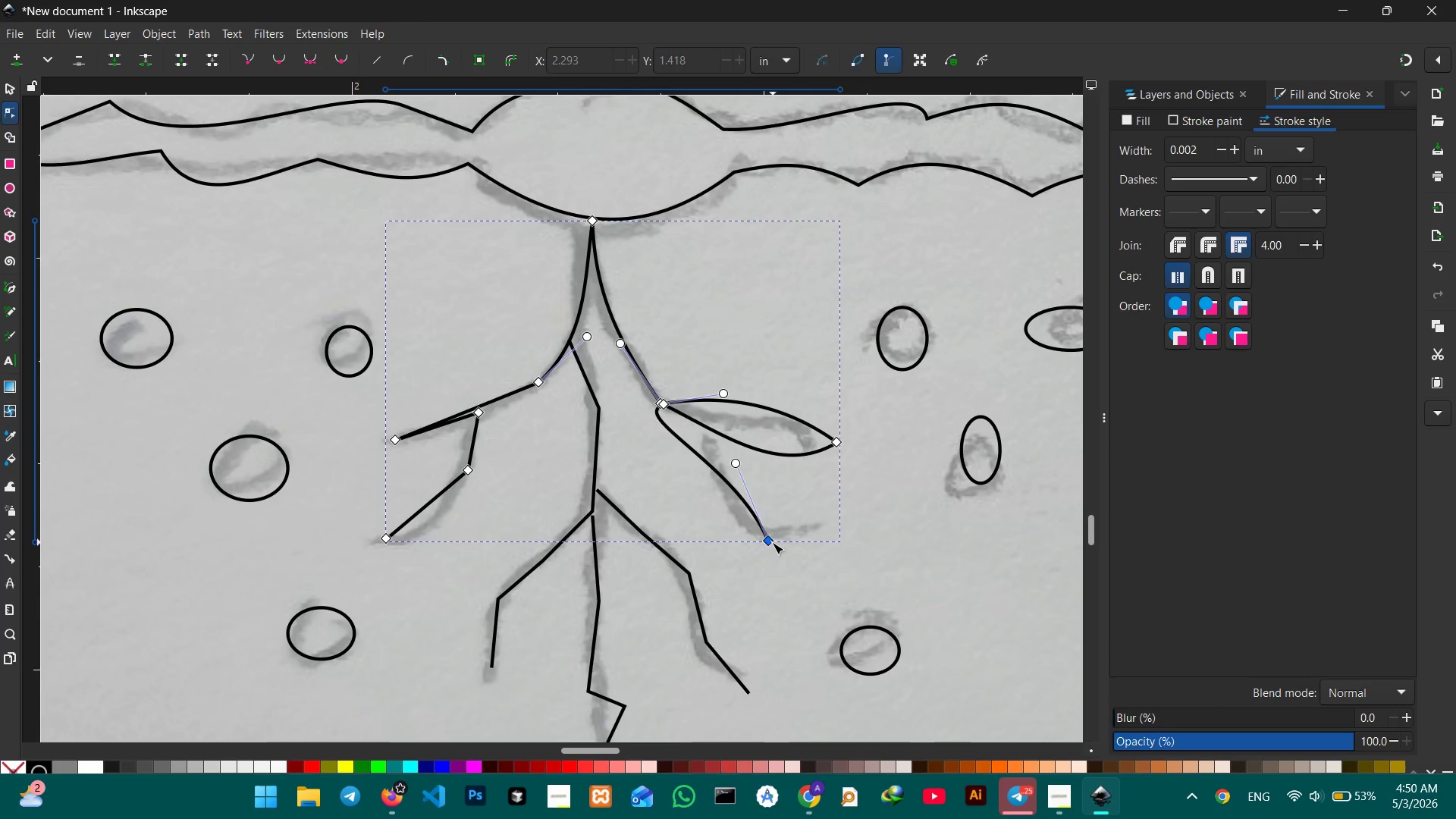 
left_click_drag(start_coordinate=[768, 542], to_coordinate=[787, 554])
 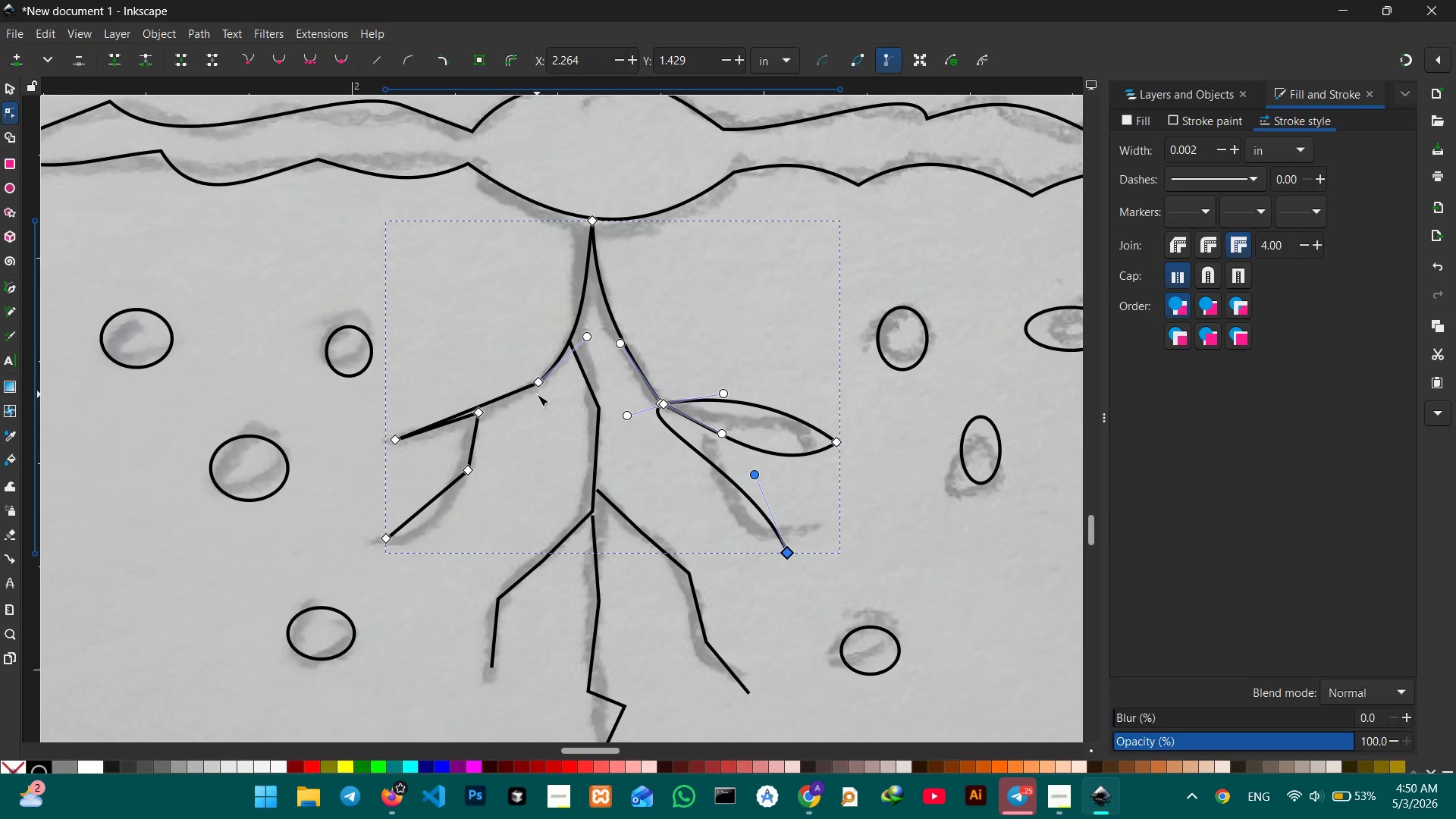 
left_click([544, 386])
 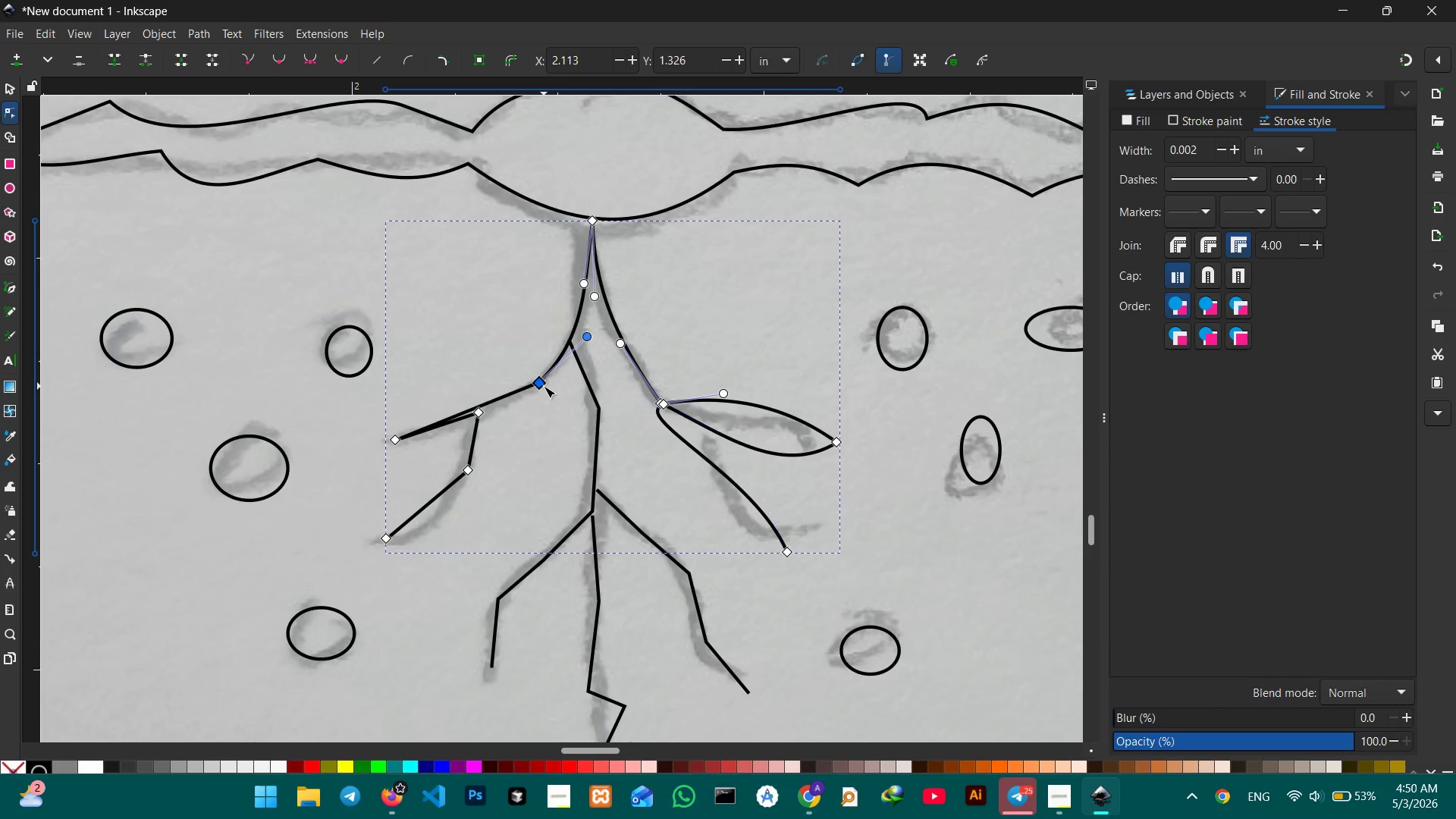 
key(Backspace)
 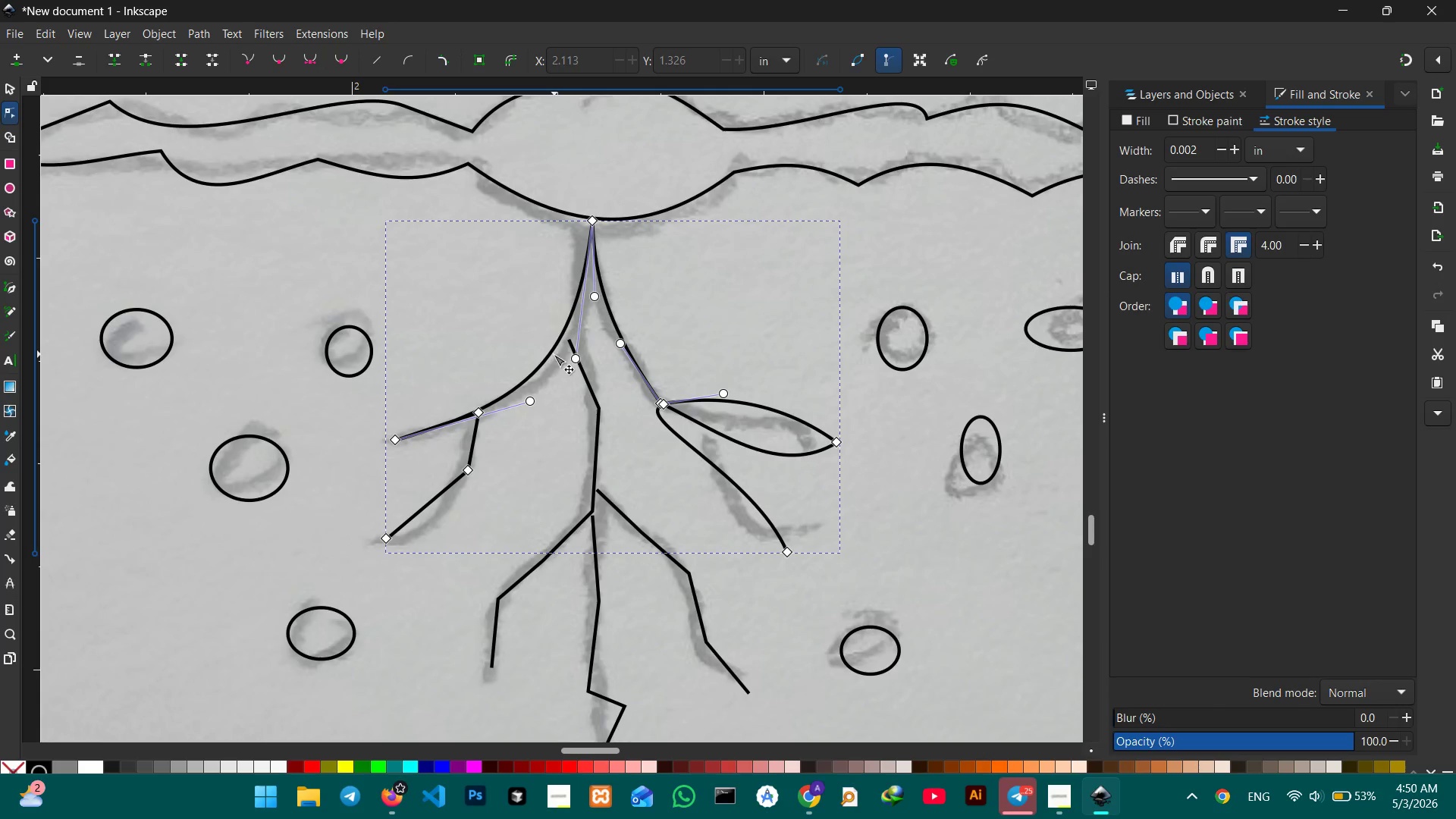 
left_click_drag(start_coordinate=[554, 351], to_coordinate=[563, 351])
 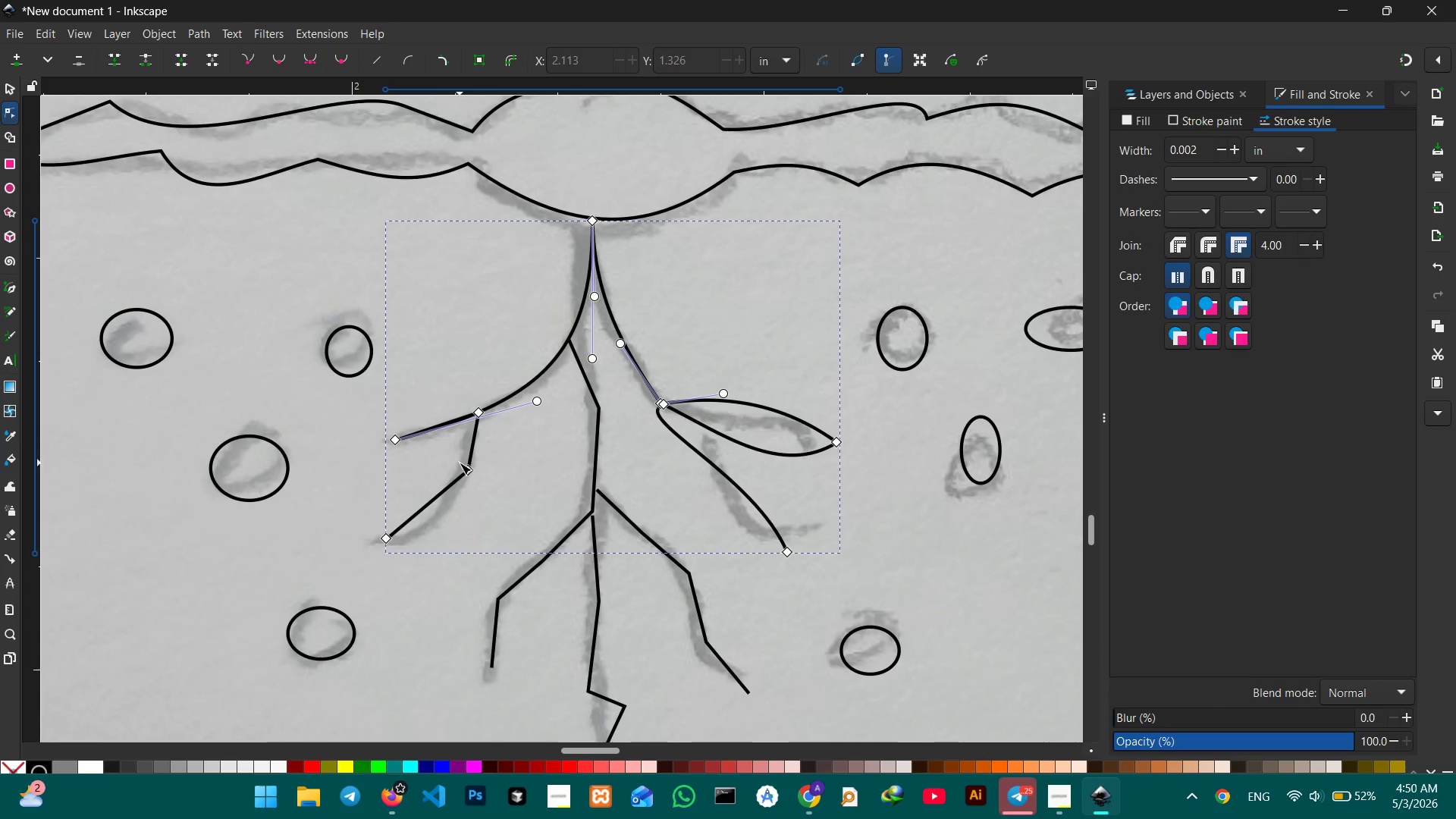 
left_click([464, 471])
 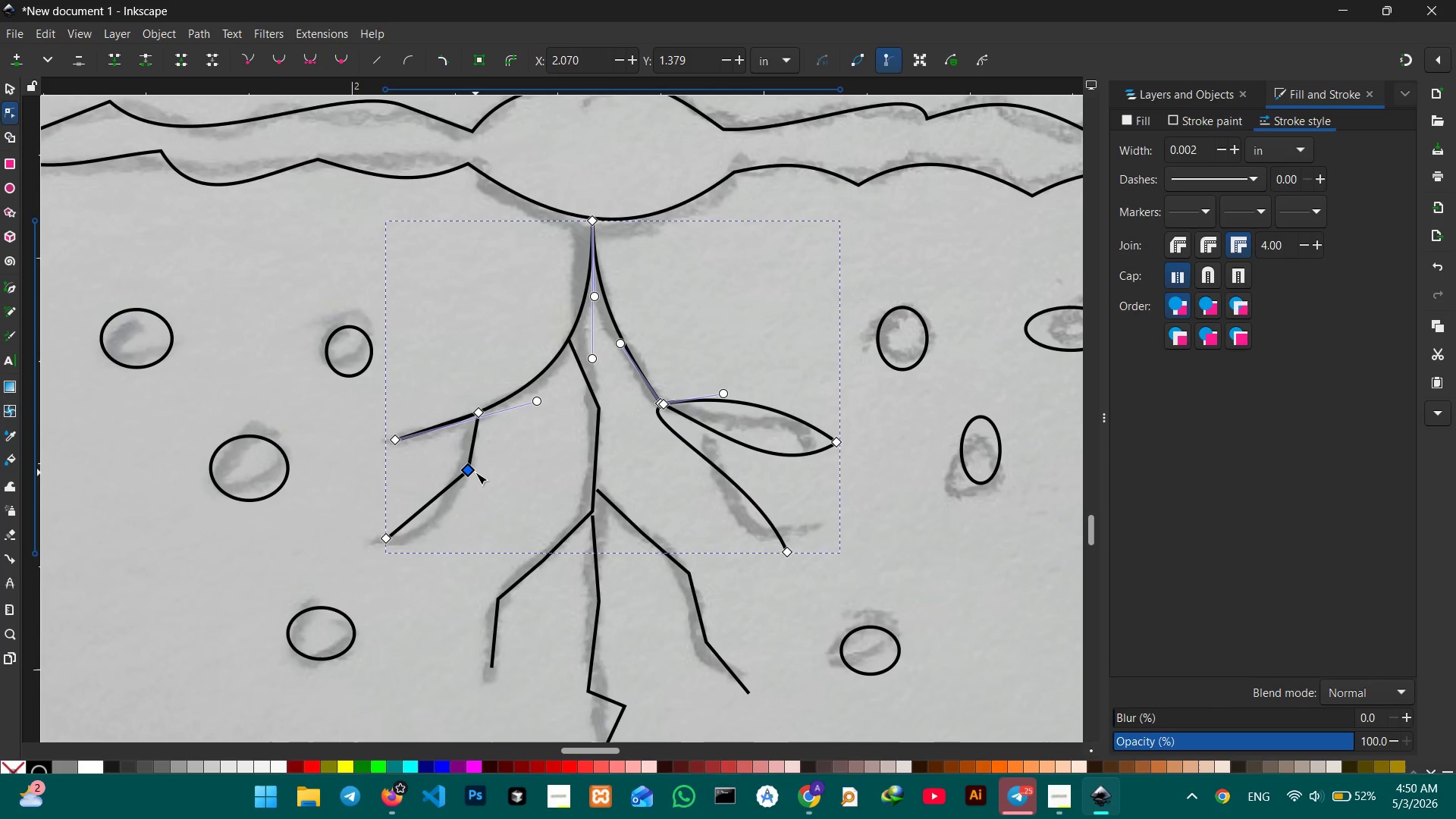 
left_click([474, 472])
 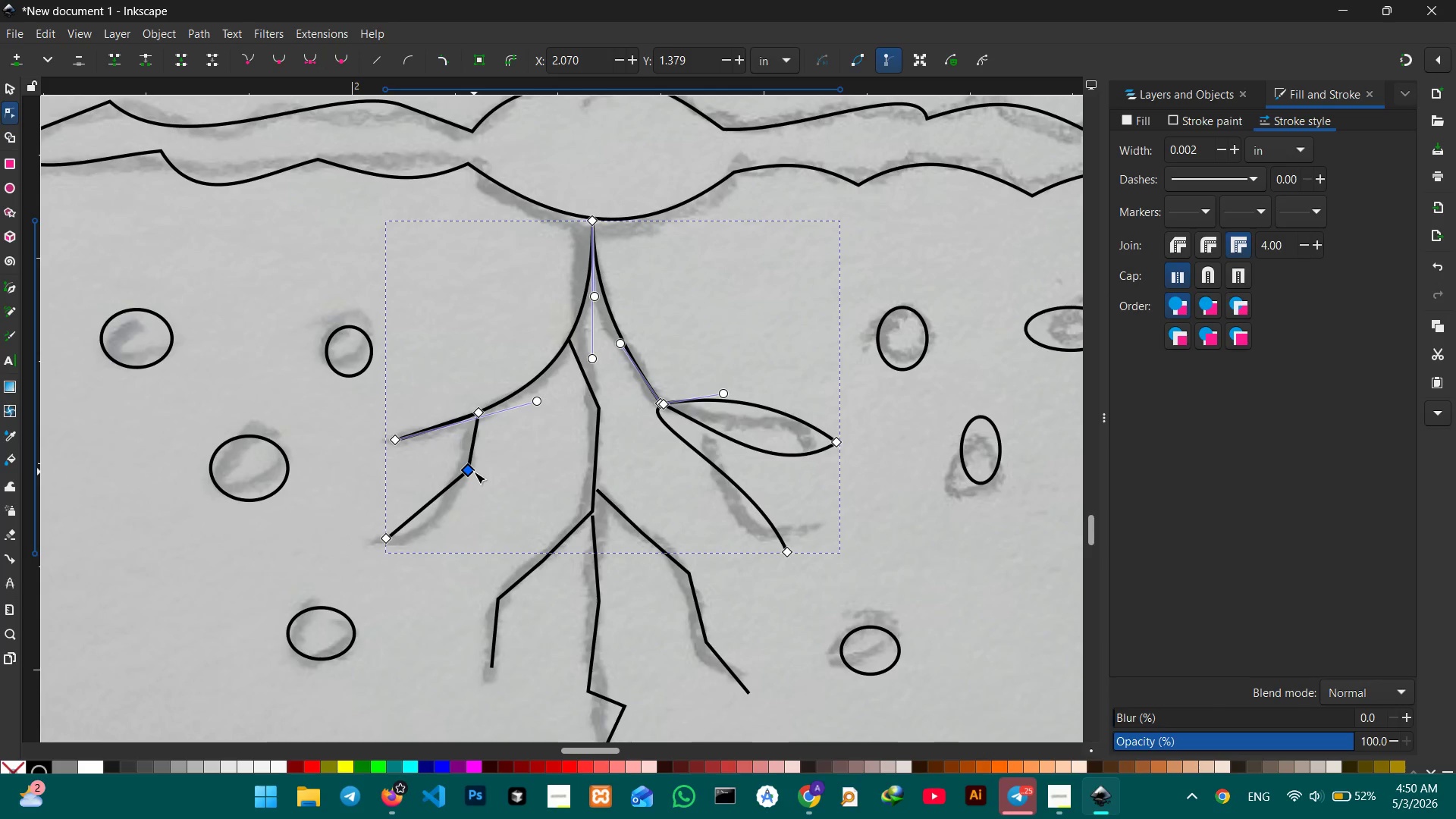 
key(Backspace)
 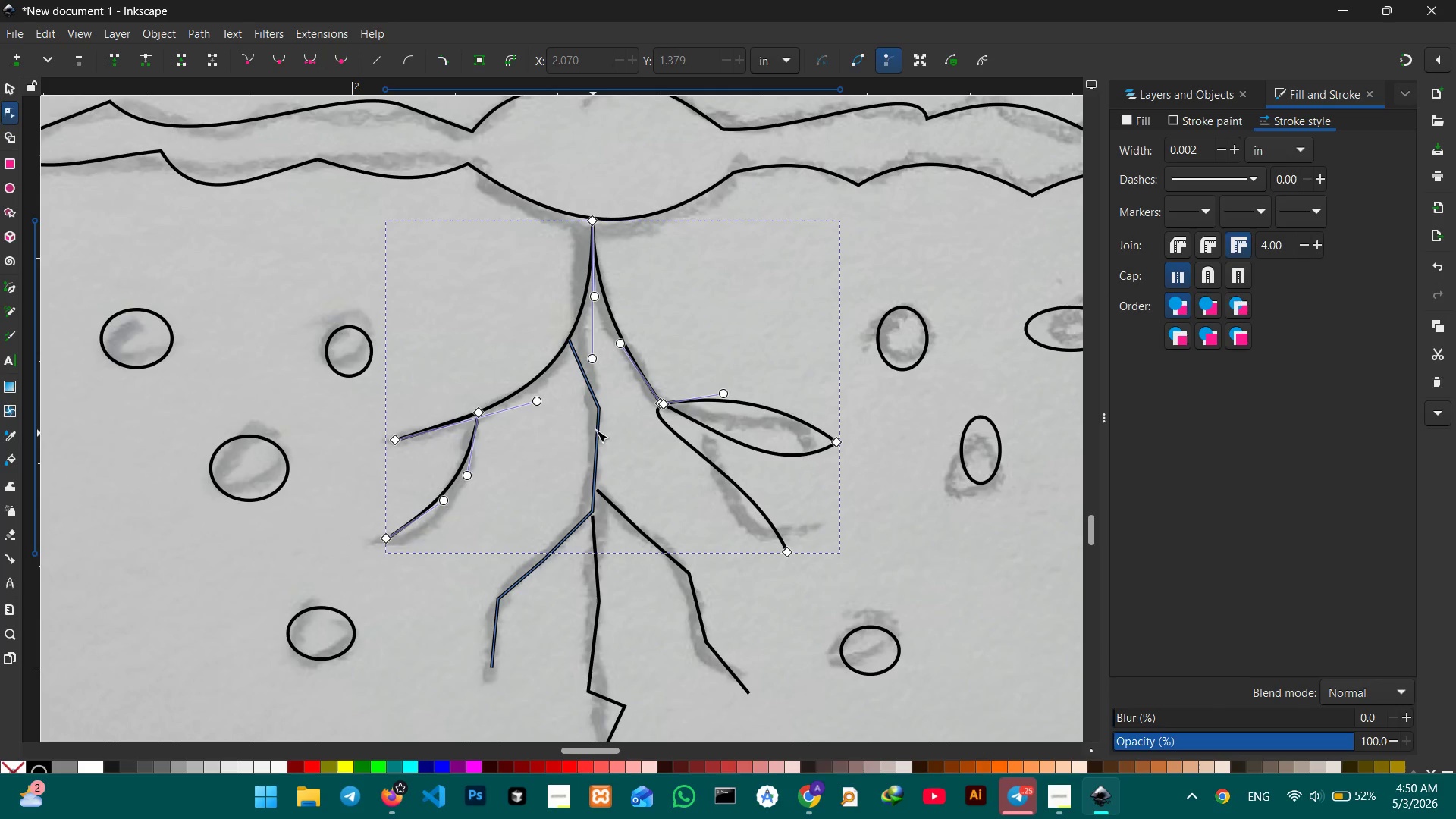 
left_click([598, 421])
 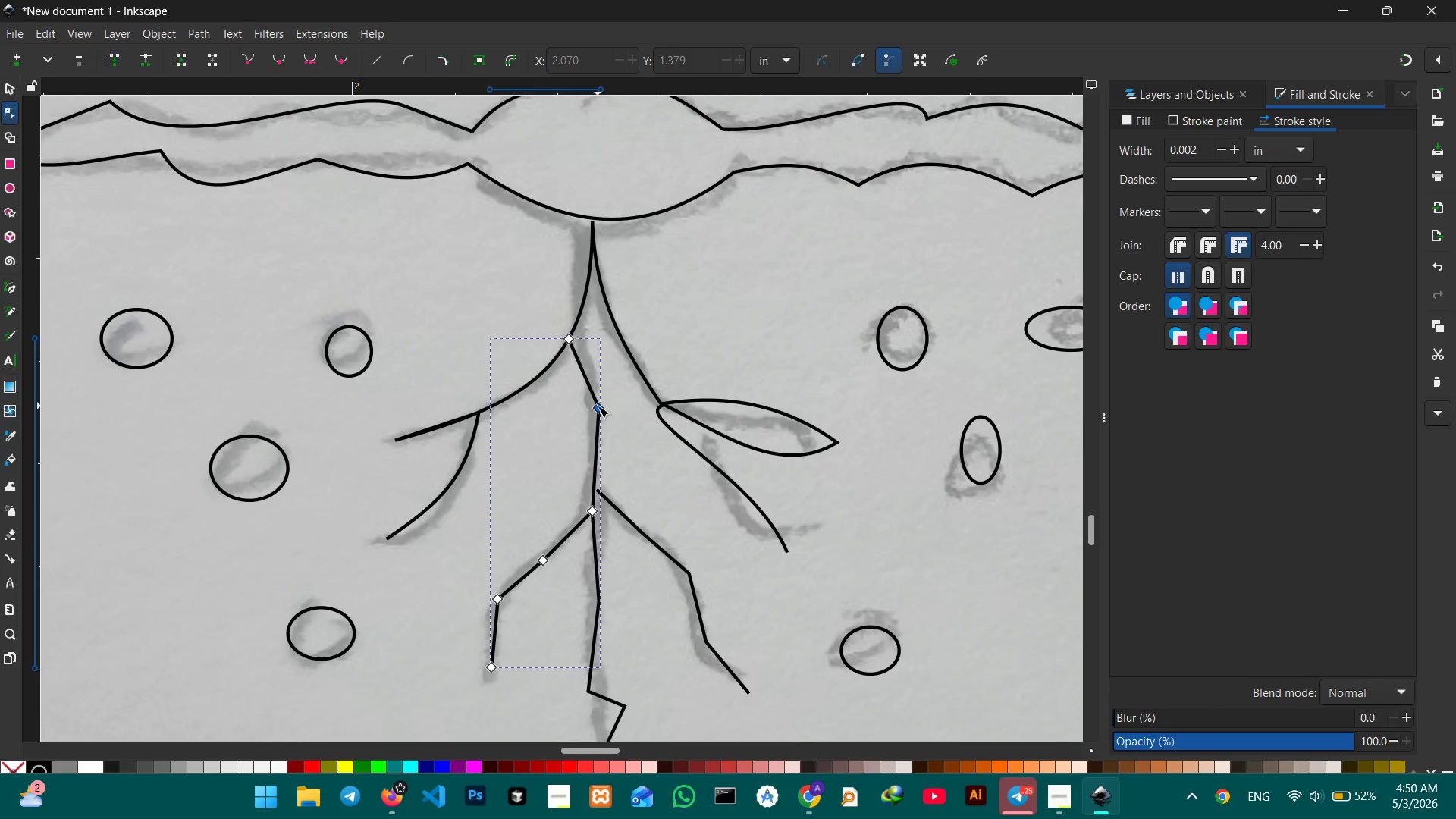 
left_click([598, 406])
 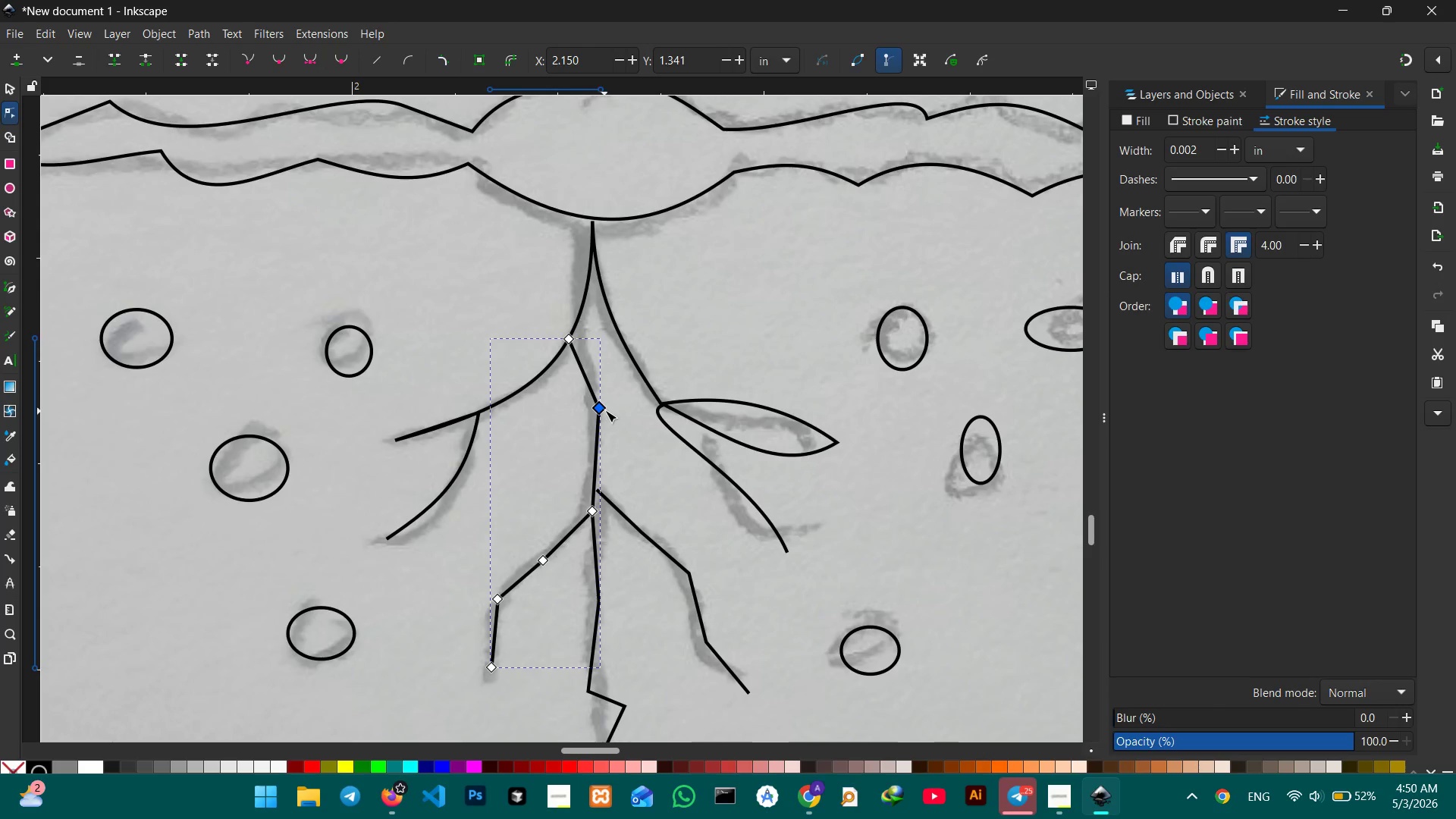 
left_click([602, 409])
 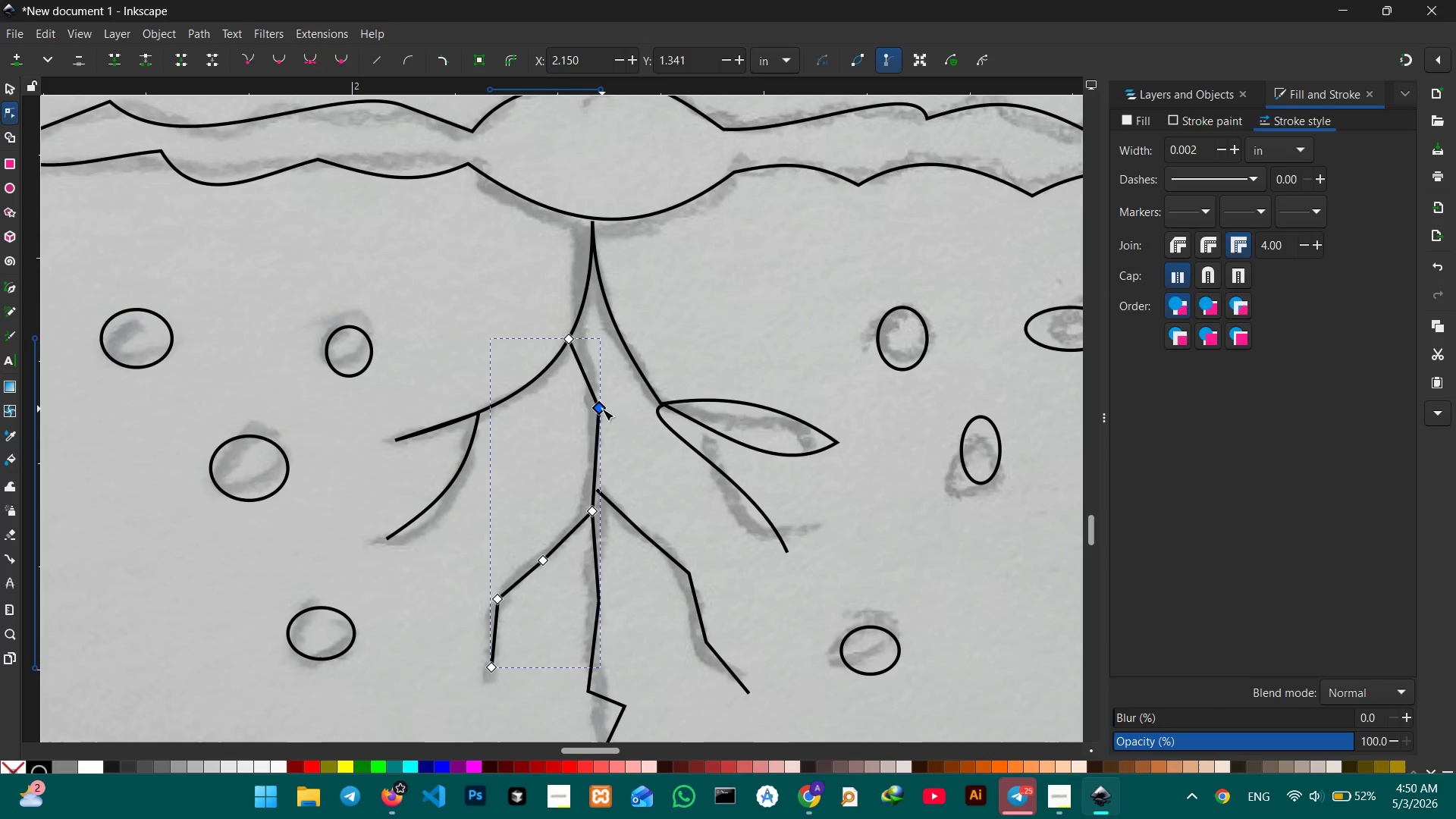 
key(Backspace)
 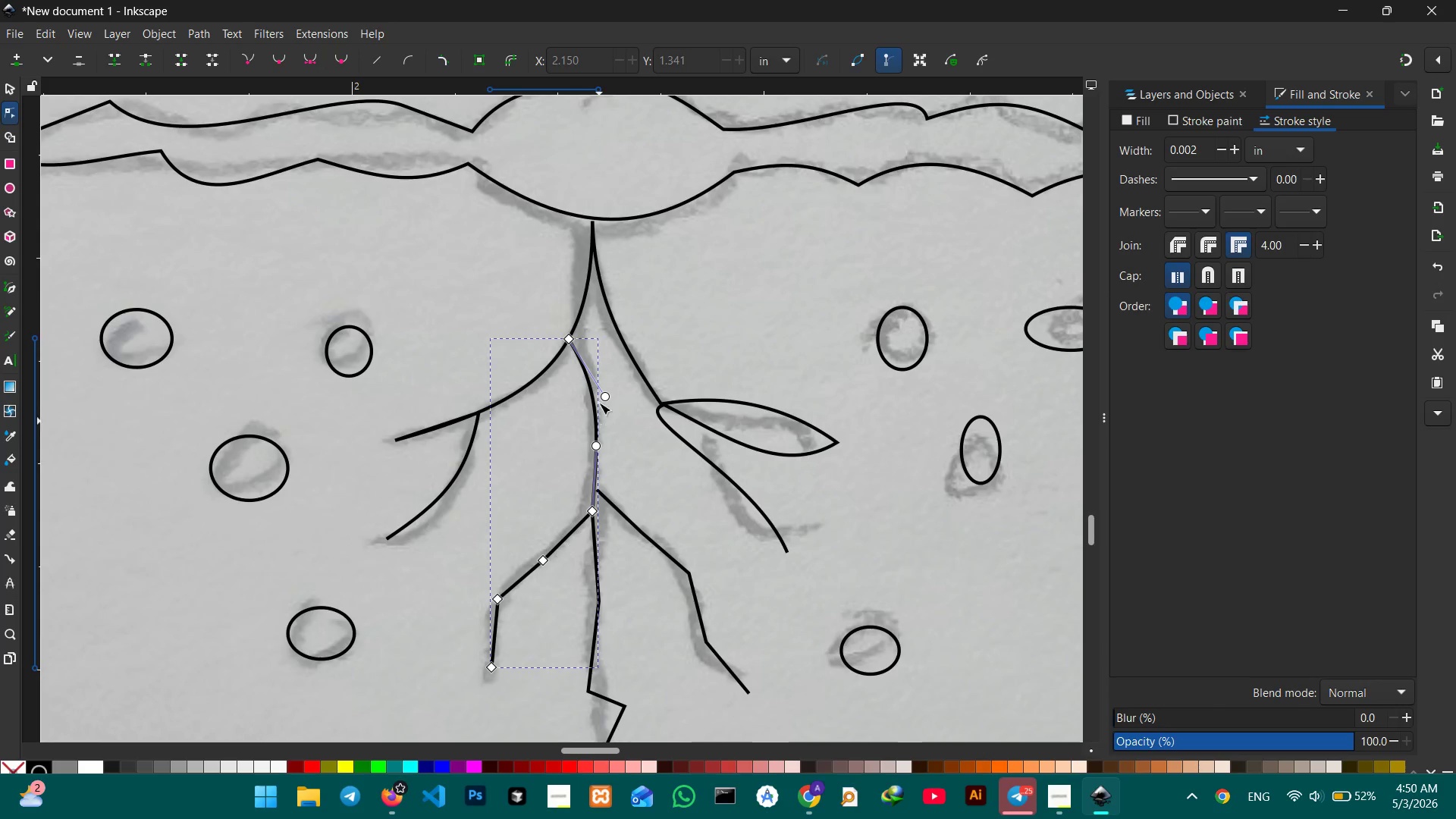 
left_click_drag(start_coordinate=[600, 398], to_coordinate=[616, 388])
 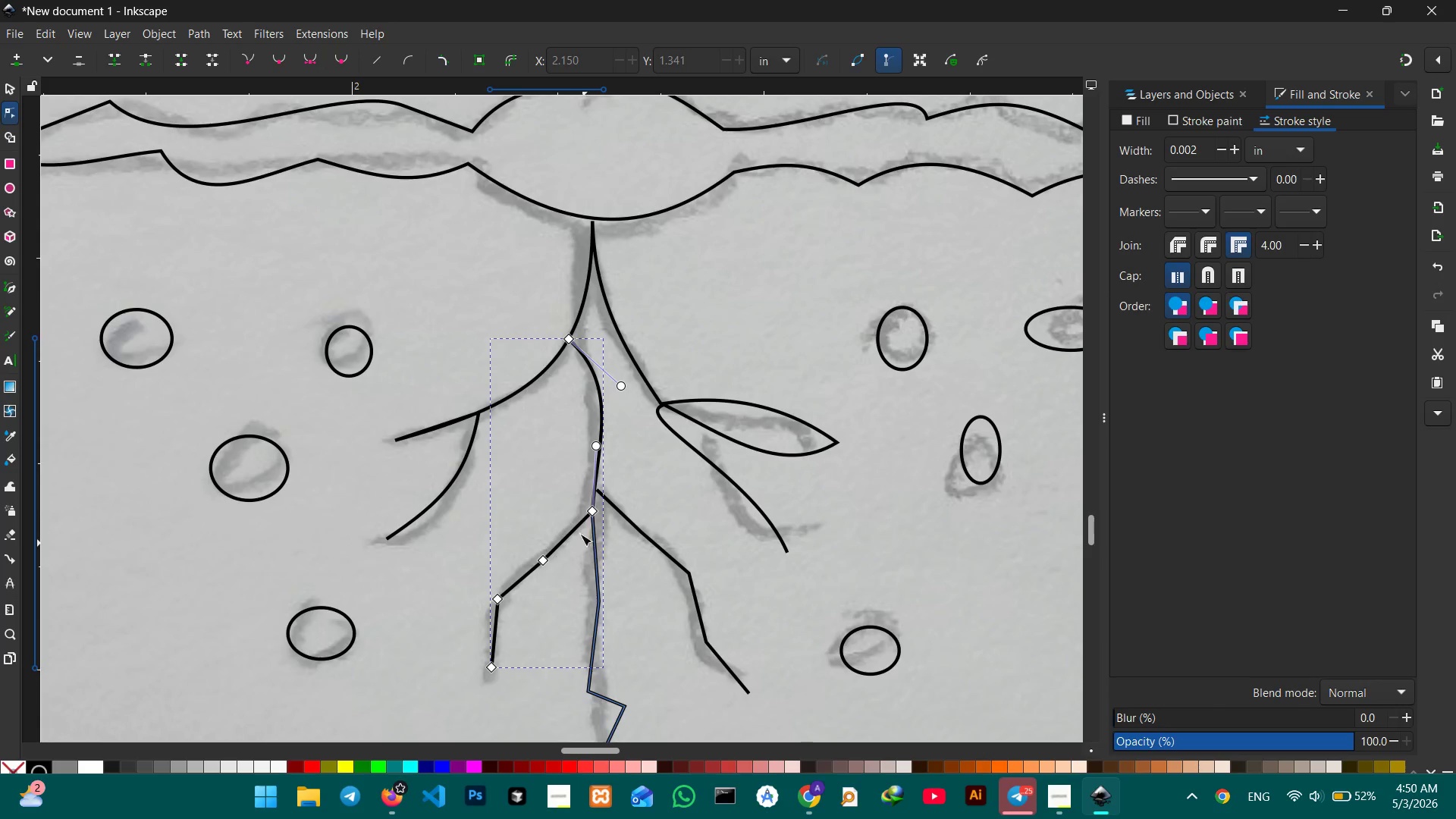 
scroll: coordinate [570, 494], scroll_direction: down, amount: 3.0
 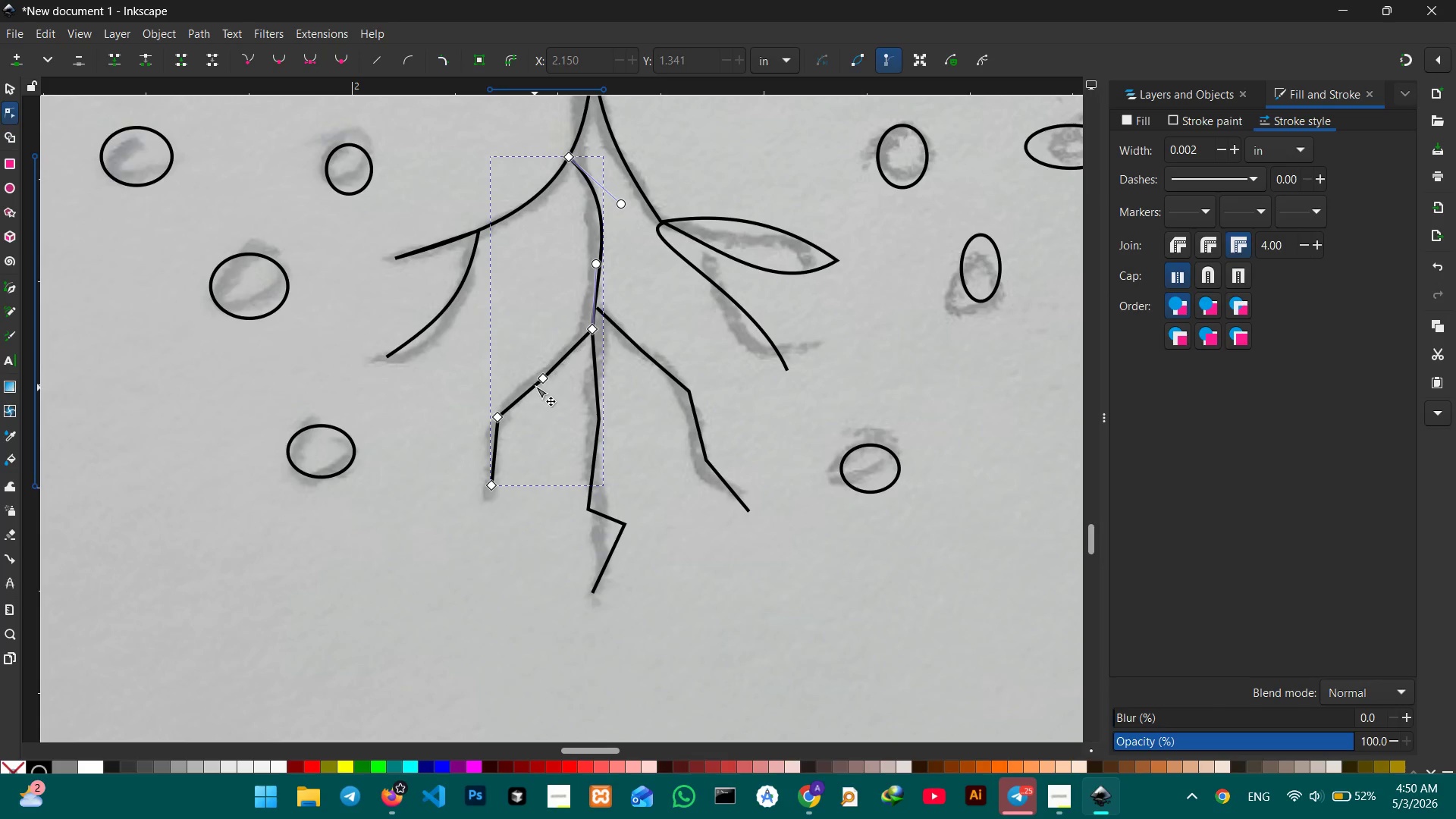 
left_click([541, 375])
 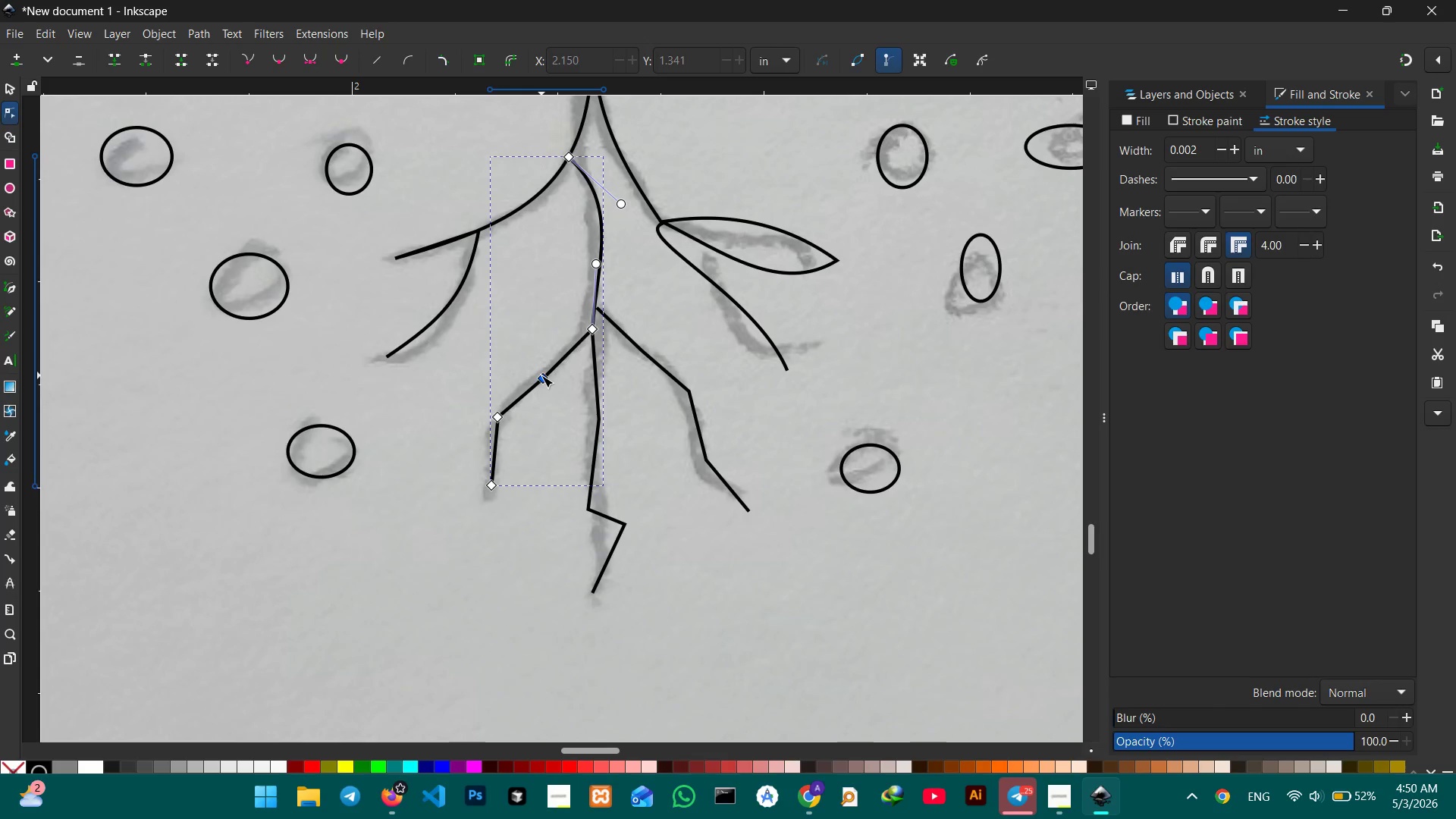 
key(Backspace)
 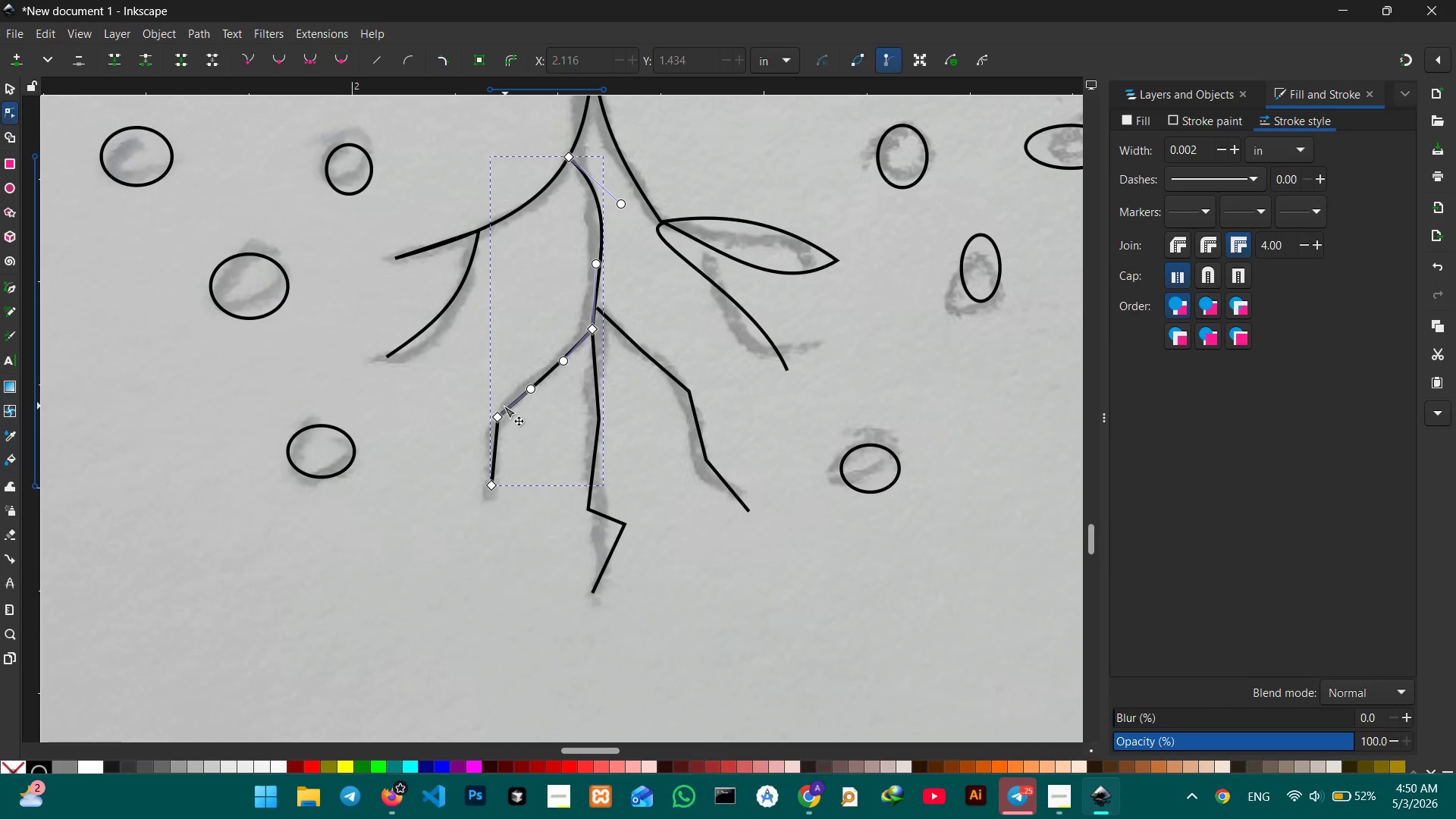 
left_click([494, 413])
 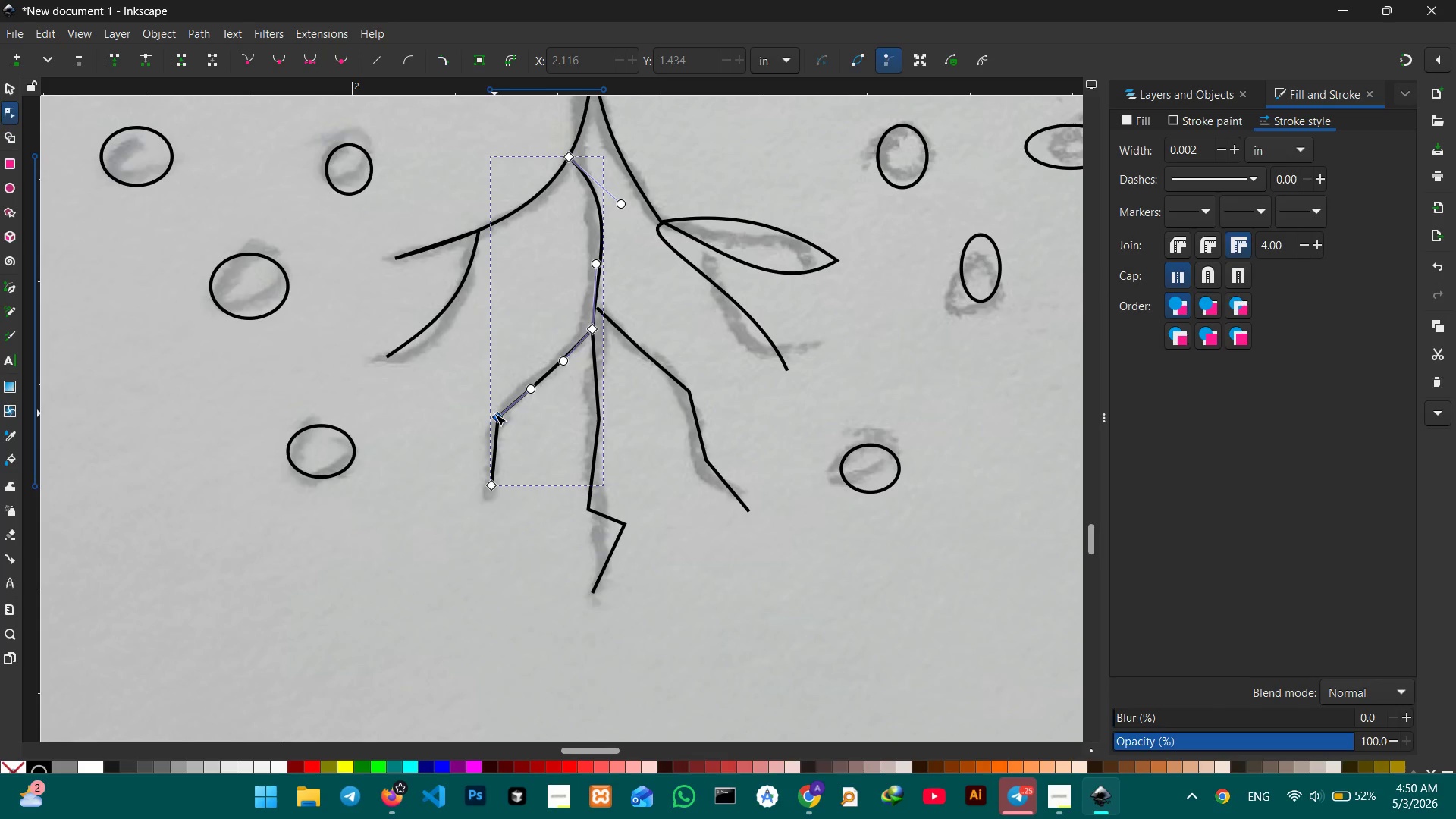 
key(Backspace)
 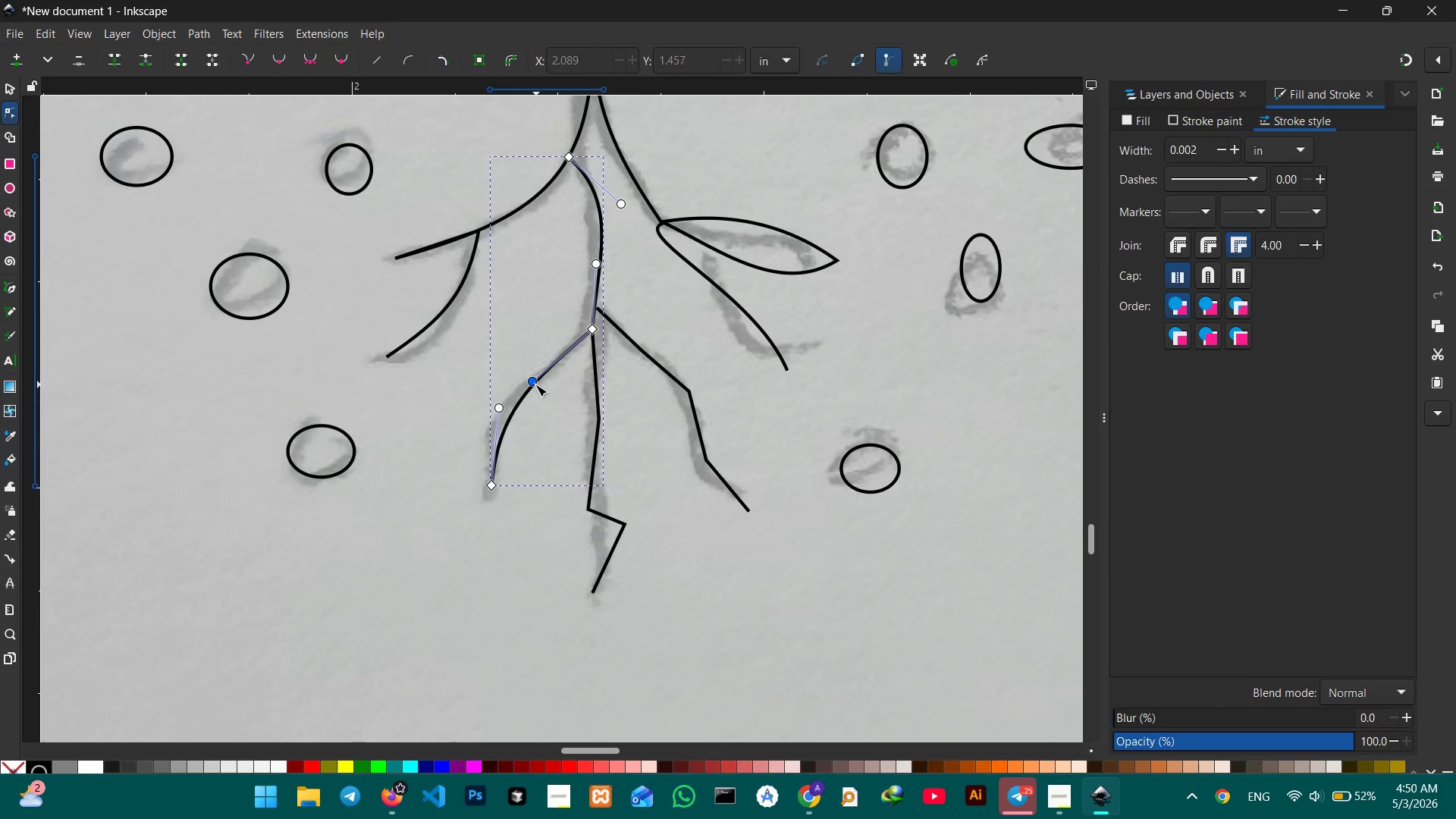 
left_click_drag(start_coordinate=[534, 384], to_coordinate=[521, 371])
 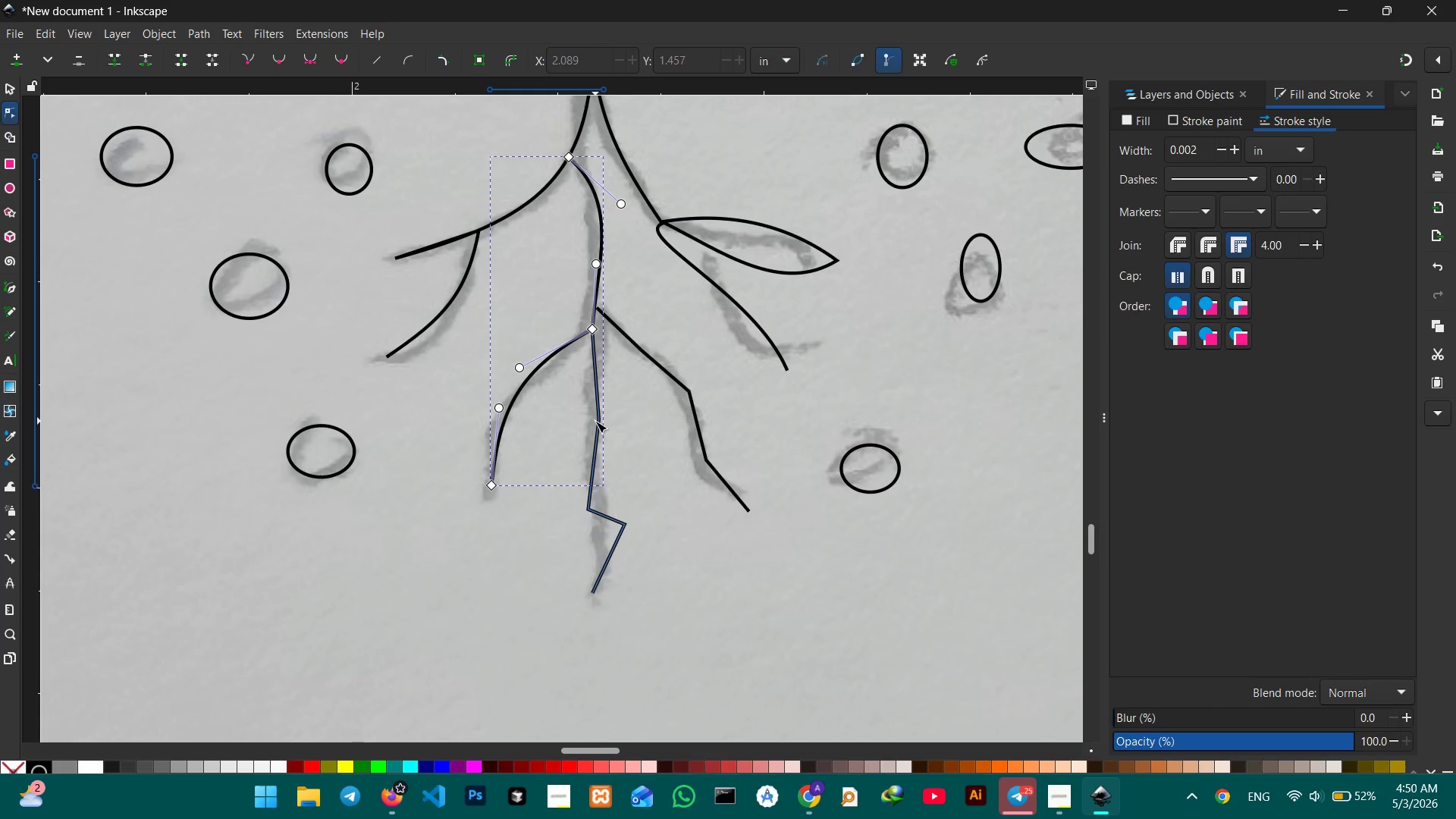 
left_click([595, 421])
 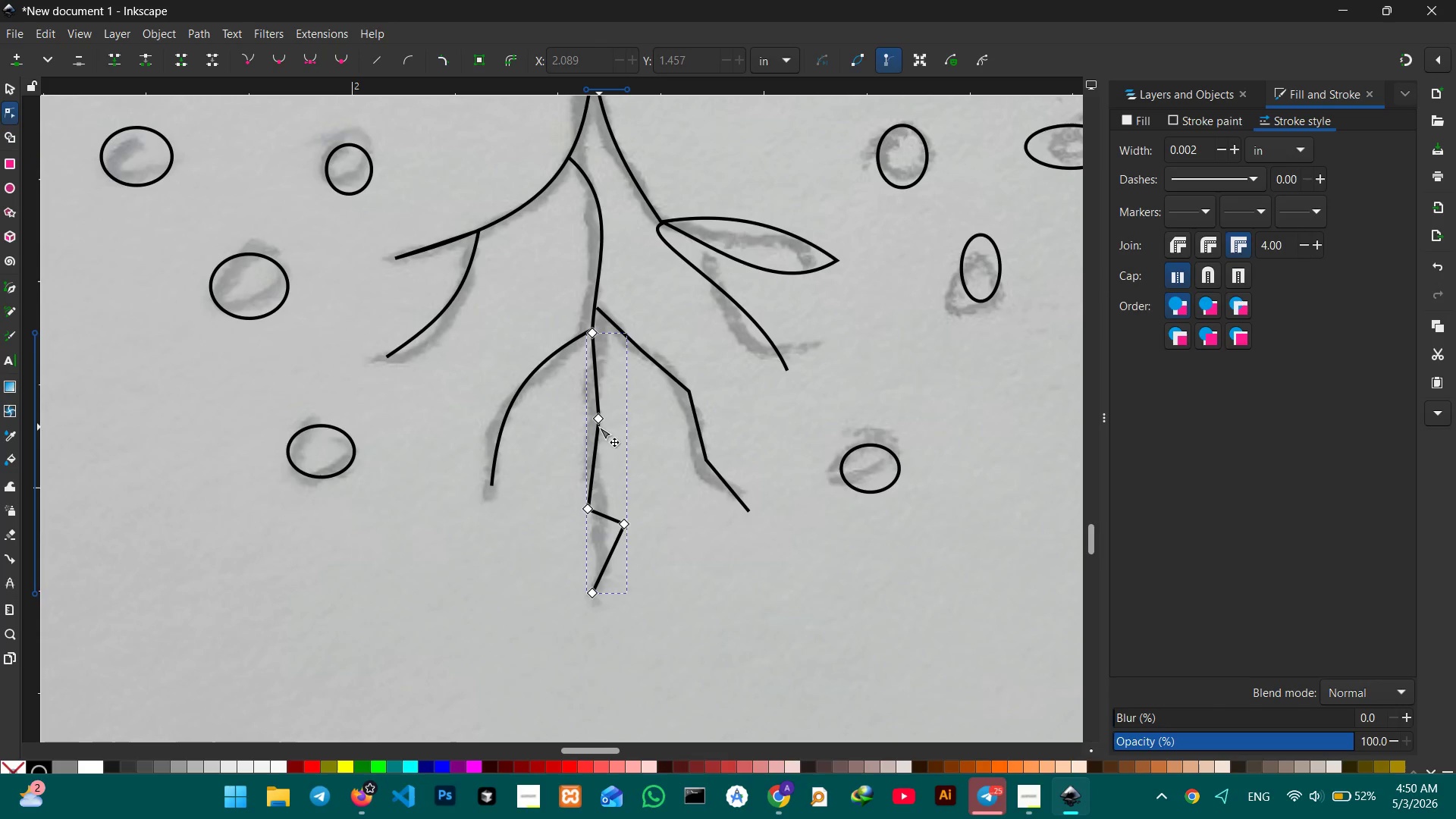 
left_click([599, 421])
 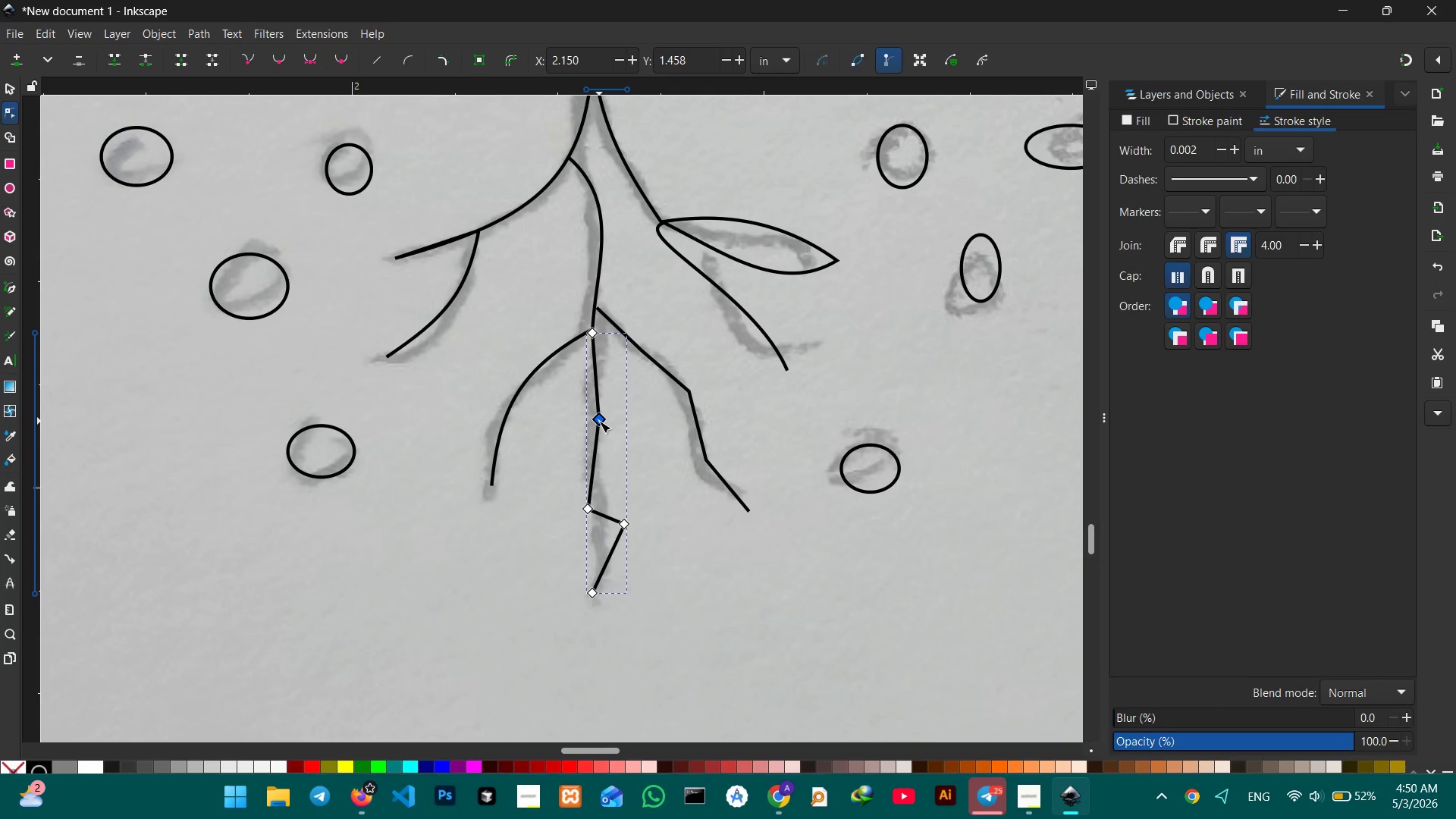 
key(Backspace)
 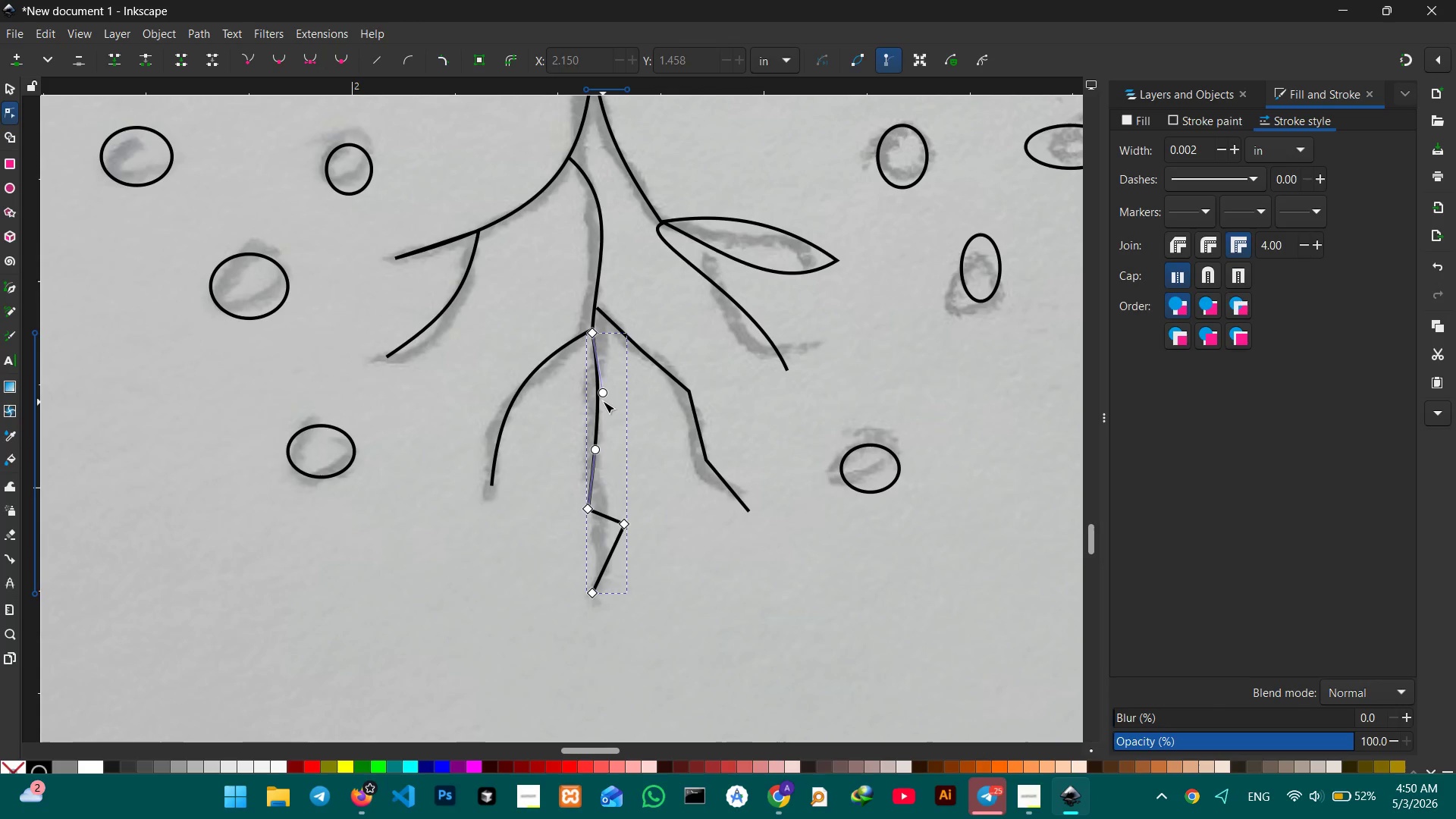 
left_click_drag(start_coordinate=[604, 394], to_coordinate=[621, 408])
 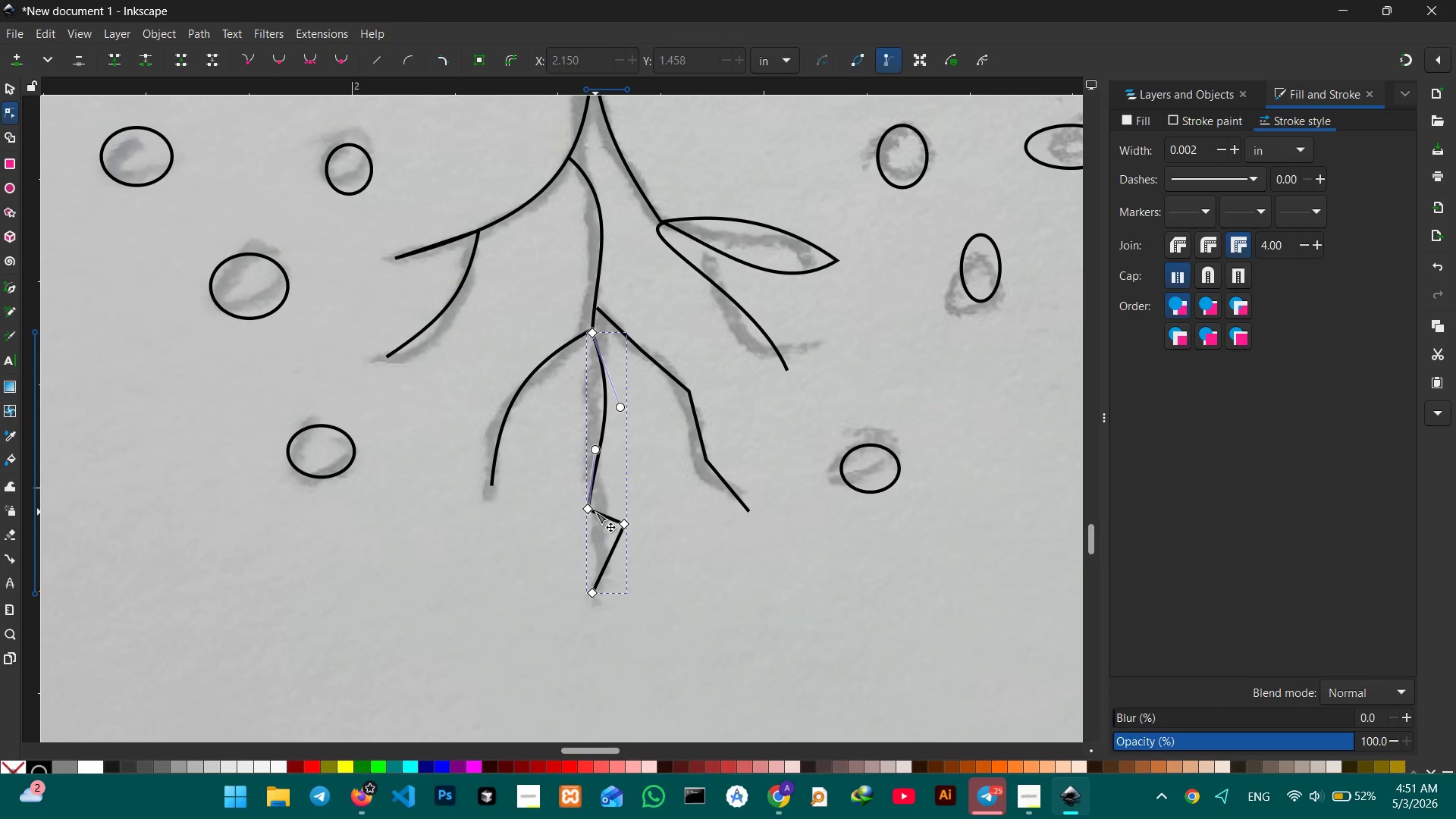 
left_click([588, 510])
 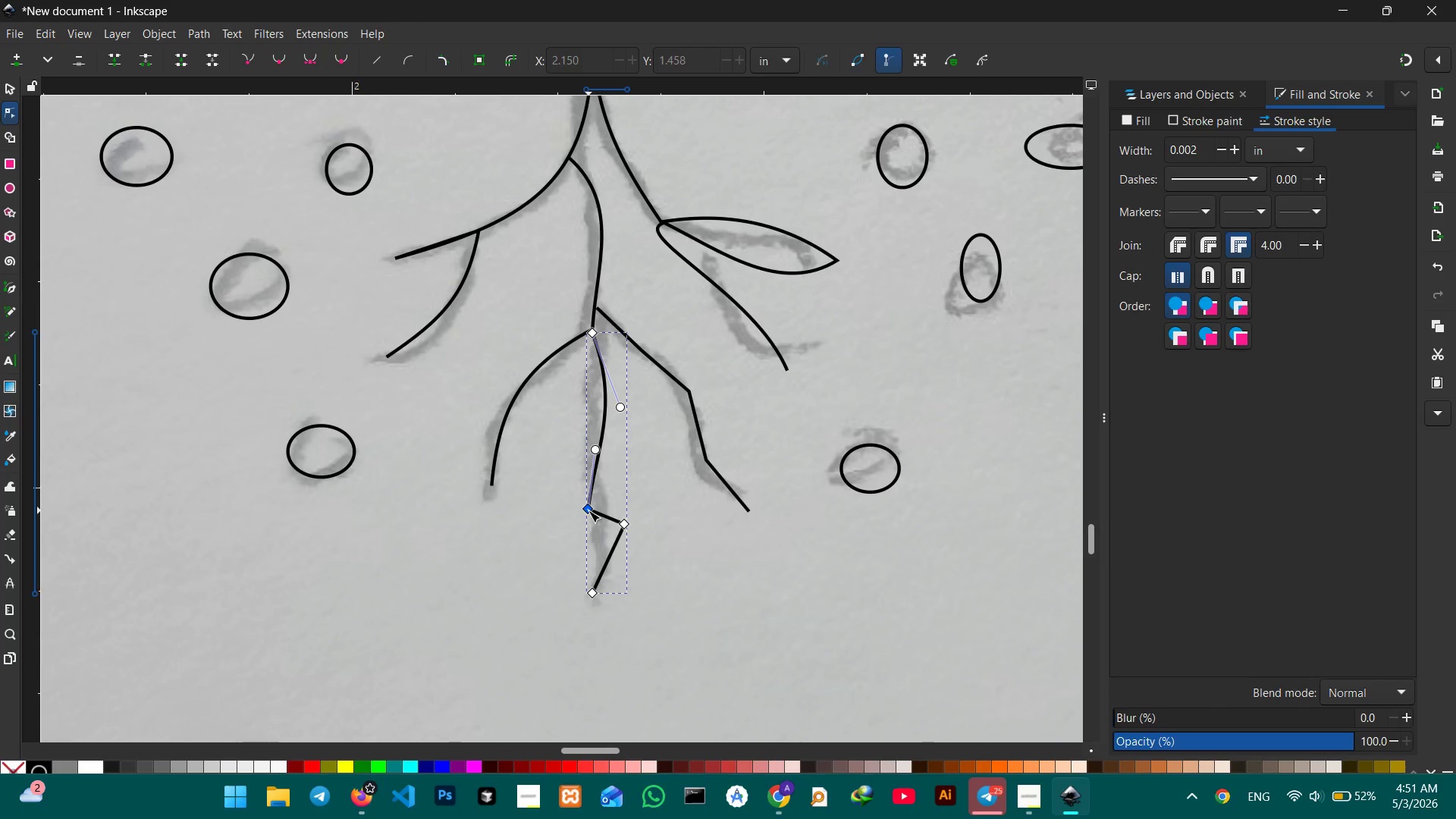 
key(Backspace)
 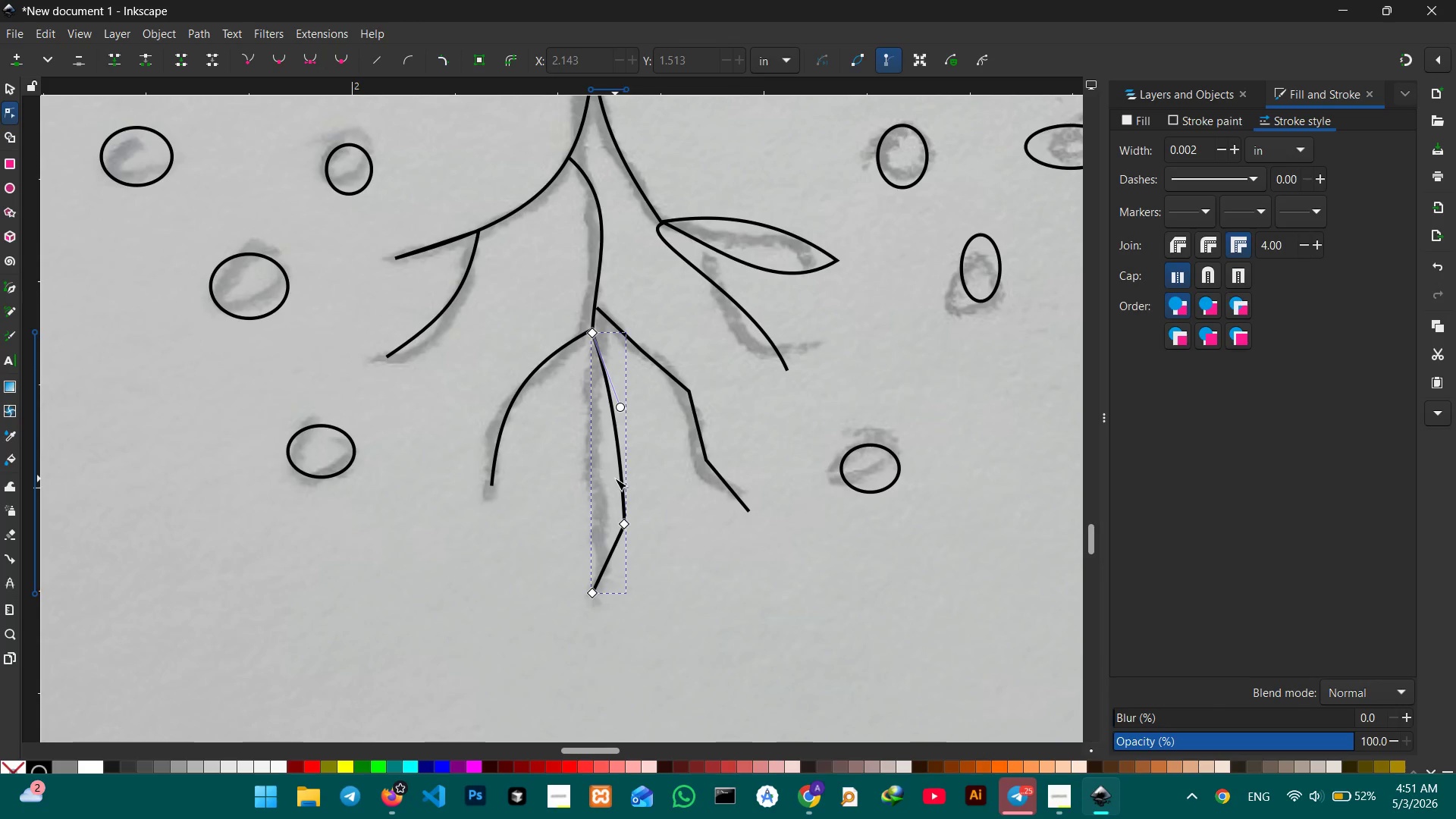 
key(Control+Z)
 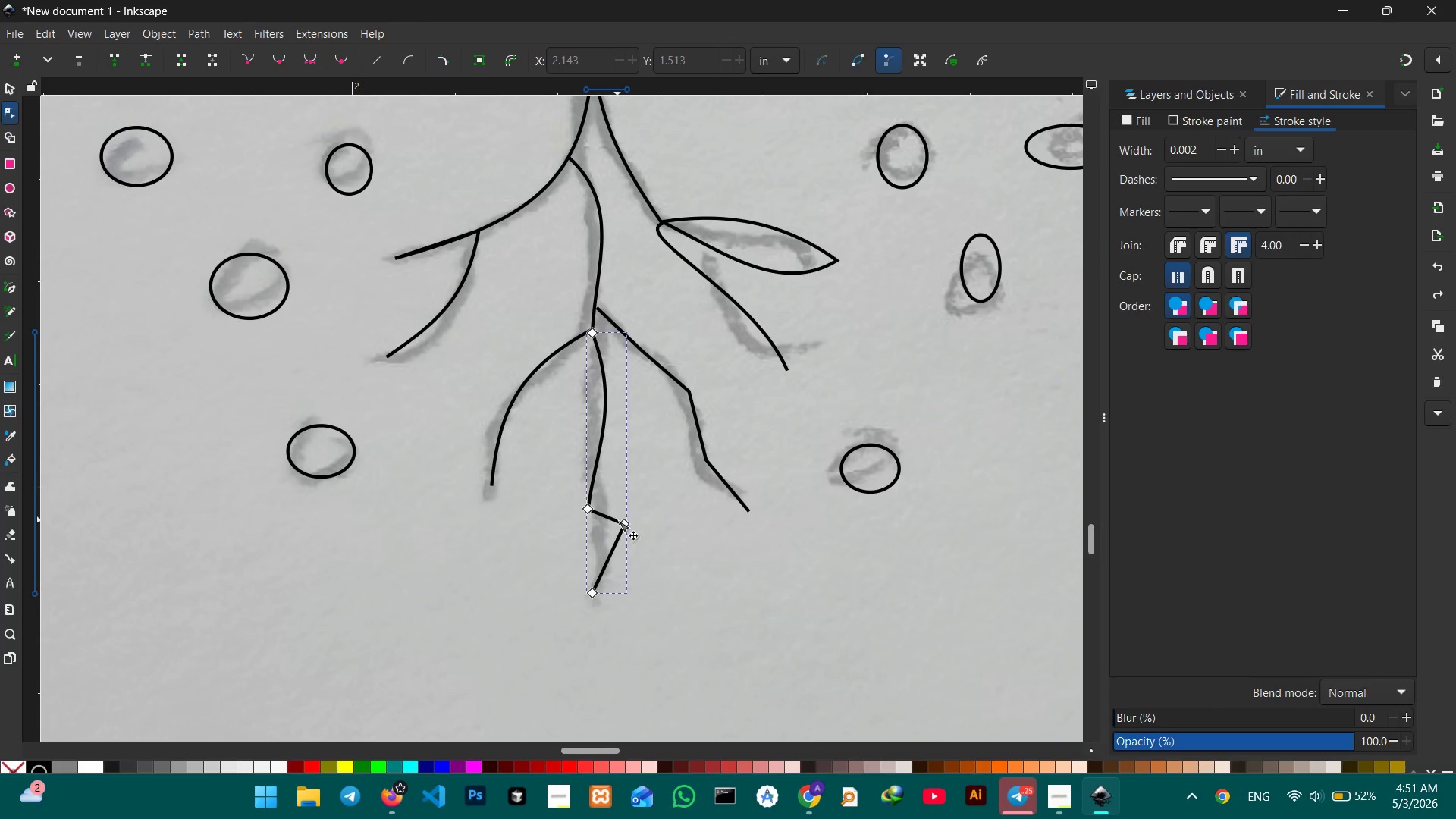 
left_click([619, 523])
 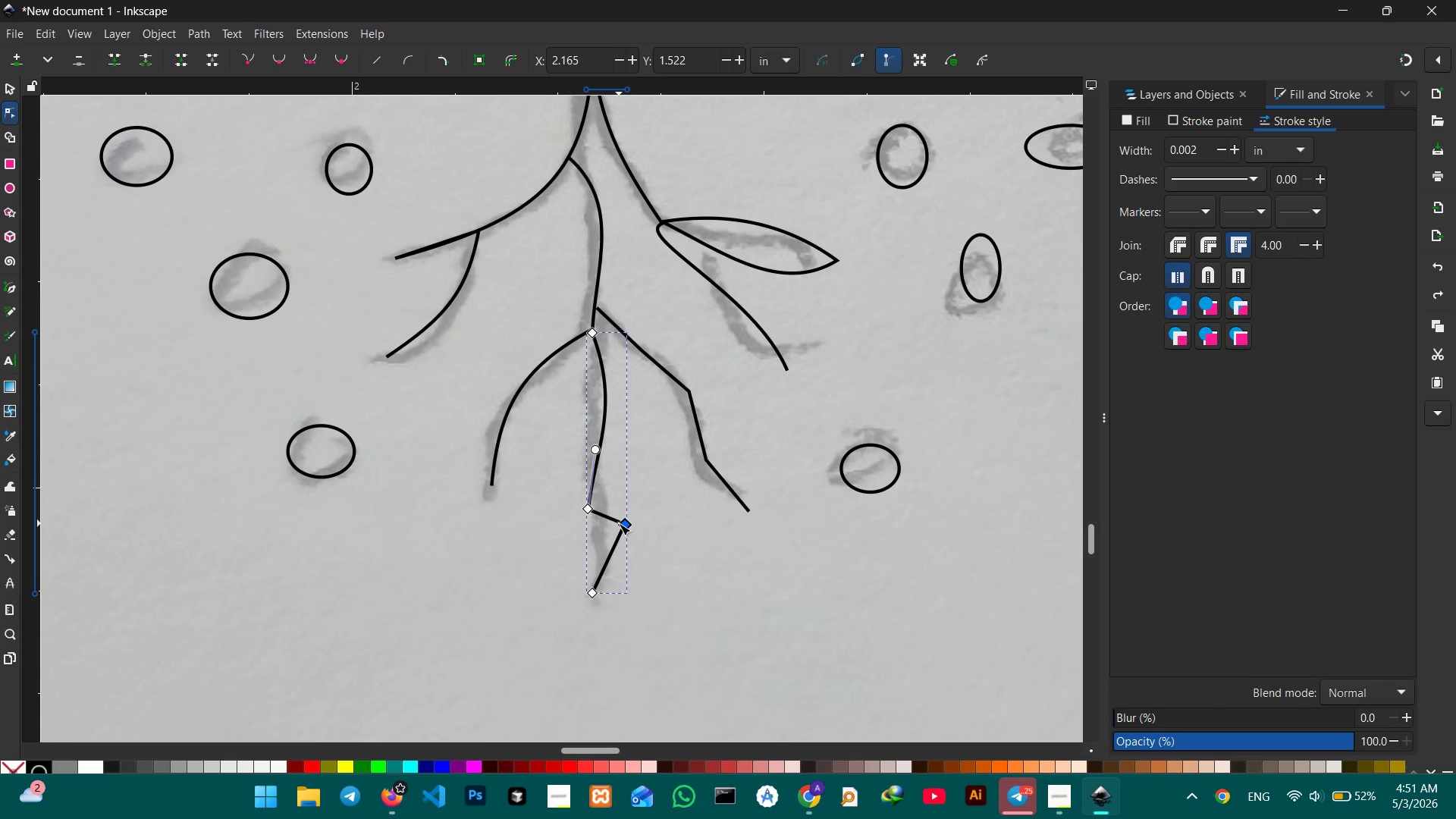 
key(Backspace)
 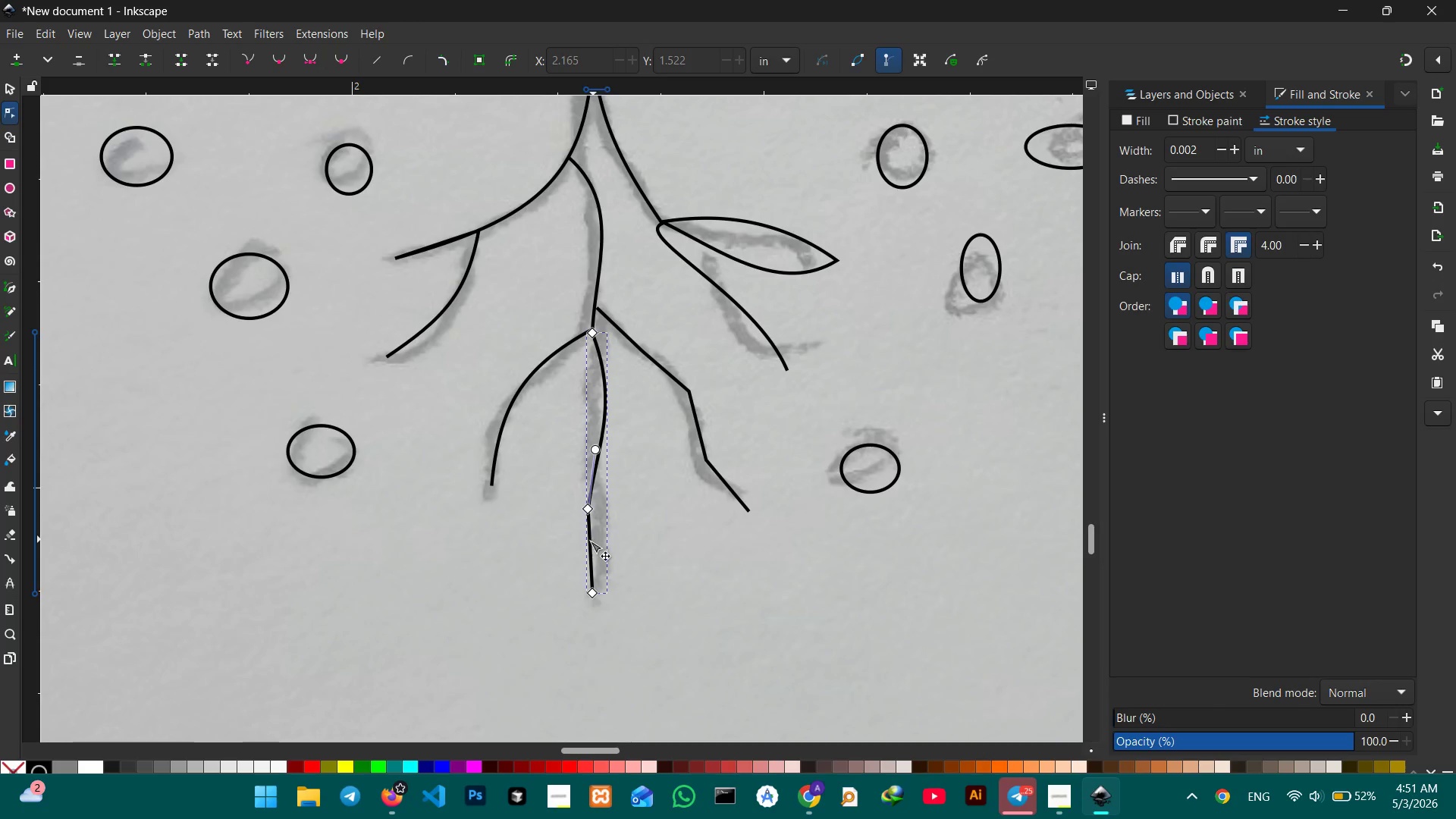 
left_click_drag(start_coordinate=[590, 541], to_coordinate=[611, 549])
 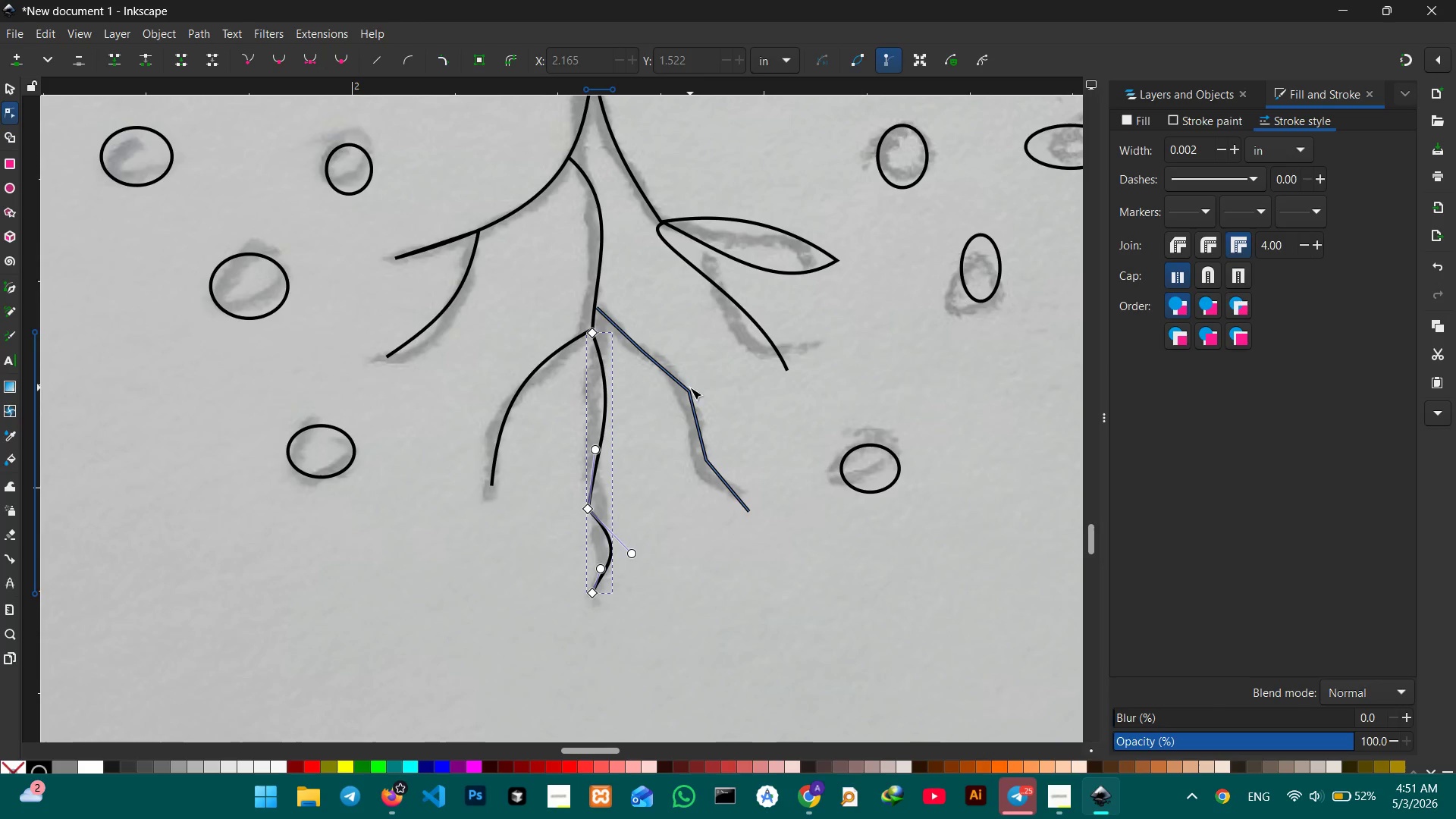 
left_click([688, 391])
 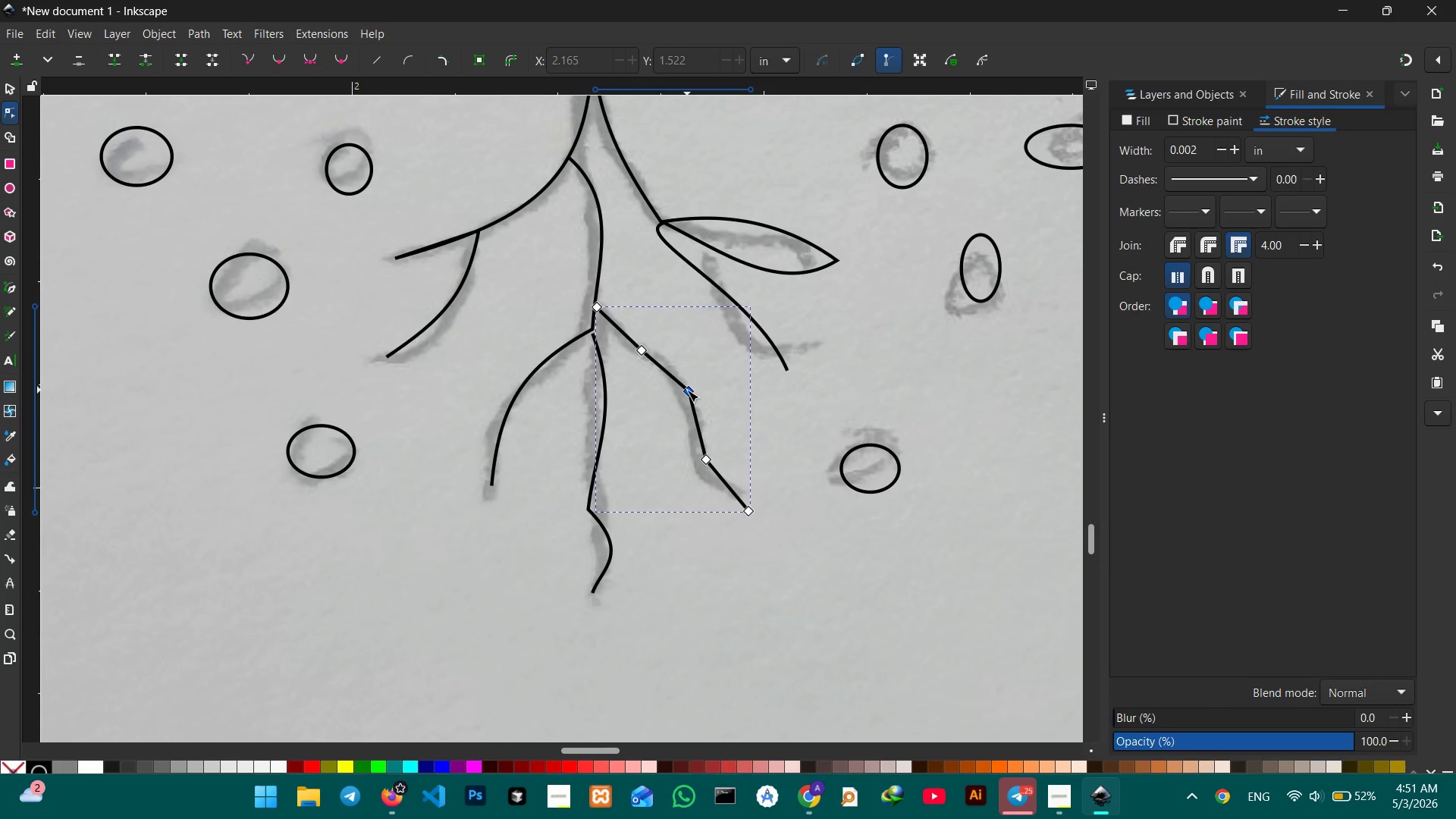 
double_click([687, 390])
 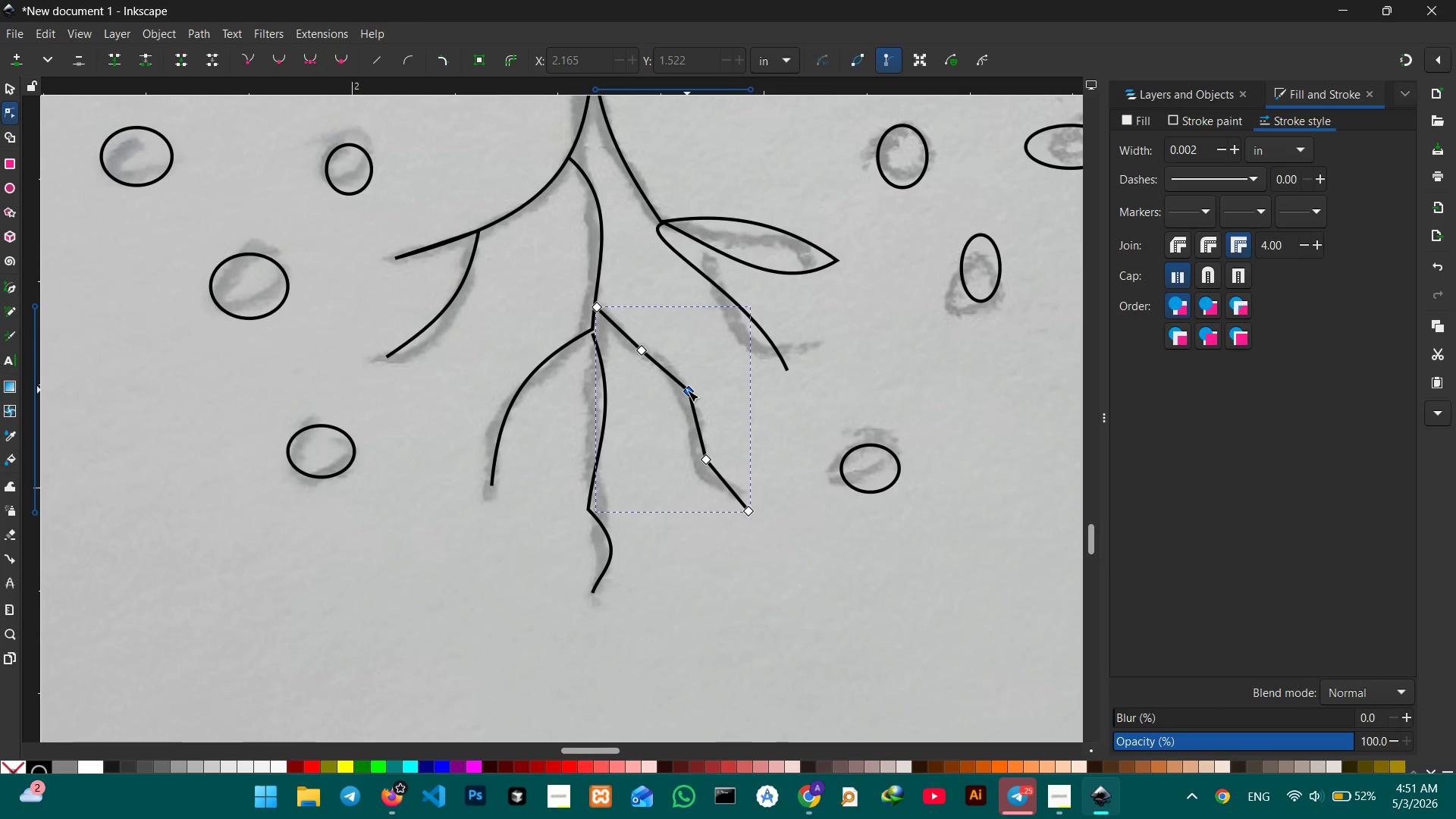 
key(Backspace)
 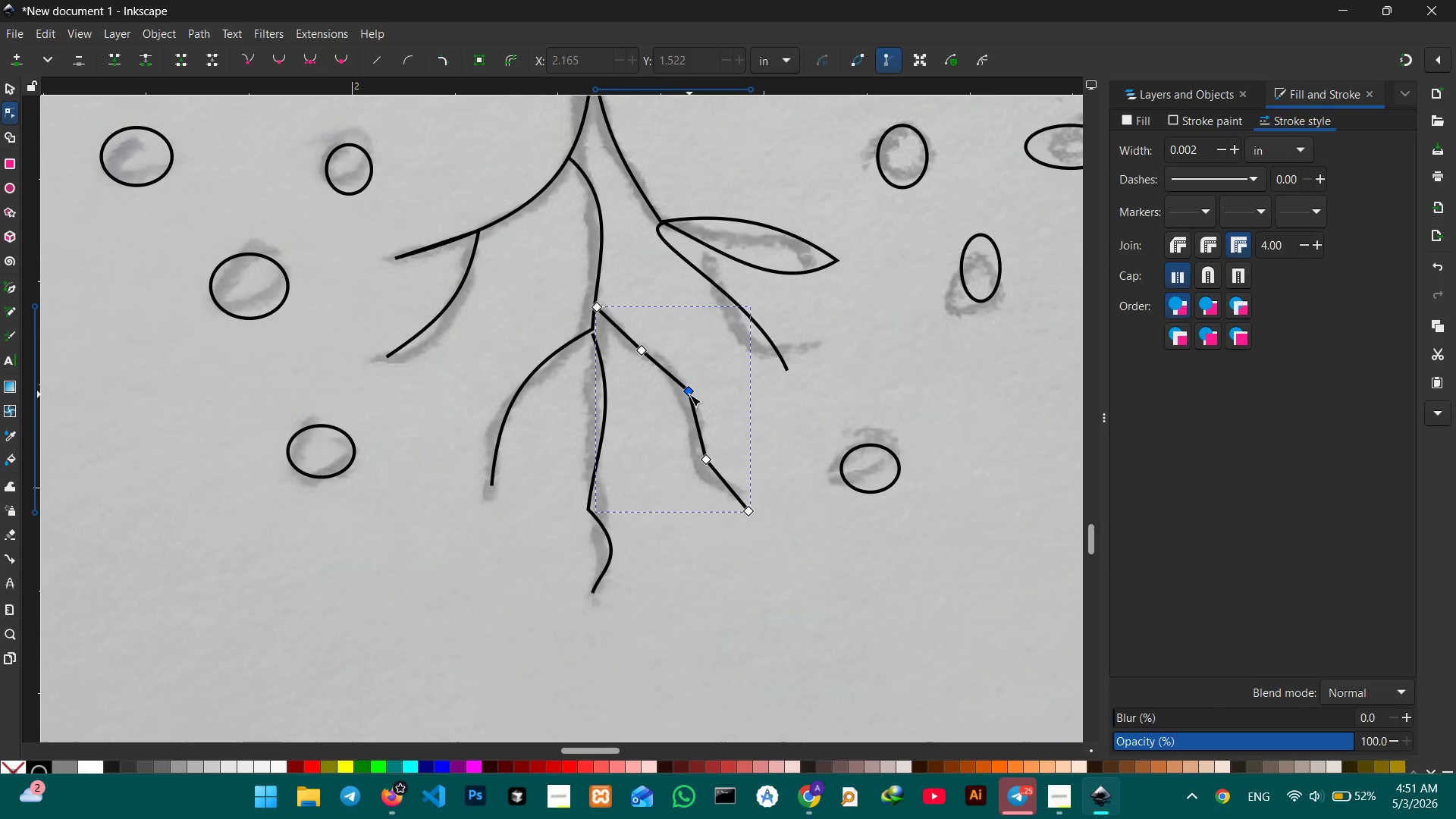 
key(Backspace)
 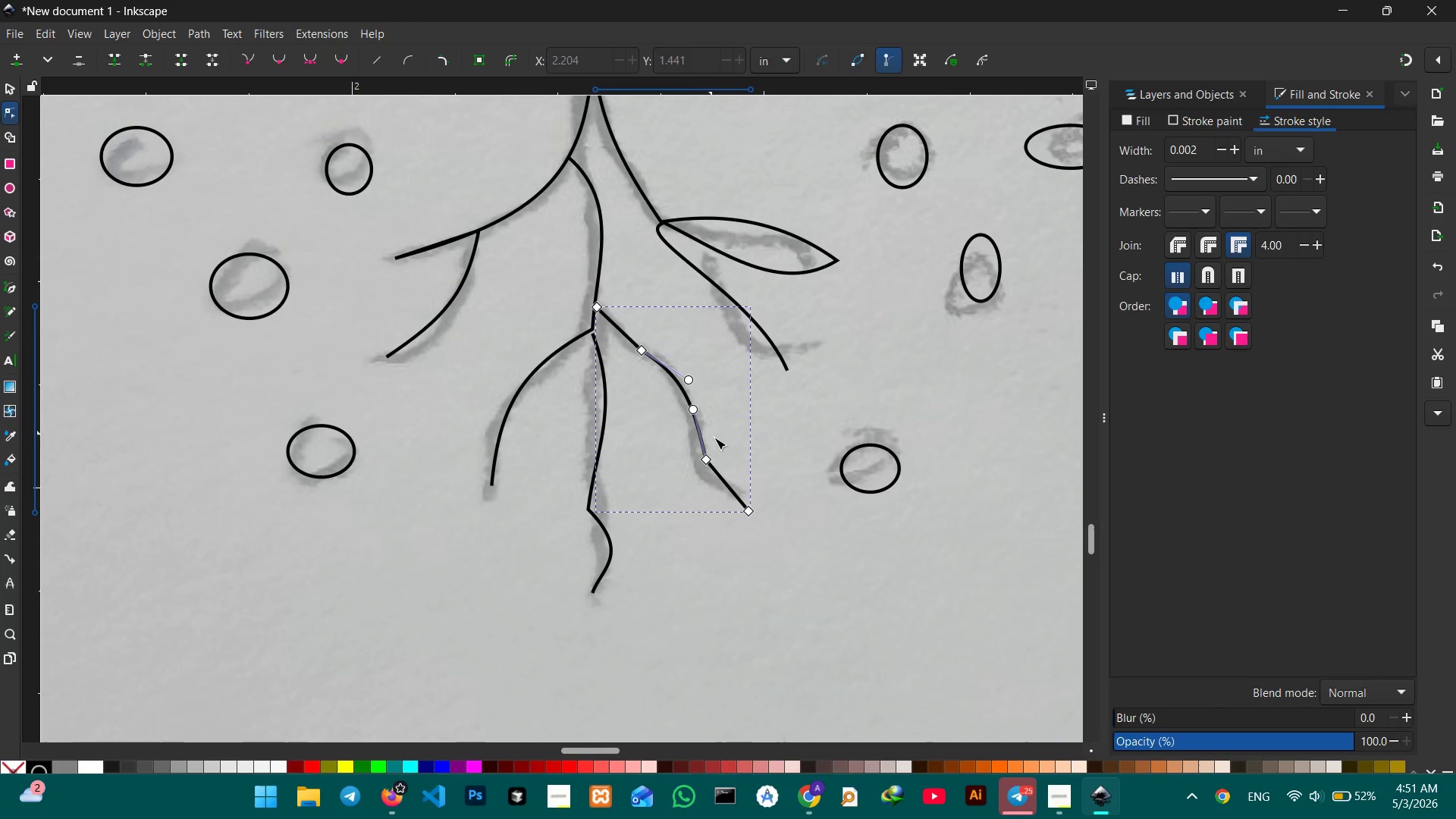 
left_click([708, 461])
 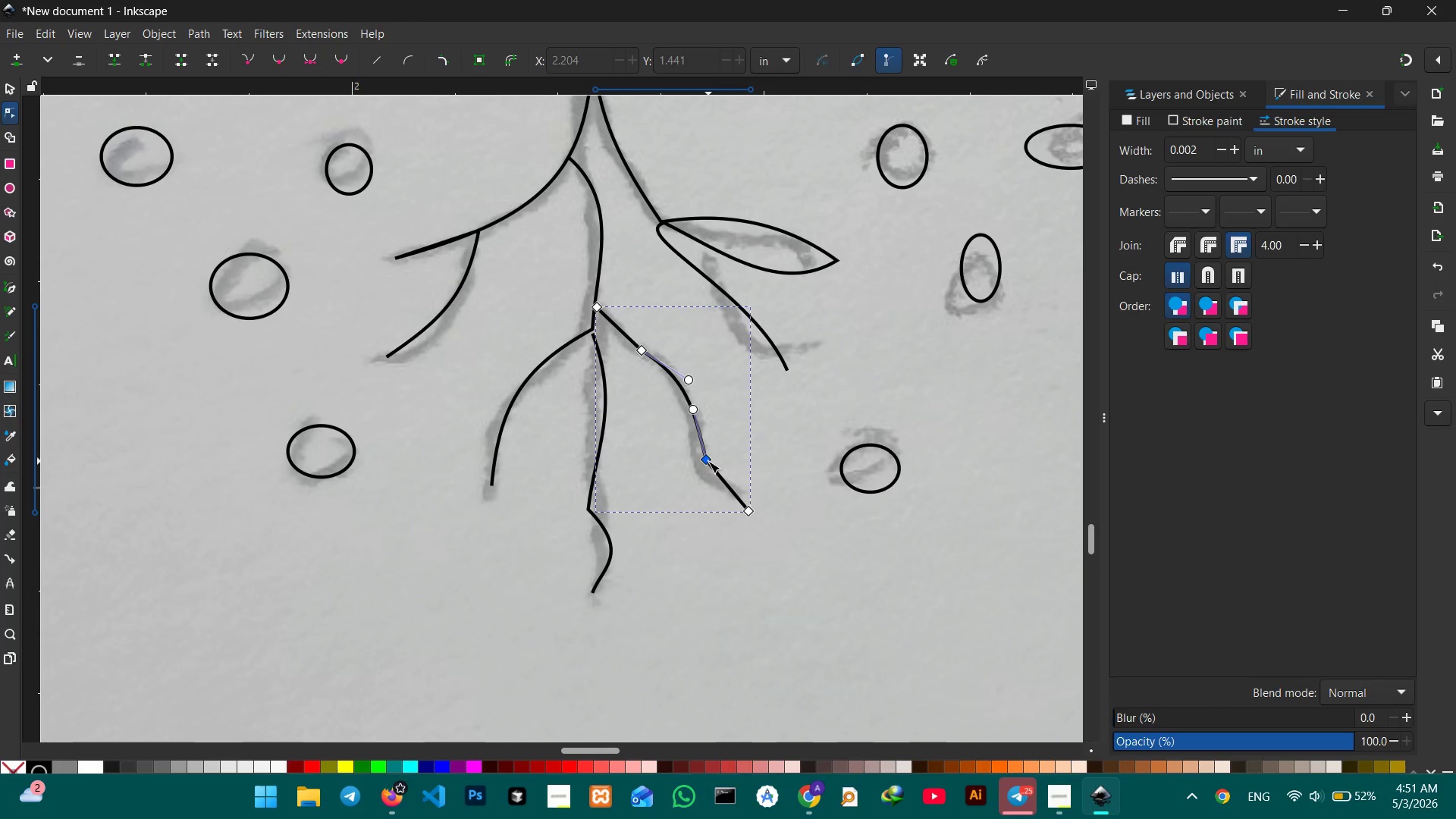 
key(Backspace)
 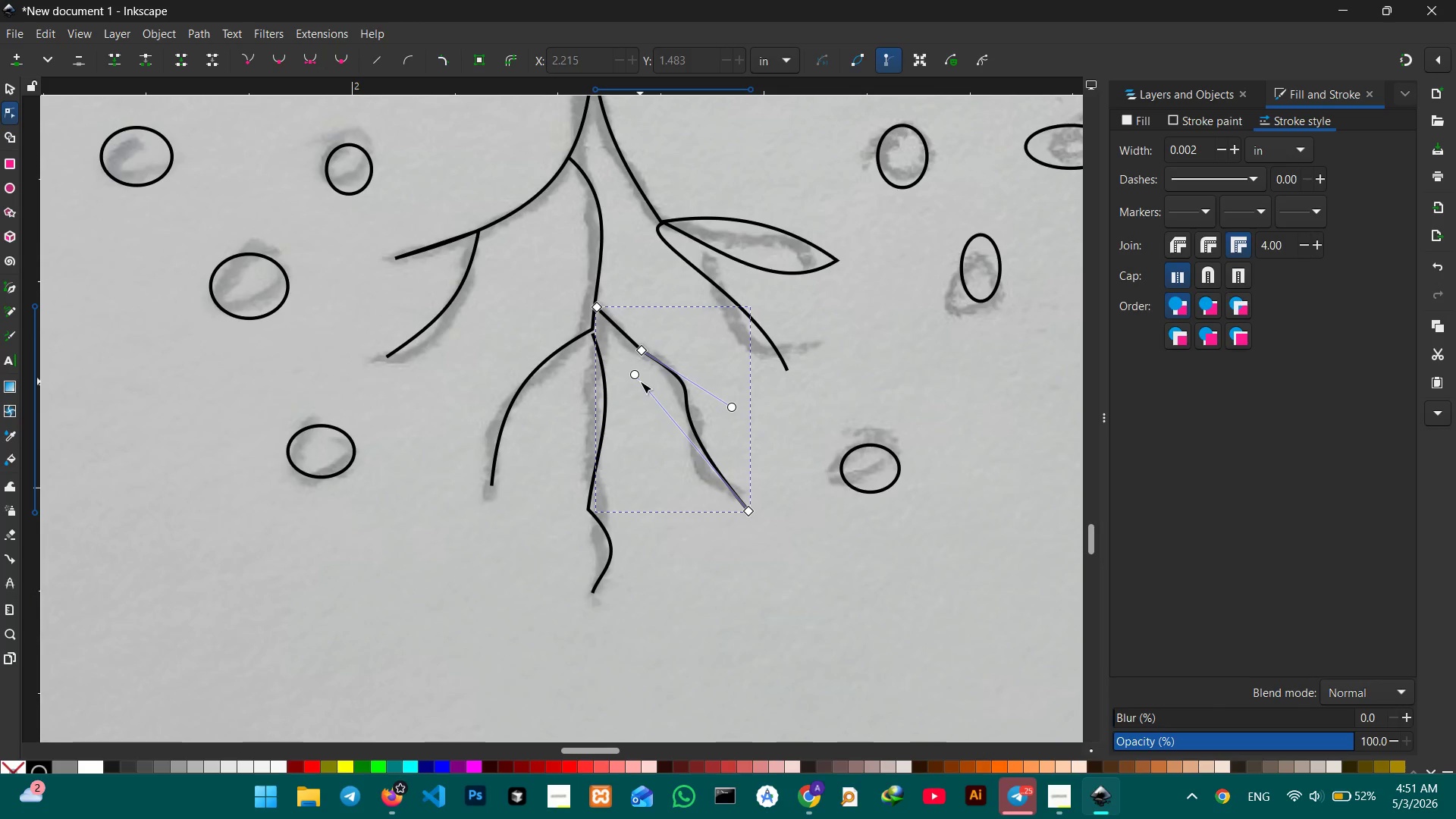 
left_click_drag(start_coordinate=[639, 381], to_coordinate=[633, 443])
 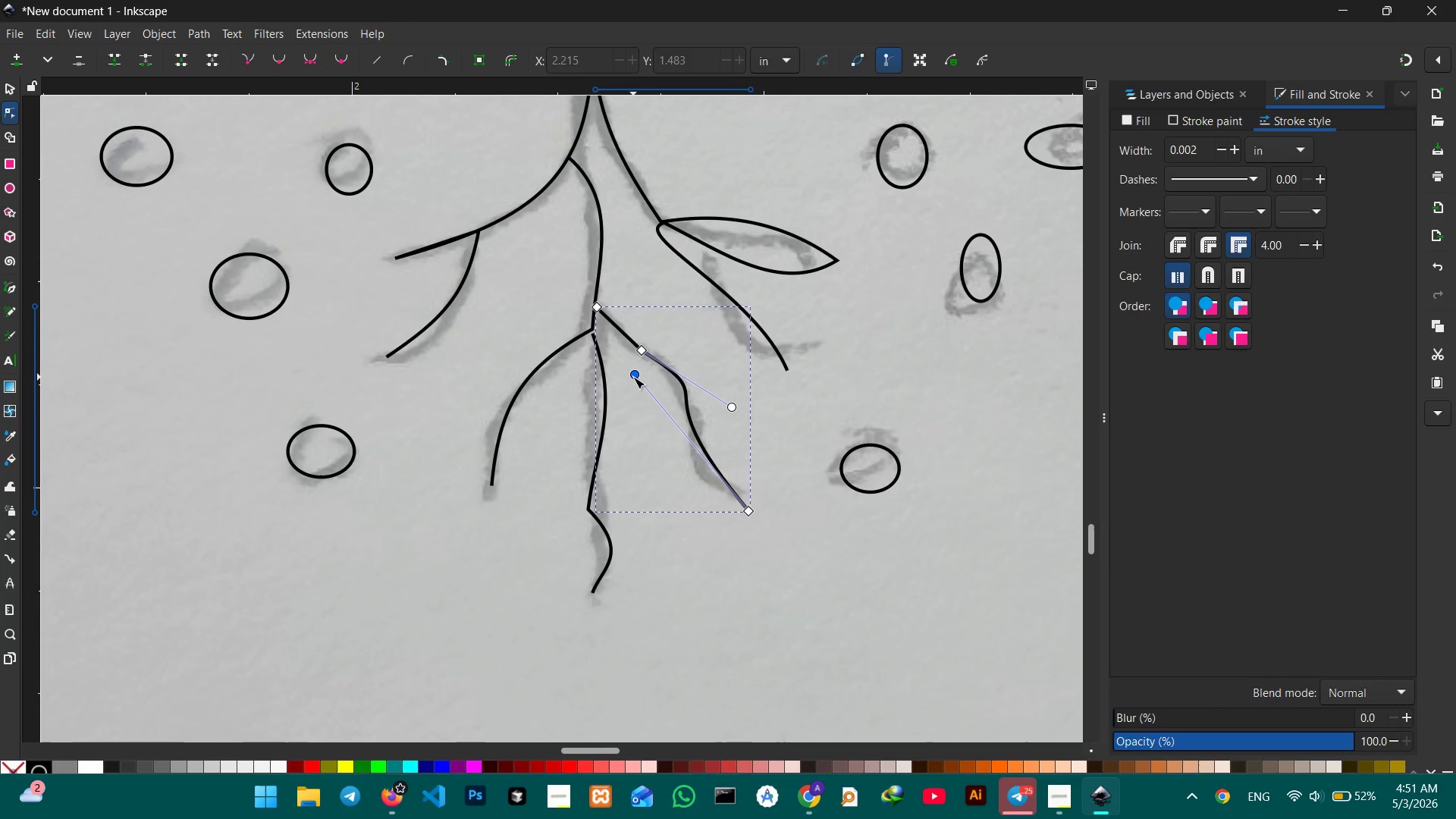 
left_click_drag(start_coordinate=[633, 377], to_coordinate=[619, 432])
 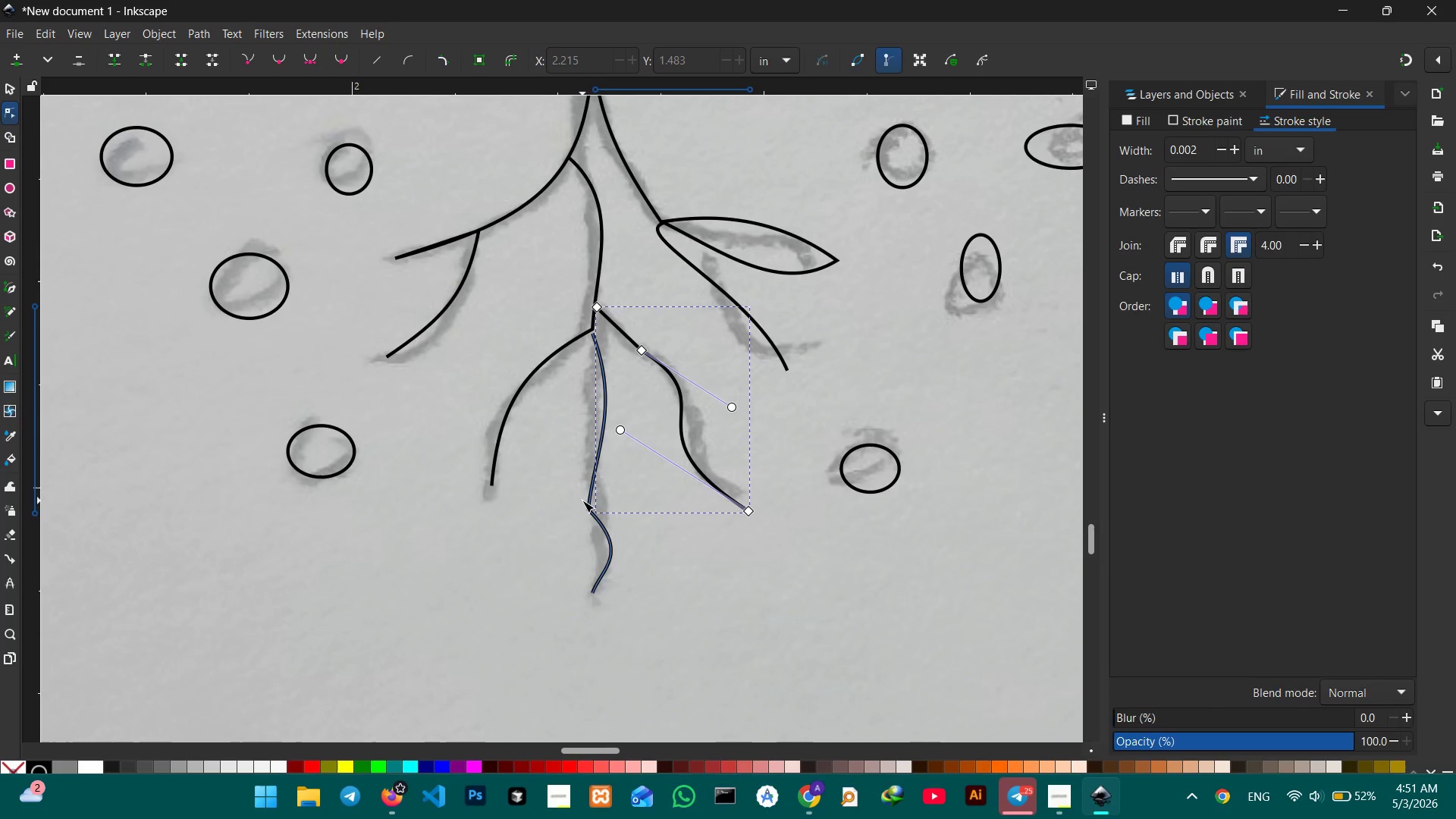 
hold_key(key=ControlLeft, duration=0.33)
scroll: coordinate [582, 500], scroll_direction: down, amount: 5.0
 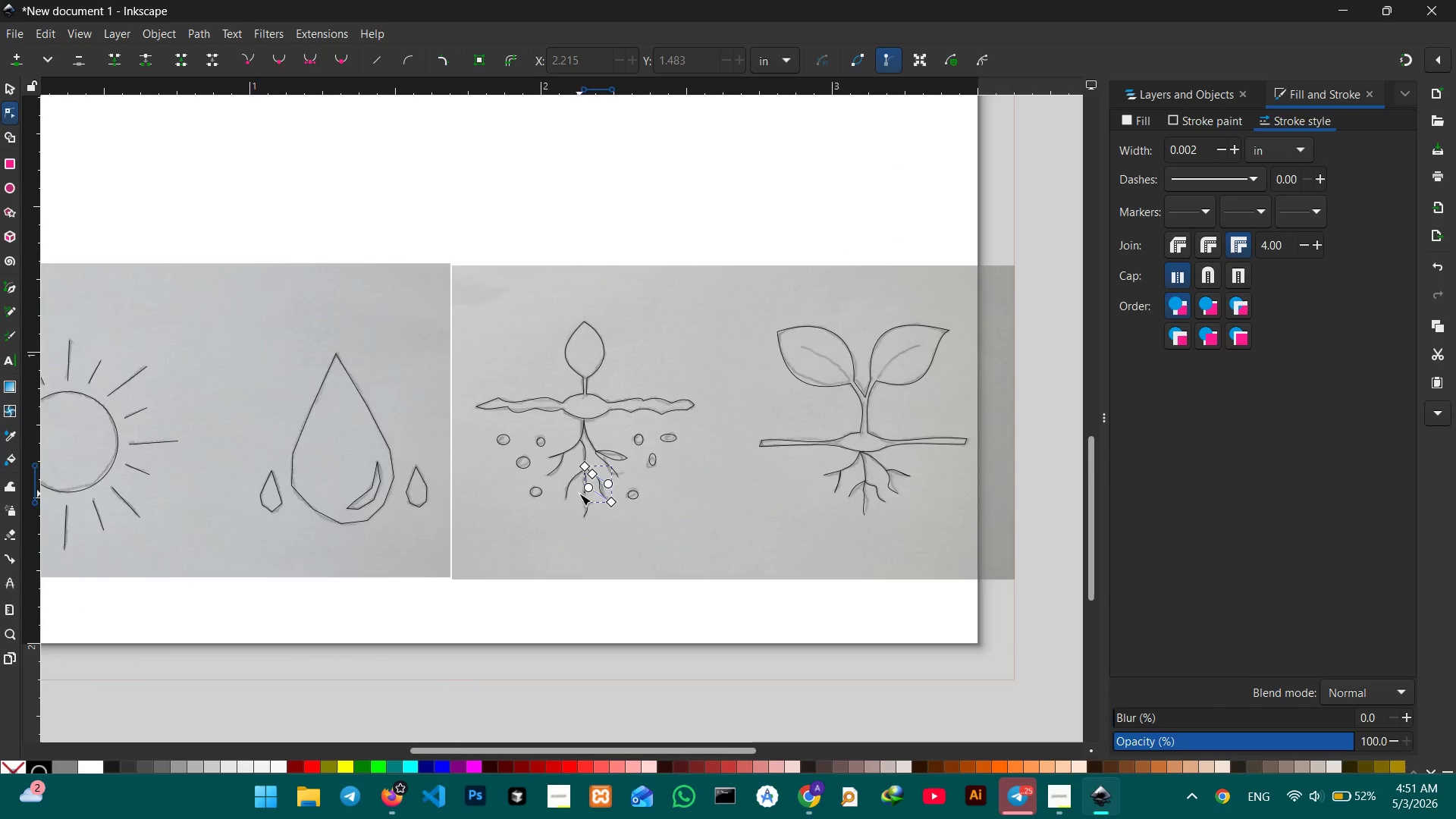 
hold_key(key=ControlLeft, duration=0.53)
scroll: coordinate [579, 494], scroll_direction: up, amount: 1.0
 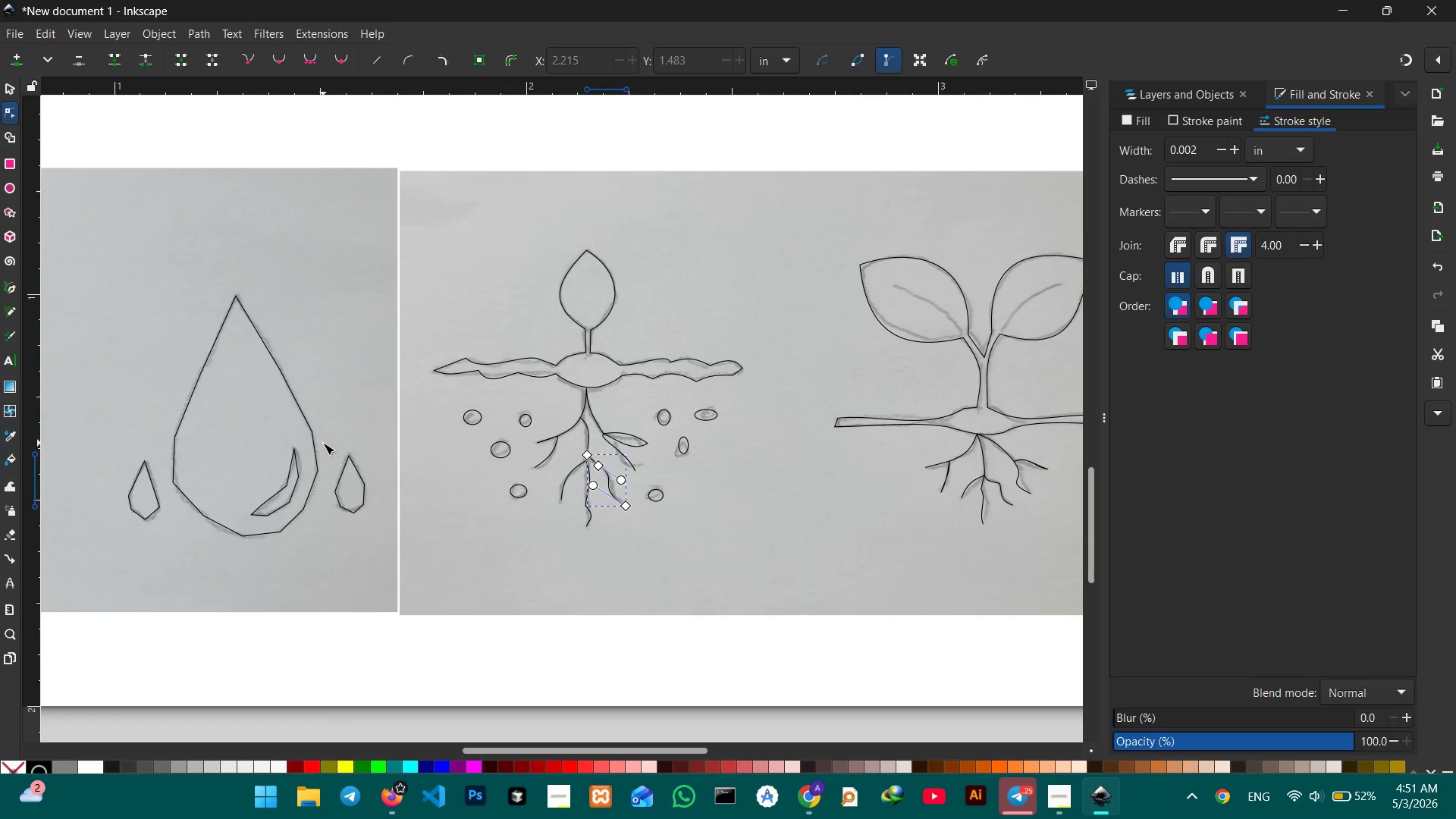 
left_click([311, 441])
 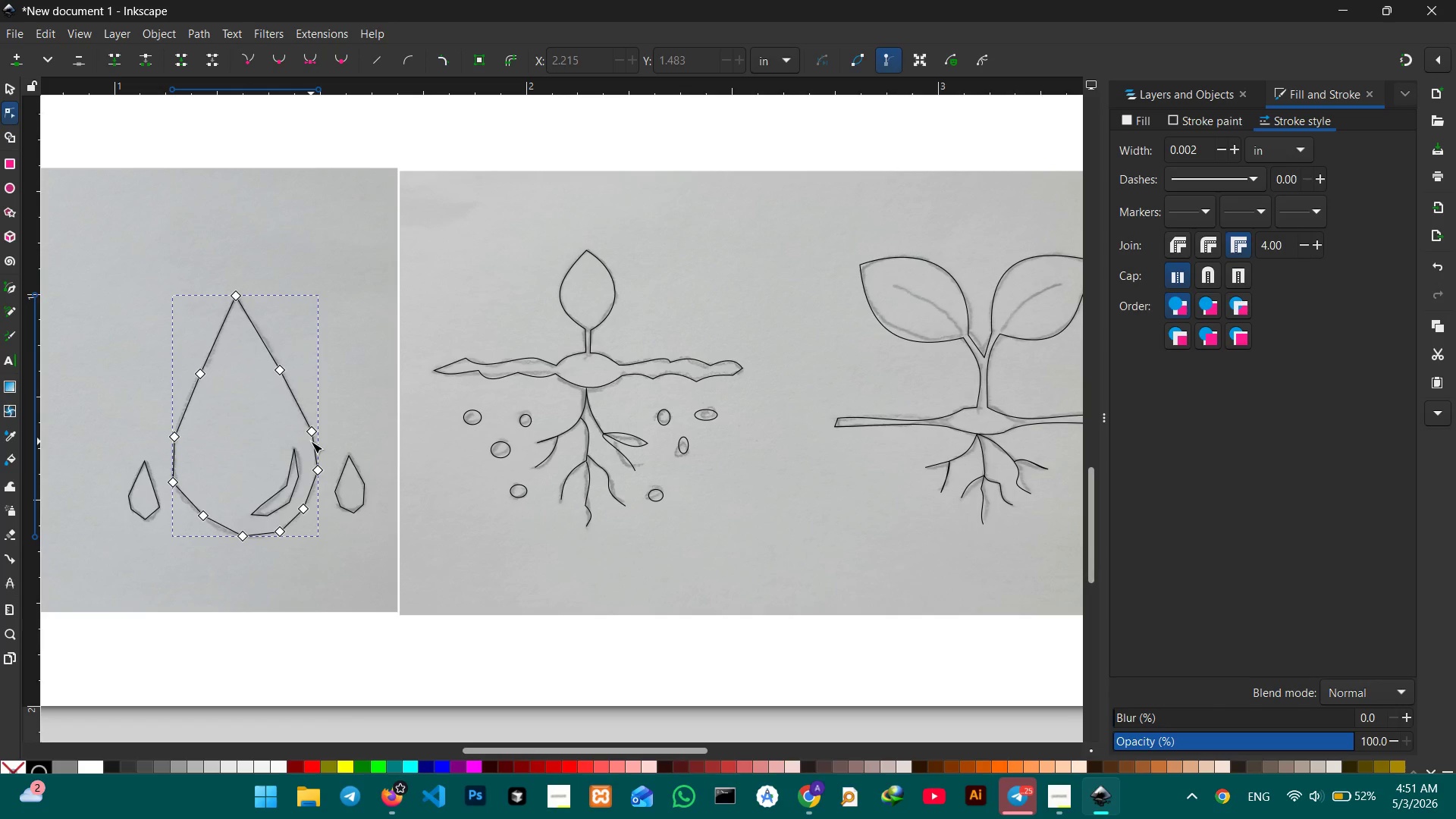 
hold_key(key=ControlLeft, duration=0.47)
scroll: coordinate [311, 441], scroll_direction: up, amount: 2.0
 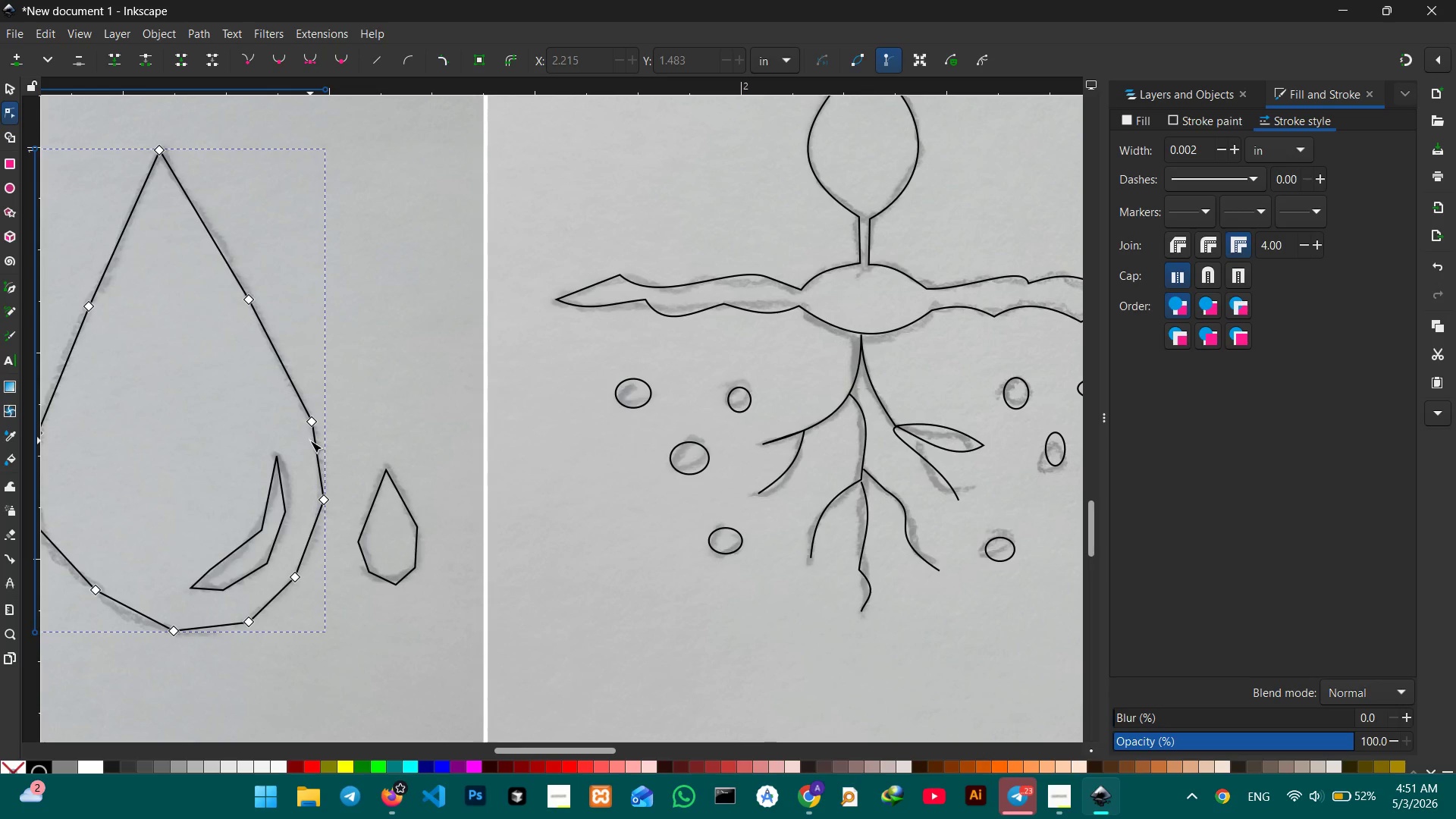 
wait(19.79)
 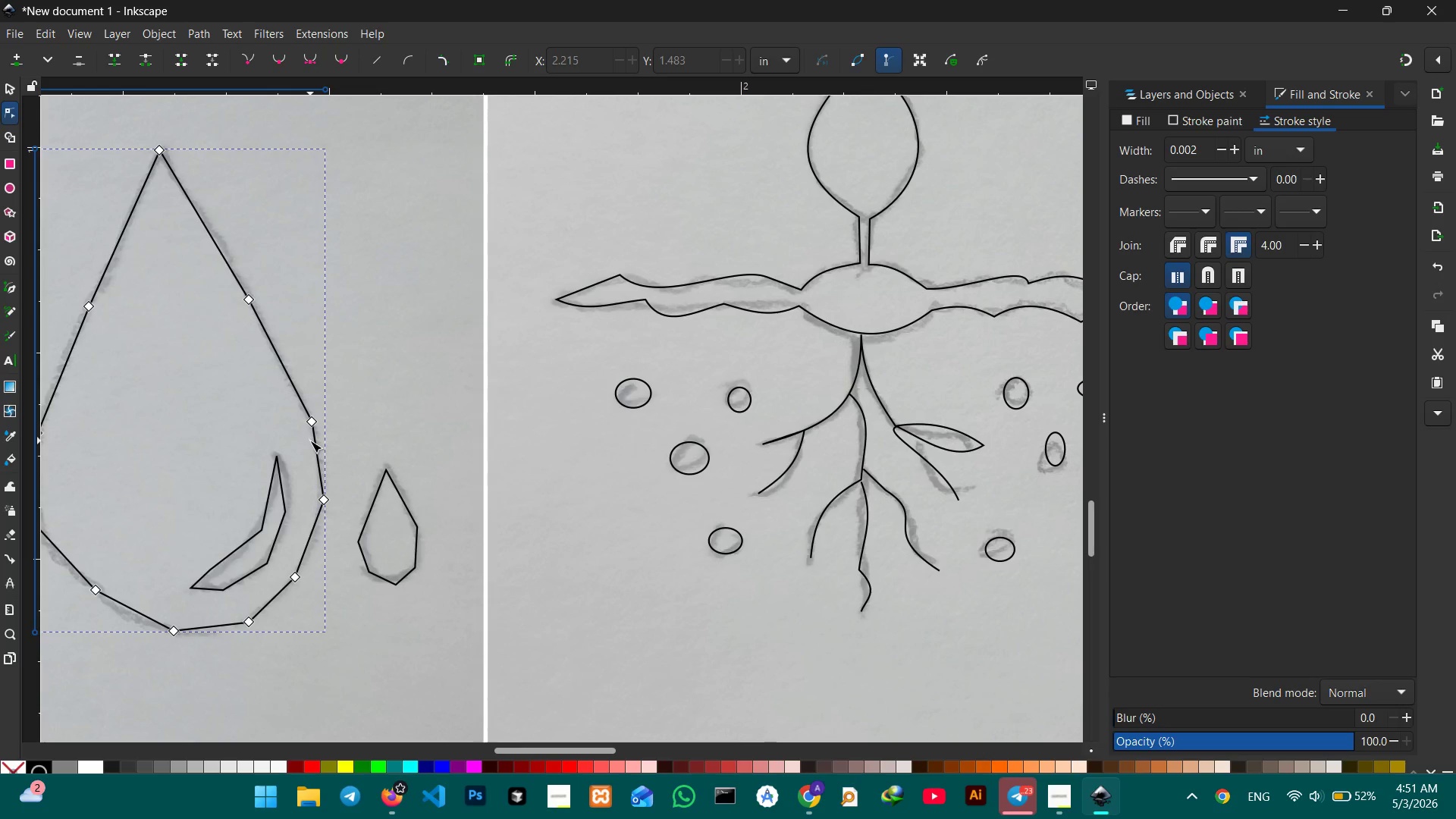 
key(Control+ControlLeft)
 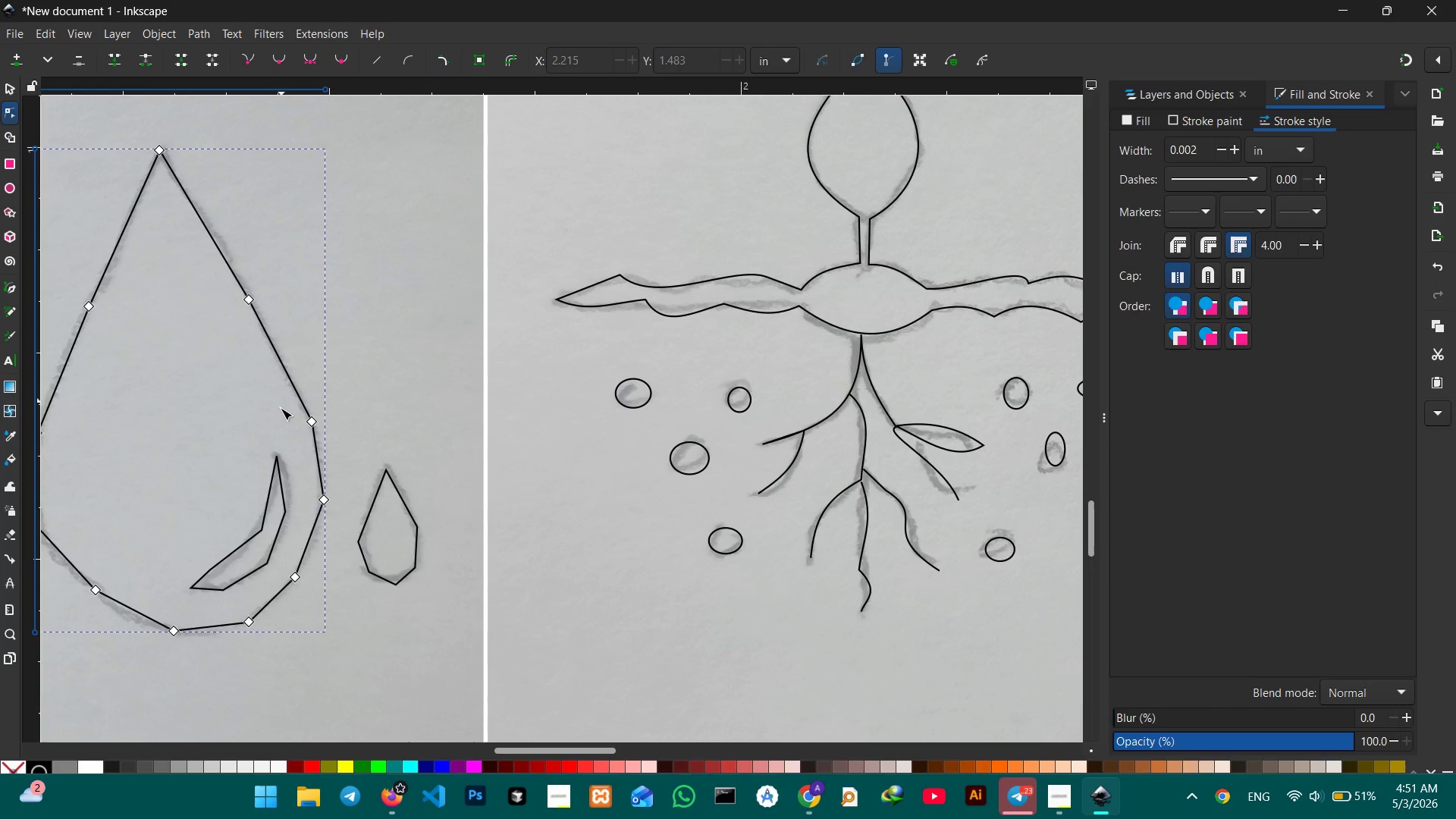 
hold_key(key=Space, duration=0.92)
 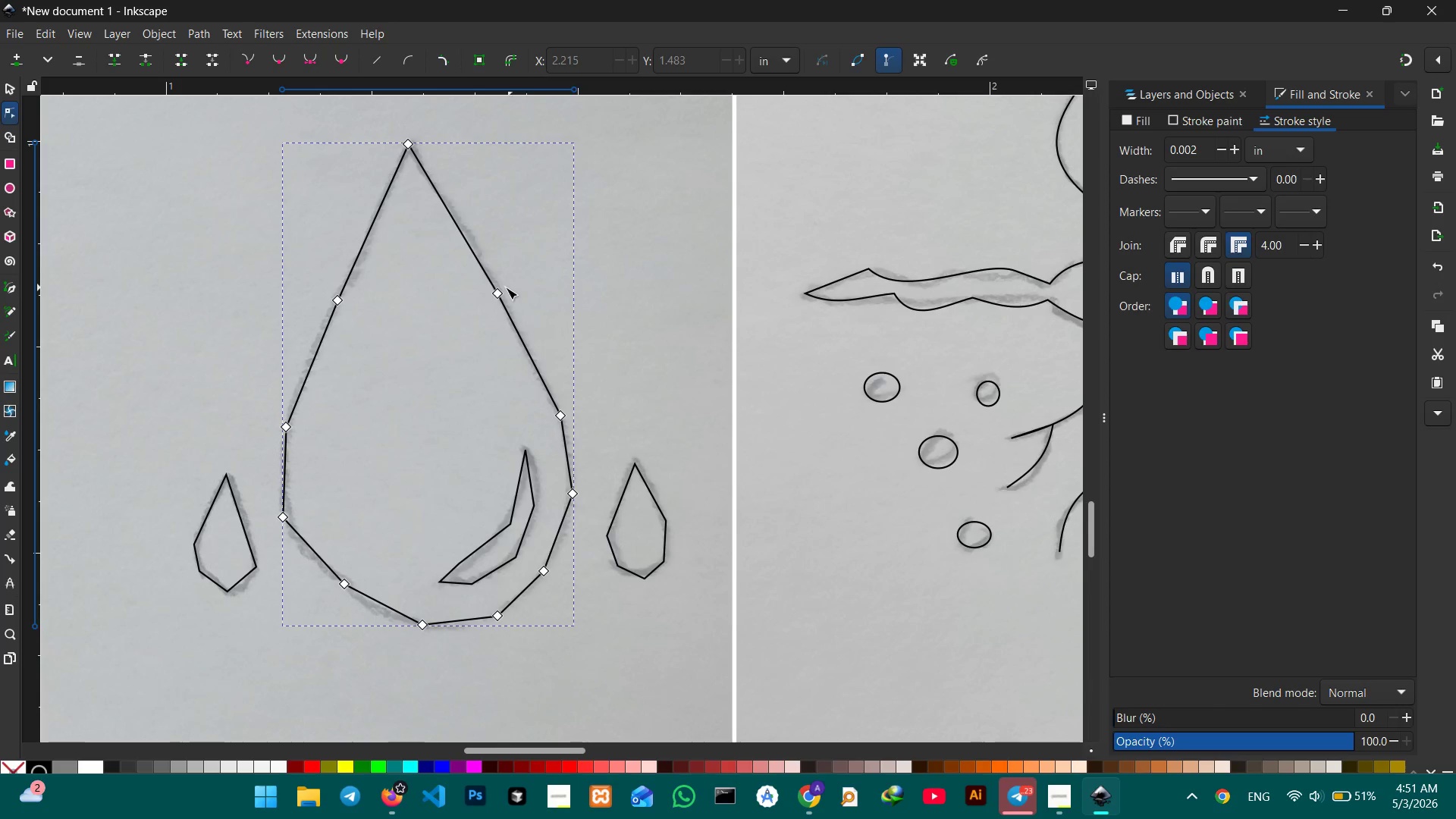 
left_click_drag(start_coordinate=[276, 419], to_coordinate=[526, 412])
 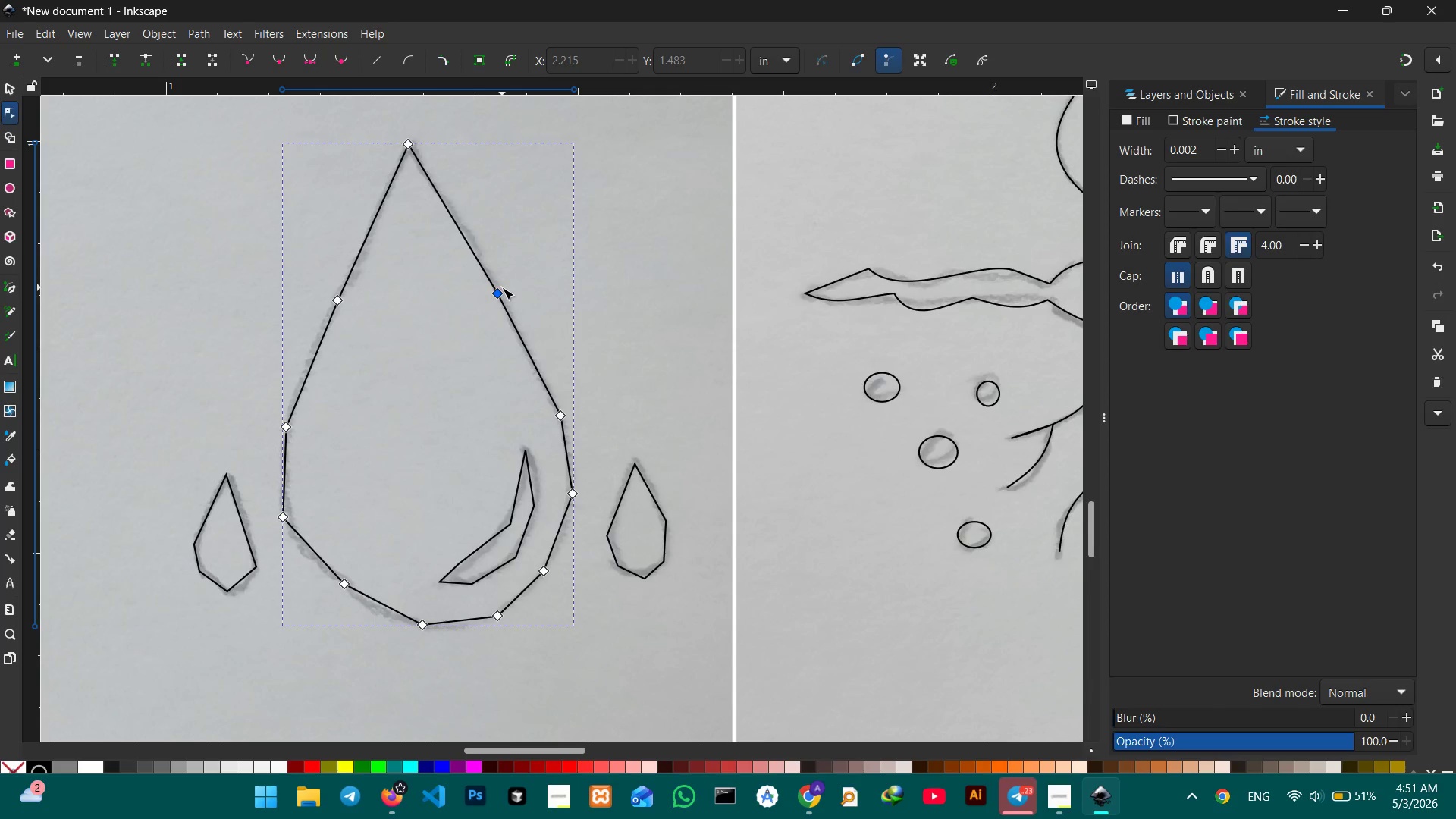 
left_click([499, 290])
 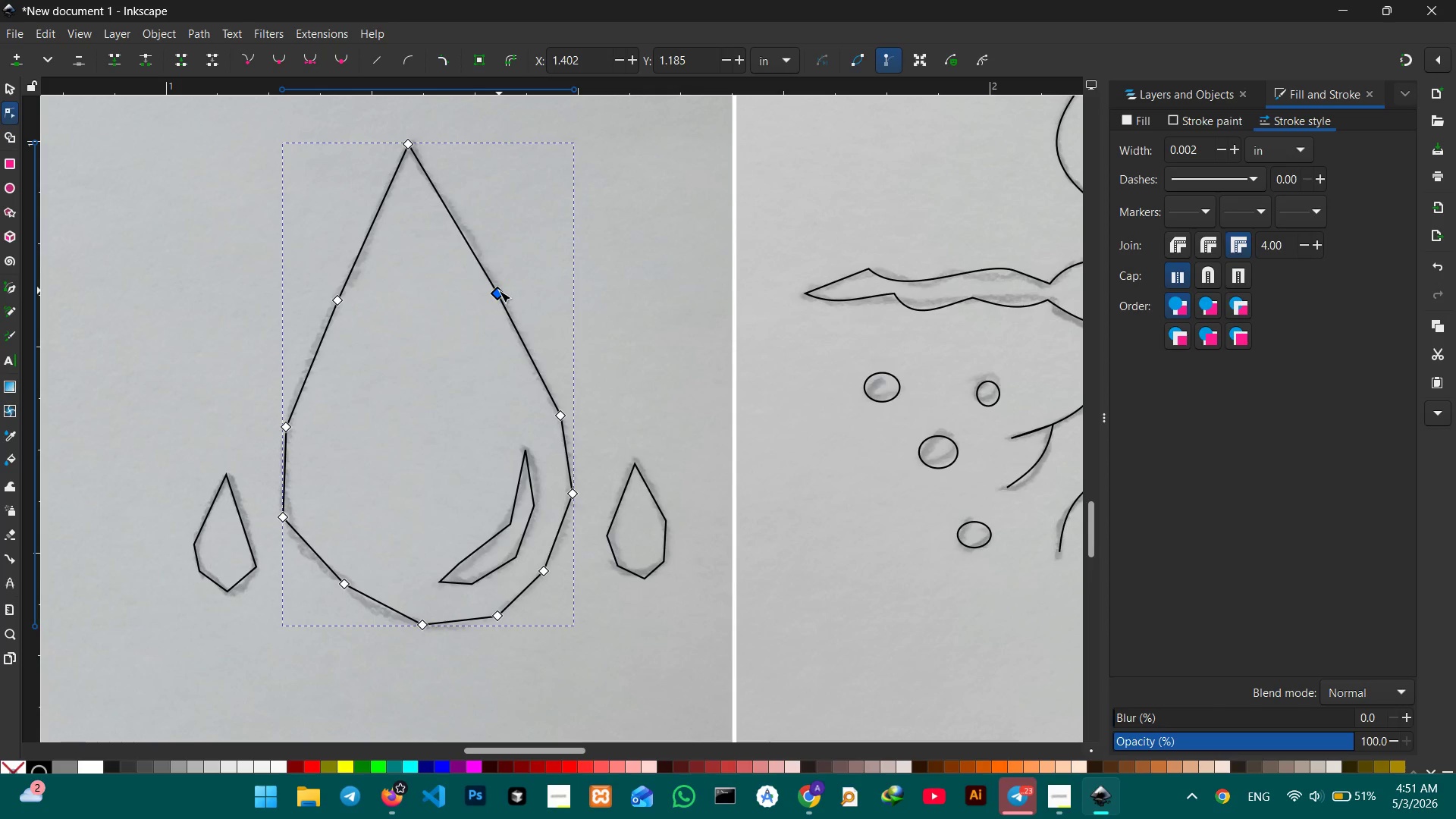 
key(Backspace)
 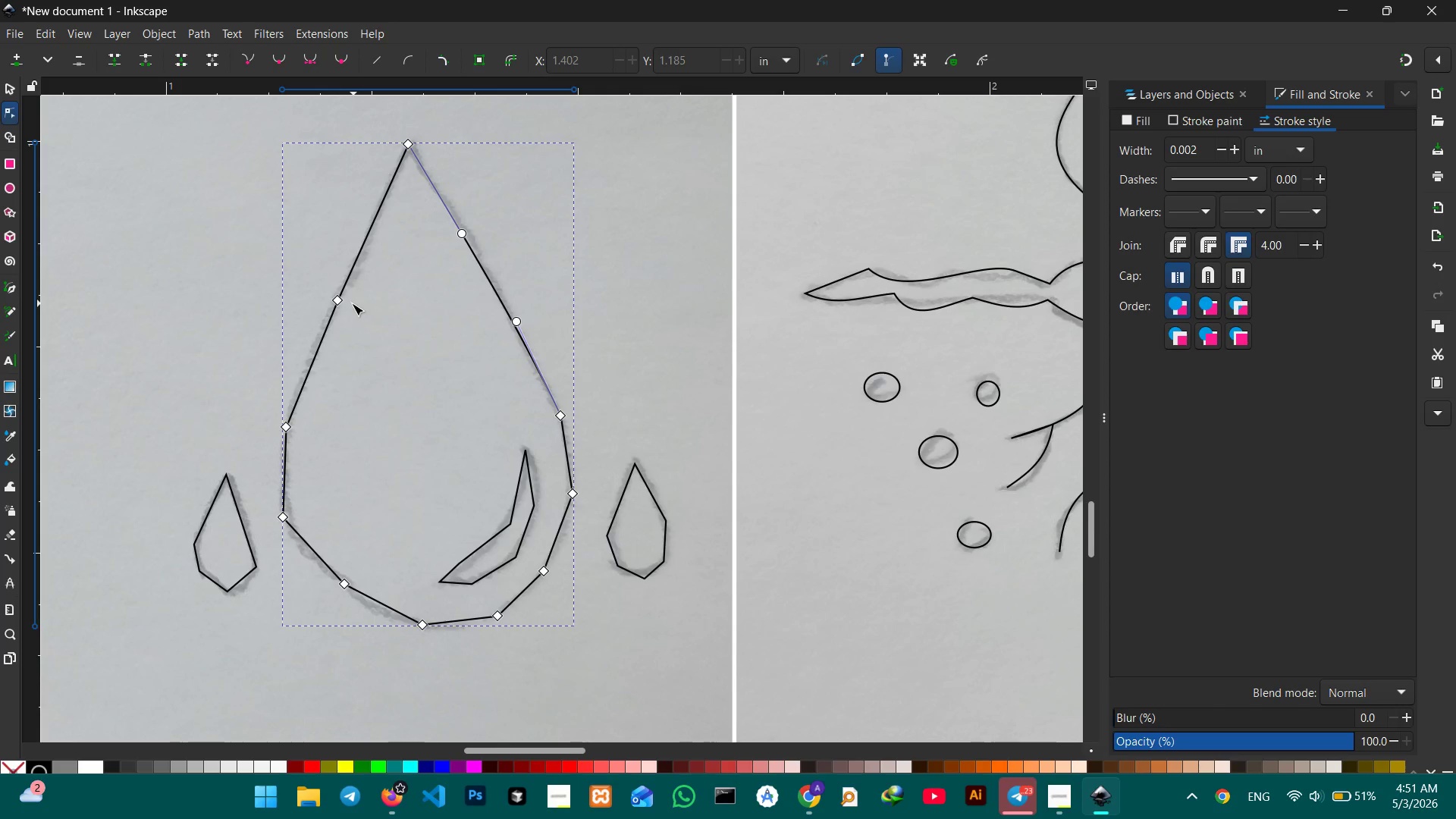 
left_click([334, 300])
 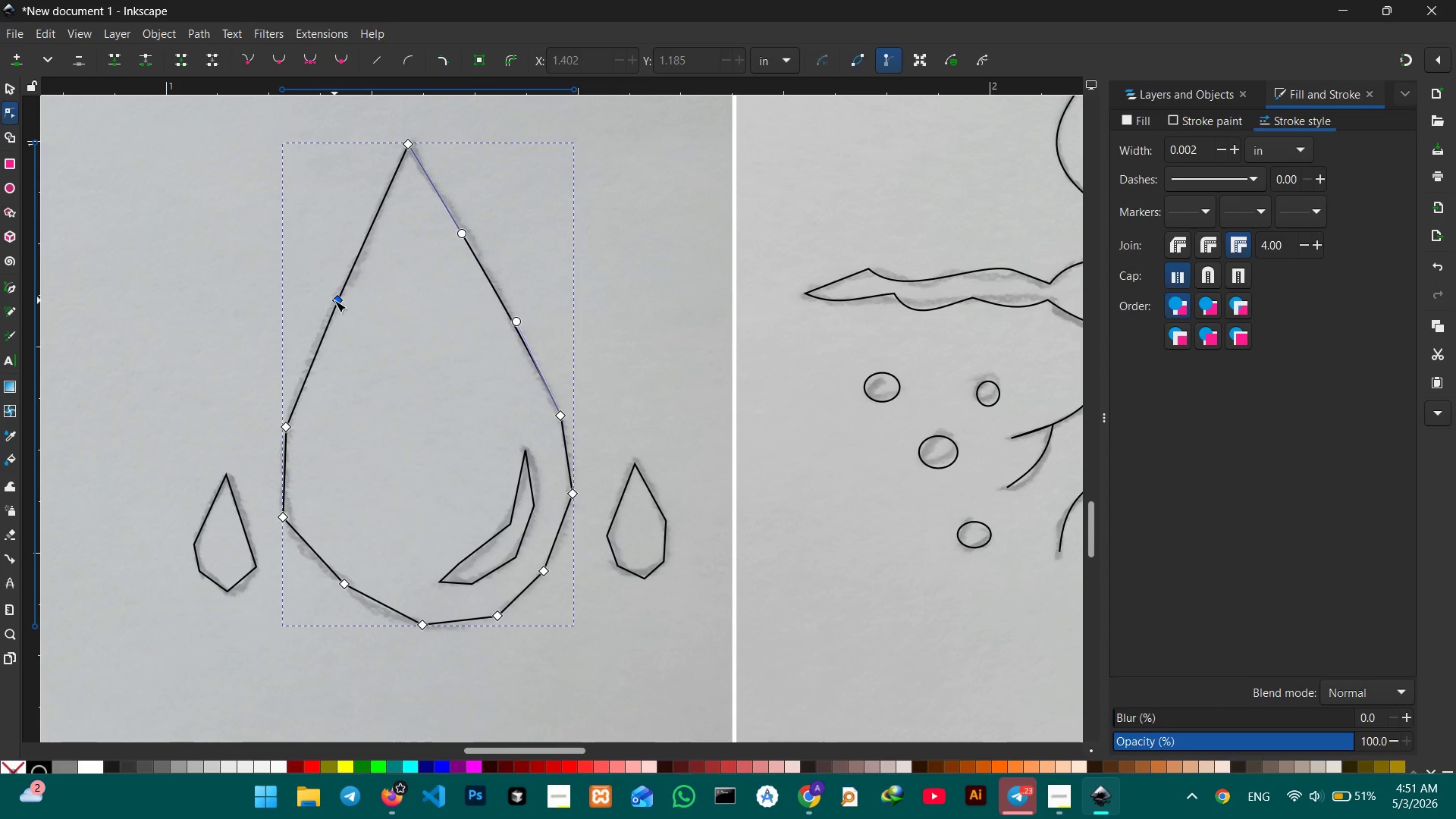 
key(Backspace)
 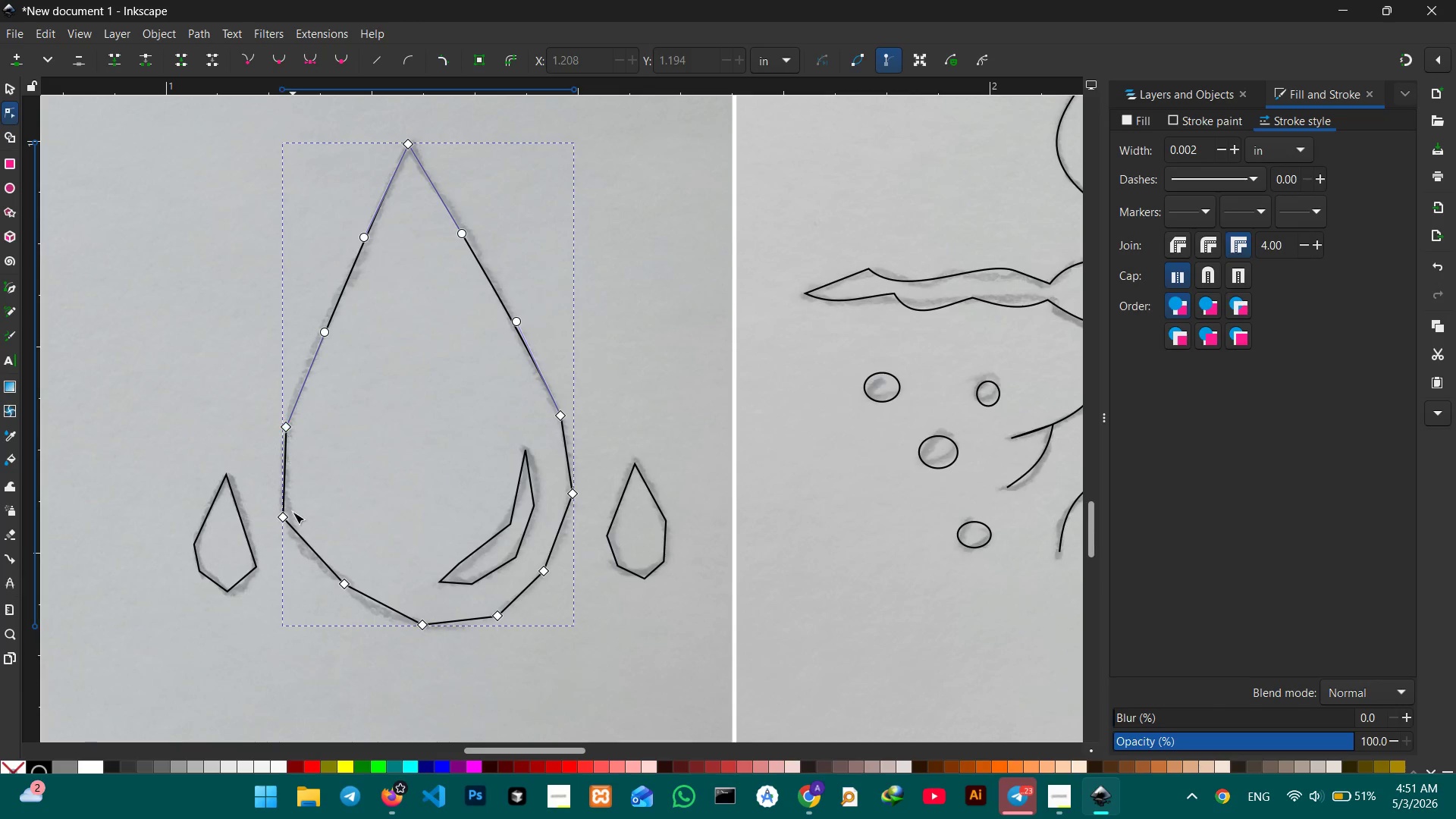 
left_click([282, 515])
 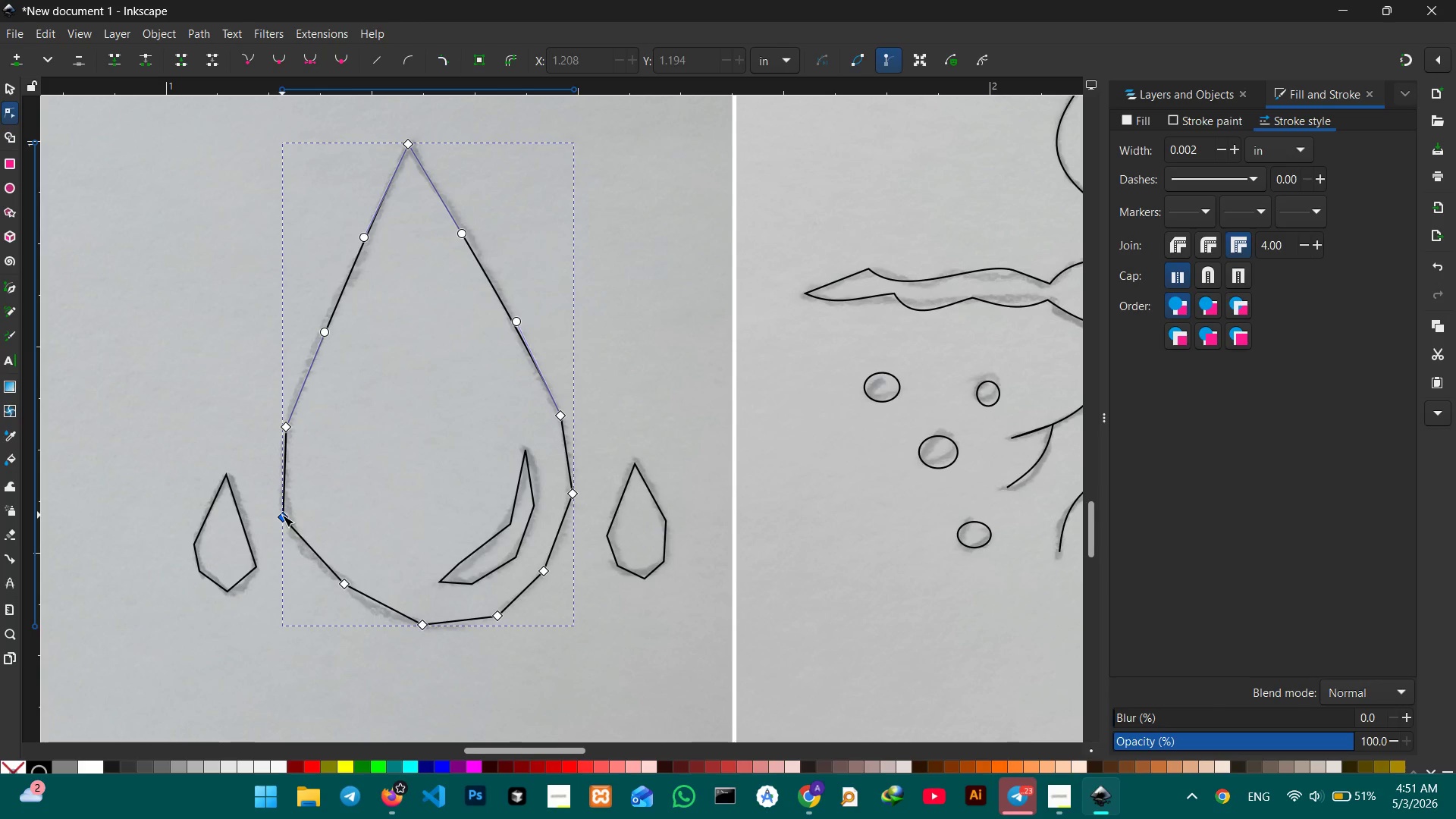 
key(Backspace)
 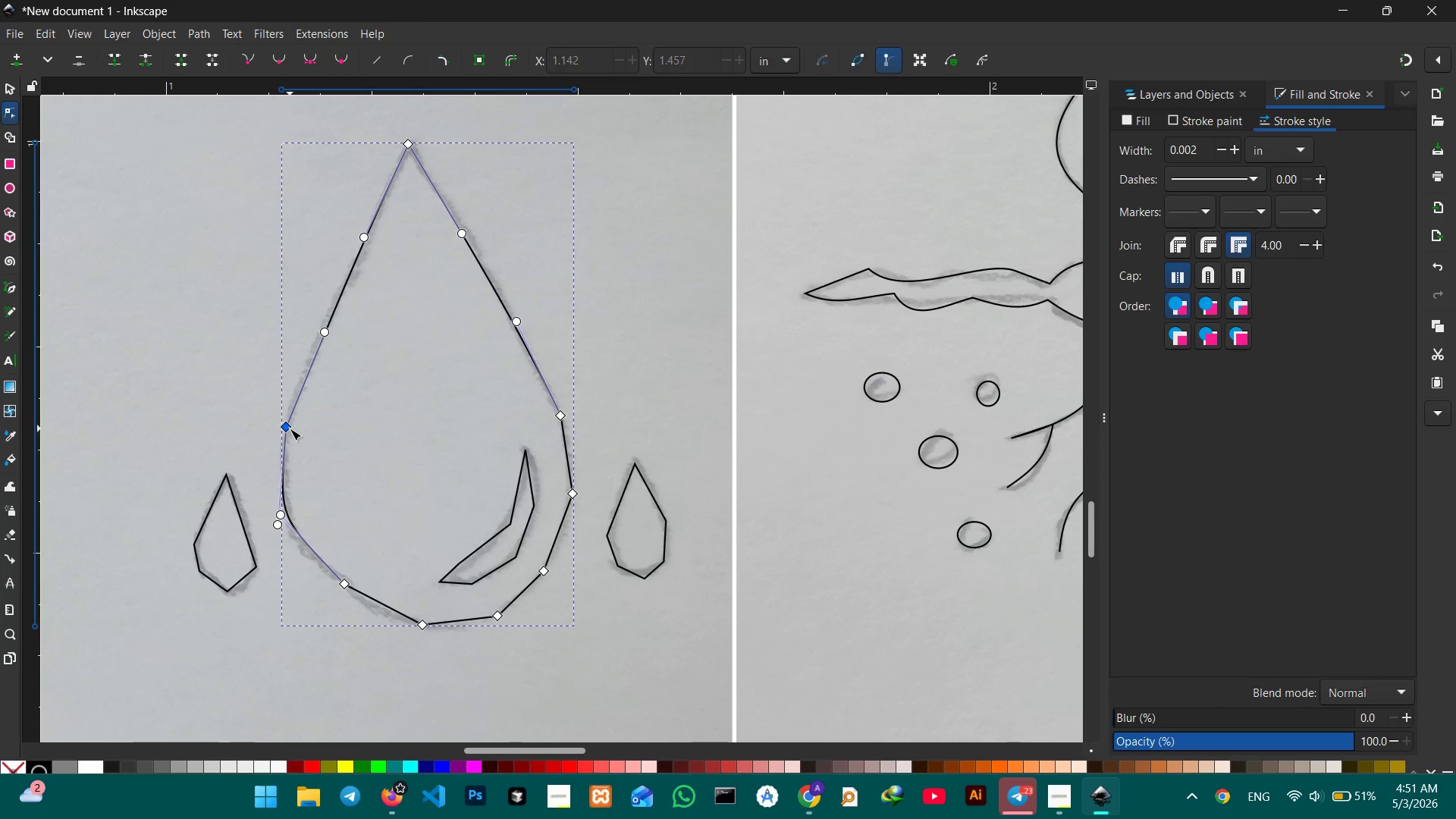 
left_click([290, 428])
 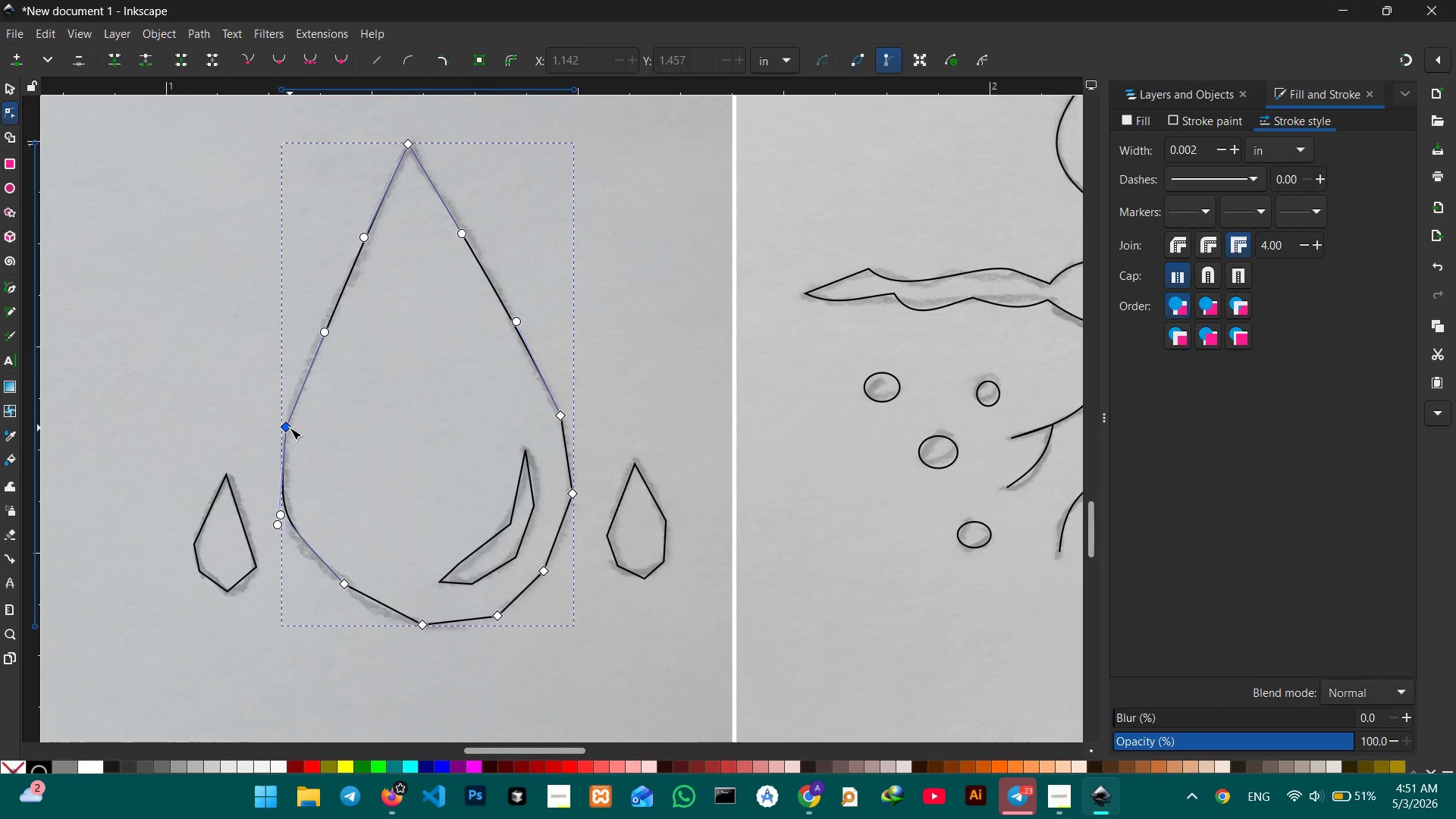 
key(Backspace)
 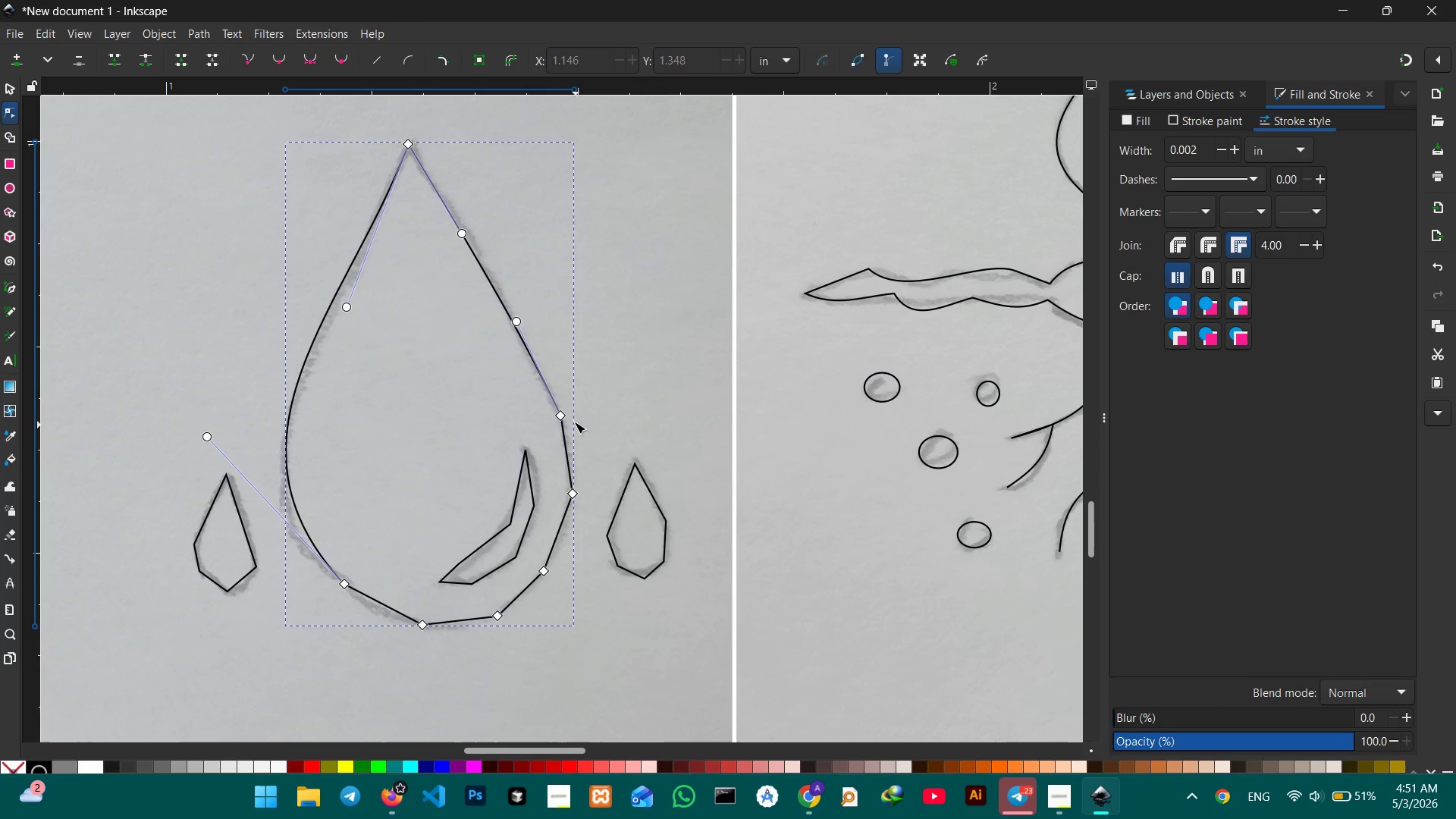 
left_click([563, 413])
 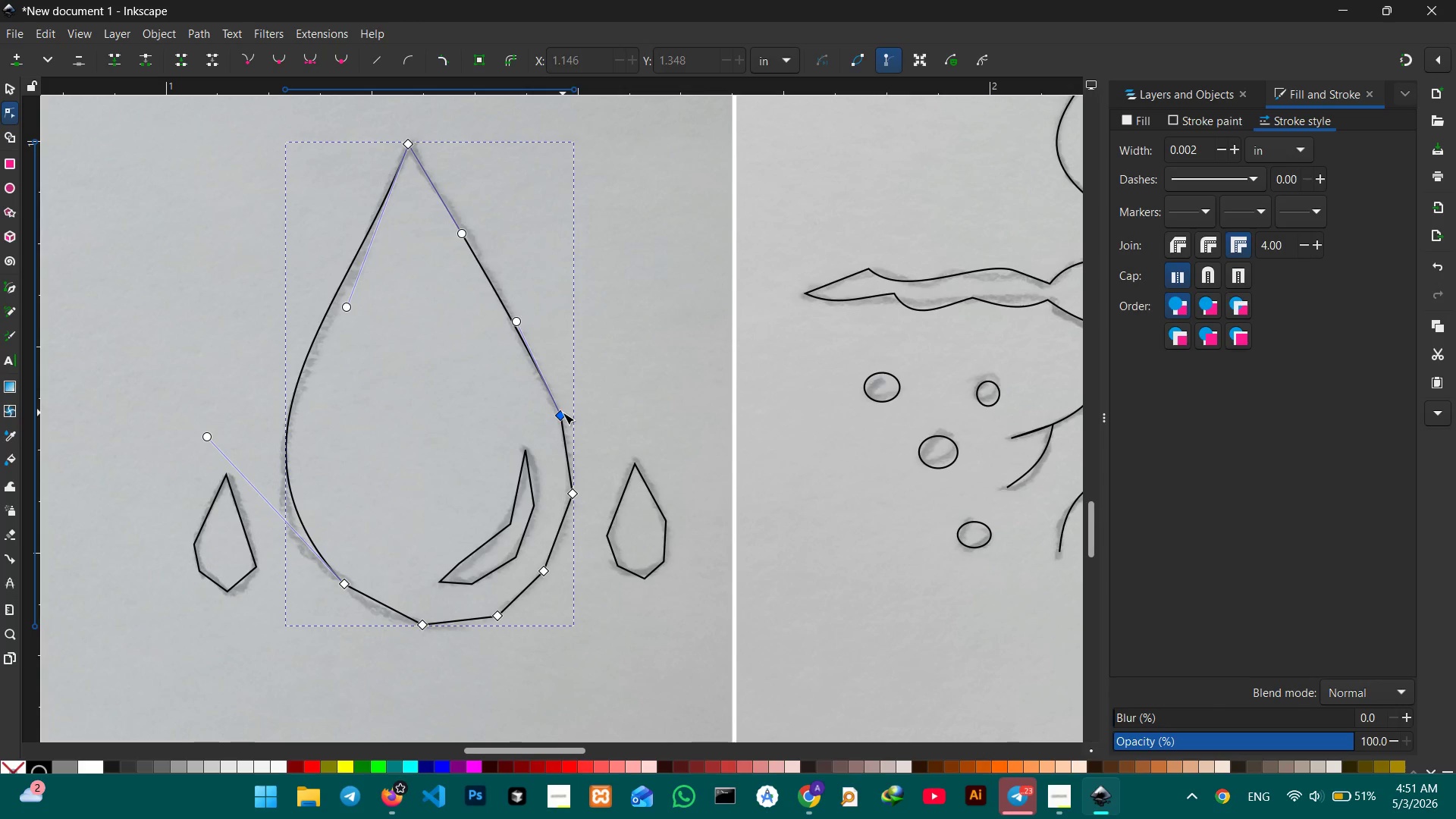 
key(Backspace)
 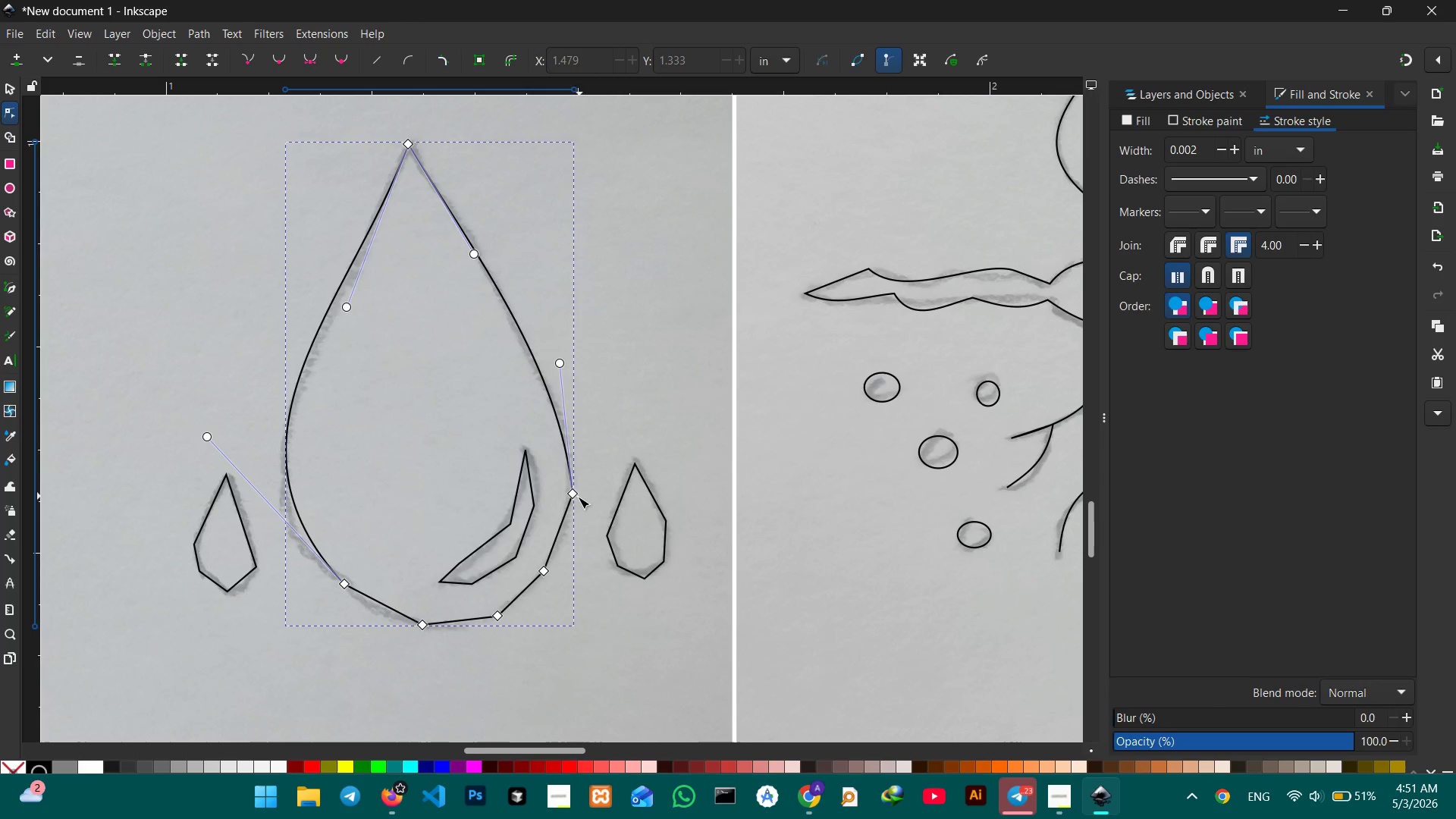 
left_click([573, 497])
 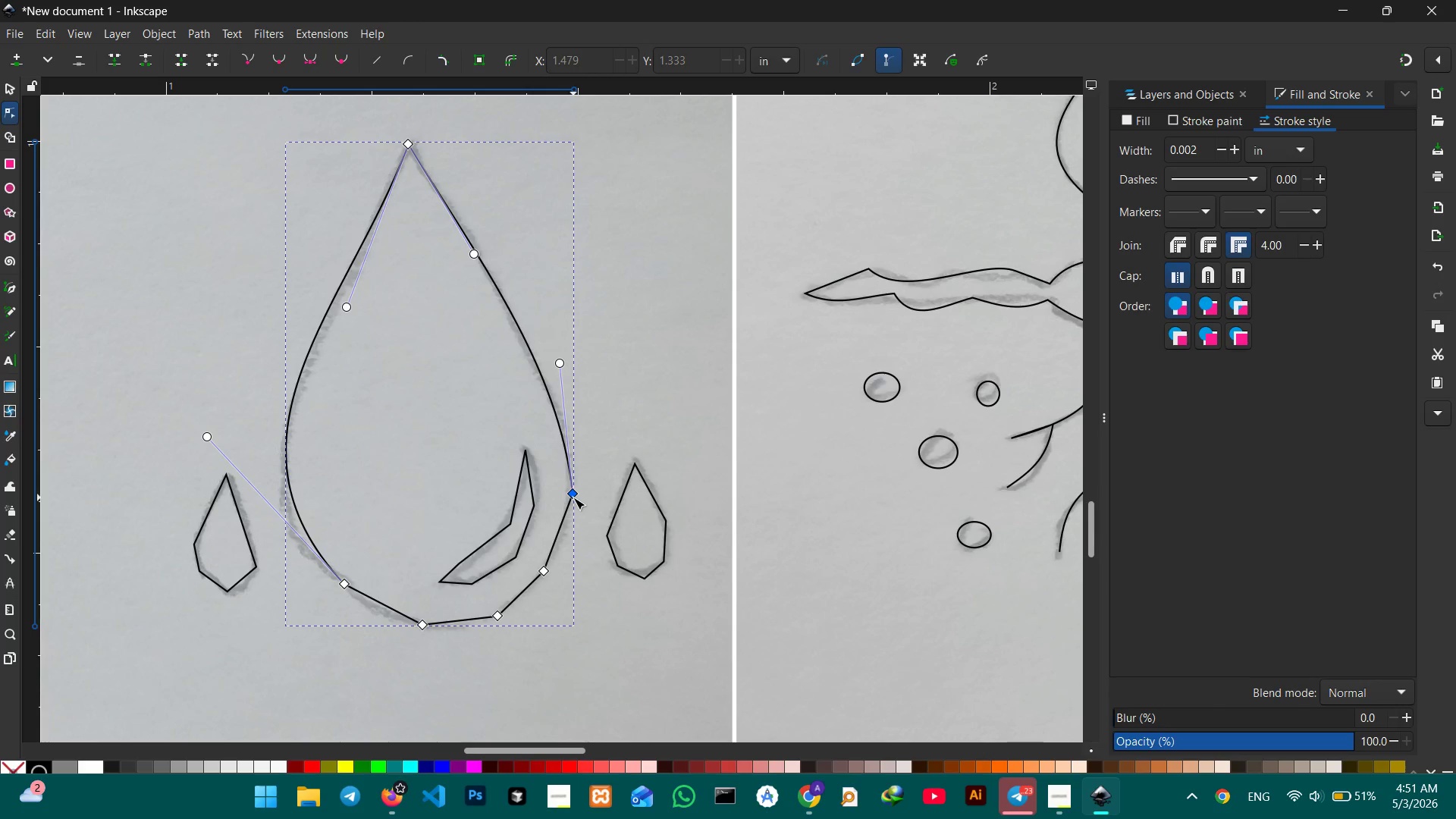 
key(Backspace)
 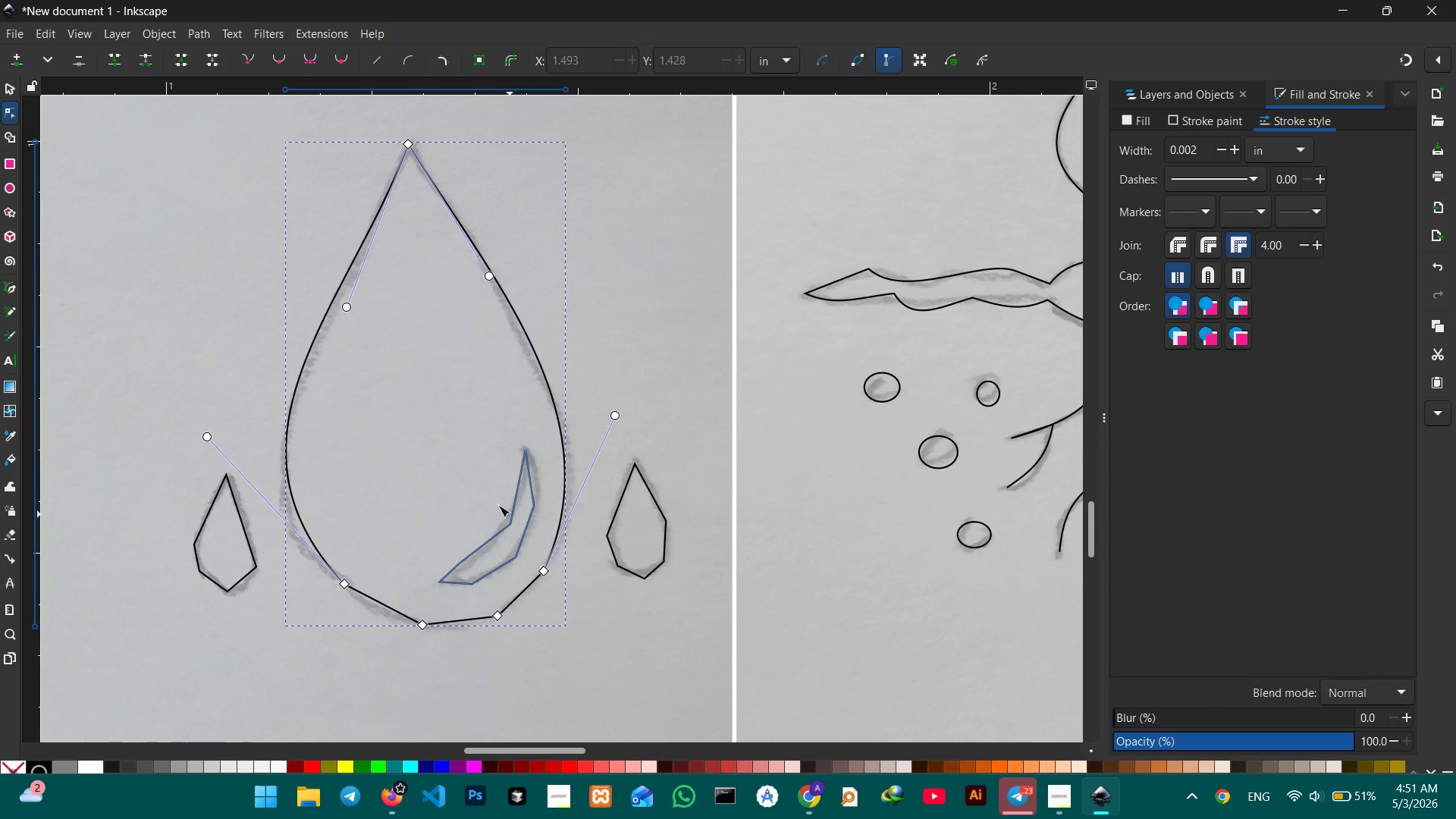 
scroll: coordinate [491, 504], scroll_direction: down, amount: 1.0
 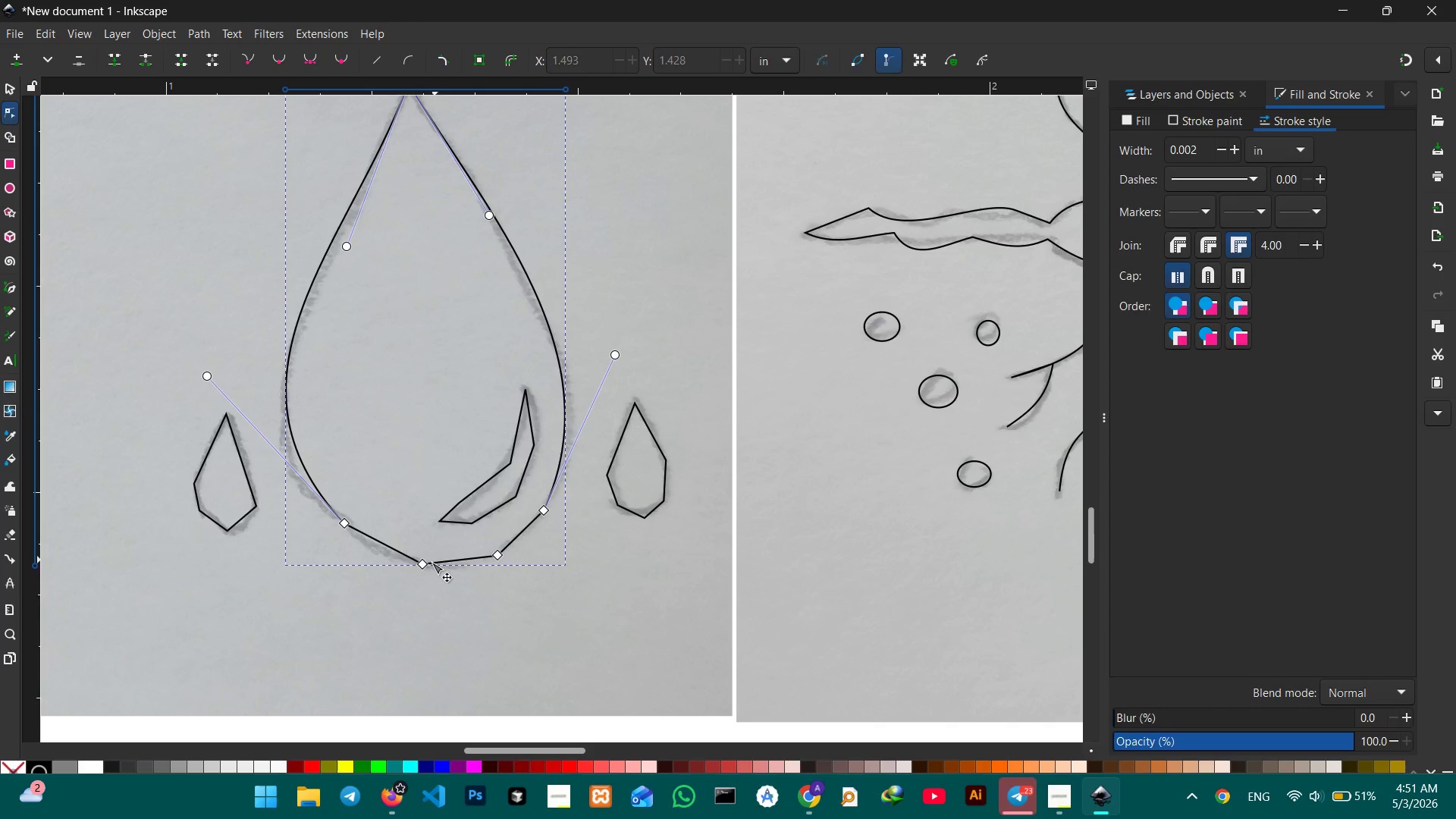 
left_click([422, 566])
 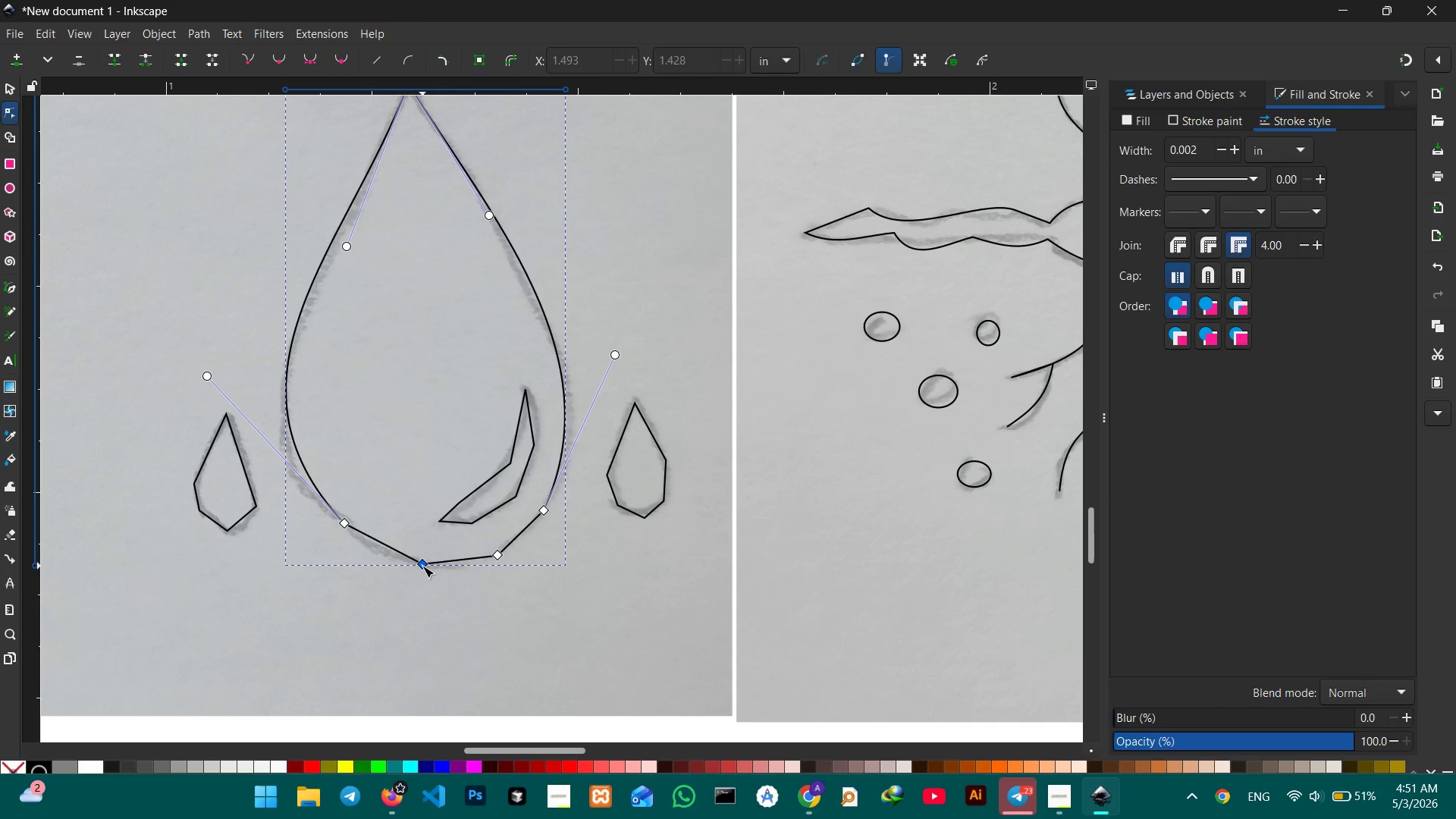 
key(Backspace)
 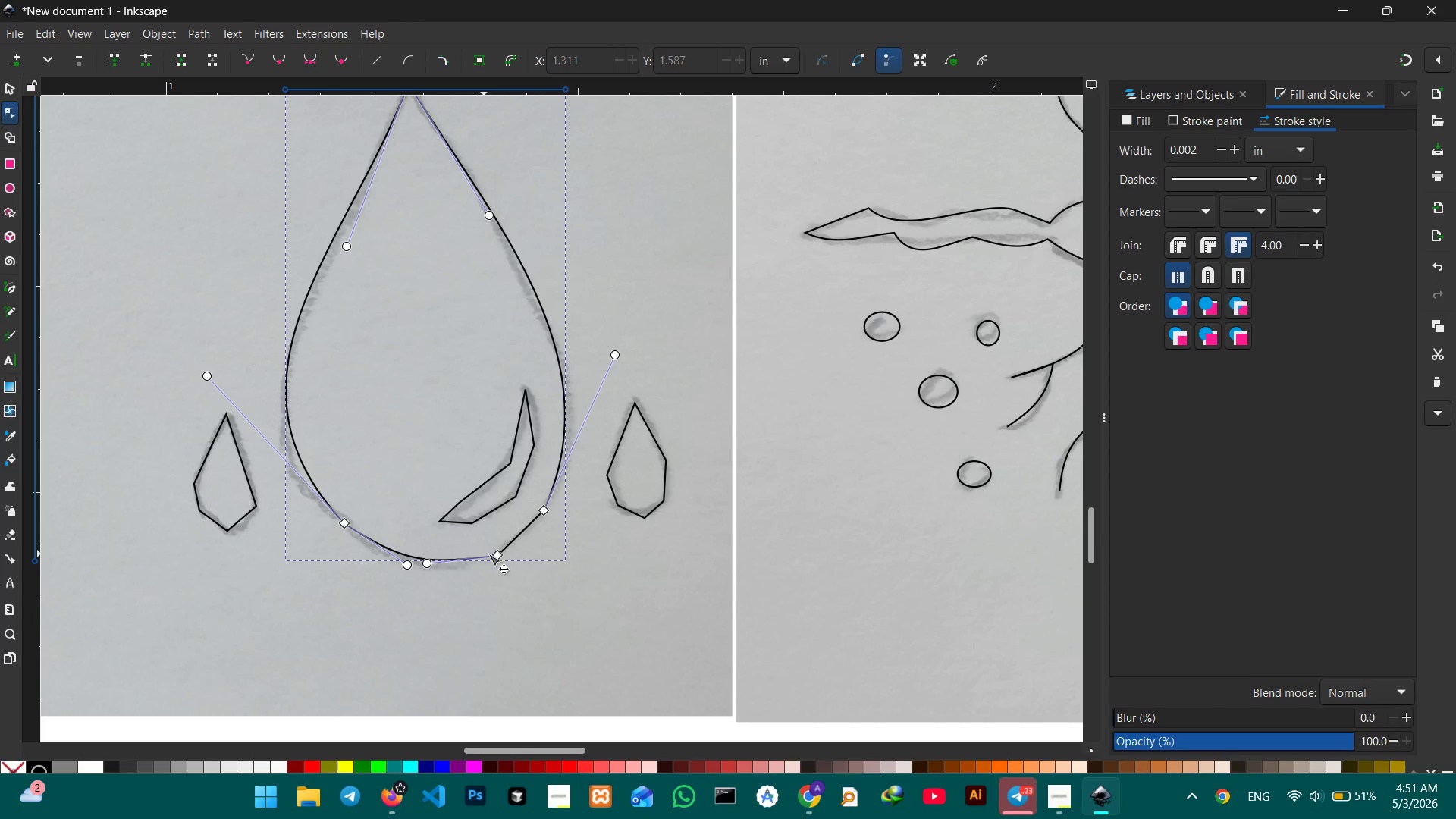 
left_click([494, 555])
 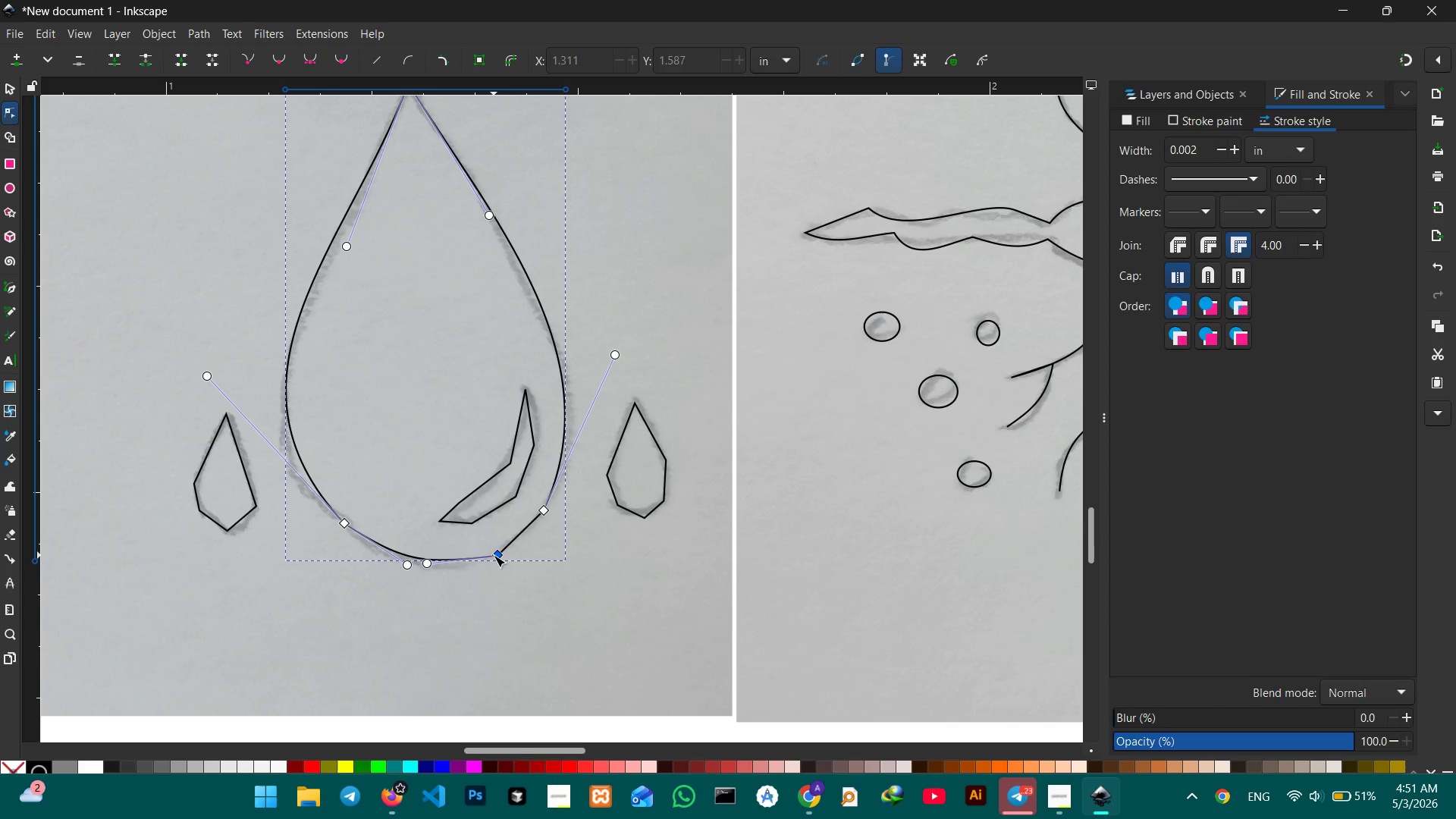 
key(Backspace)
 